 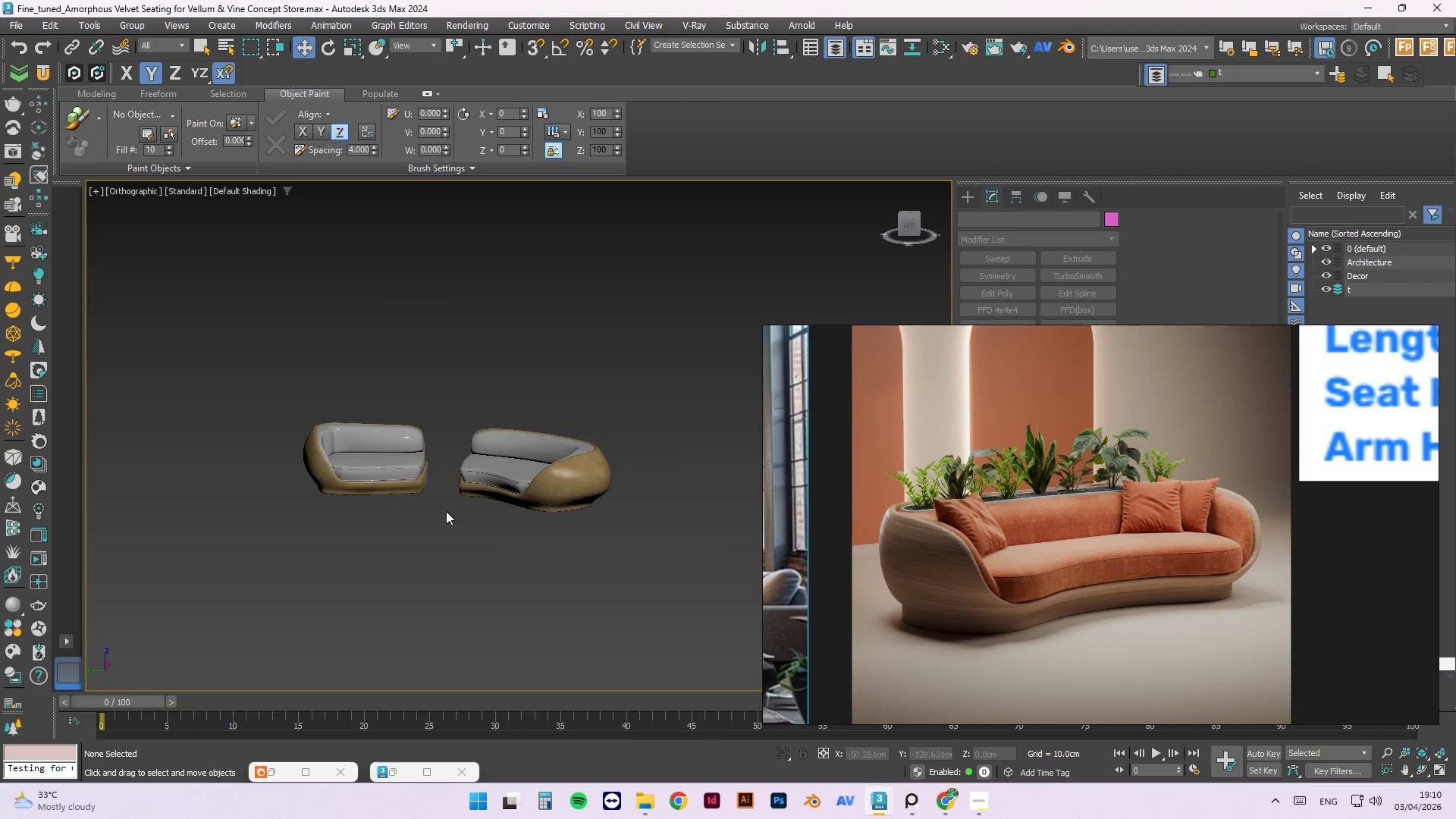 
hold_key(key=AltLeft, duration=1.06)
 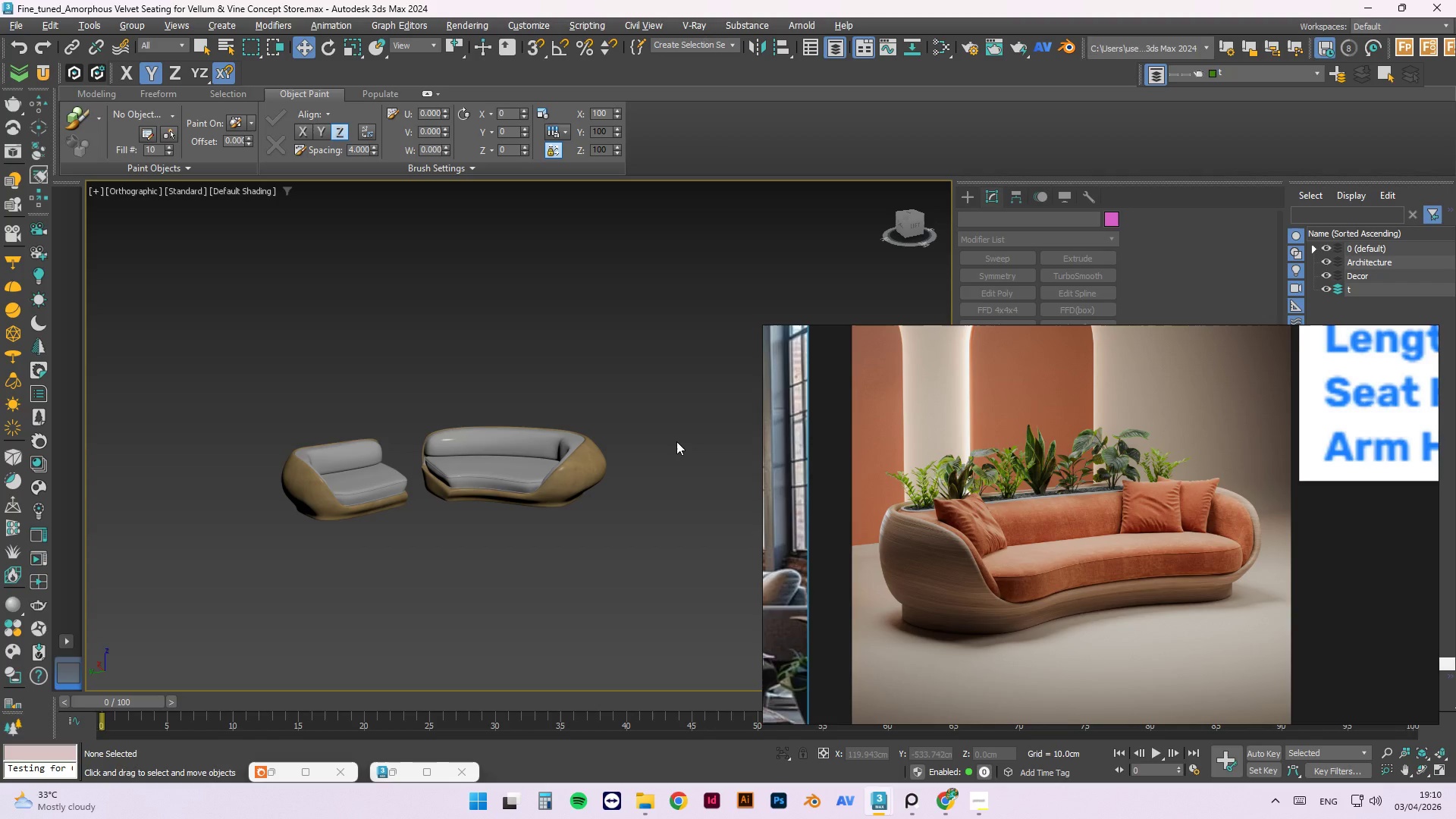 
scroll: coordinate [405, 463], scroll_direction: down, amount: 1.0
 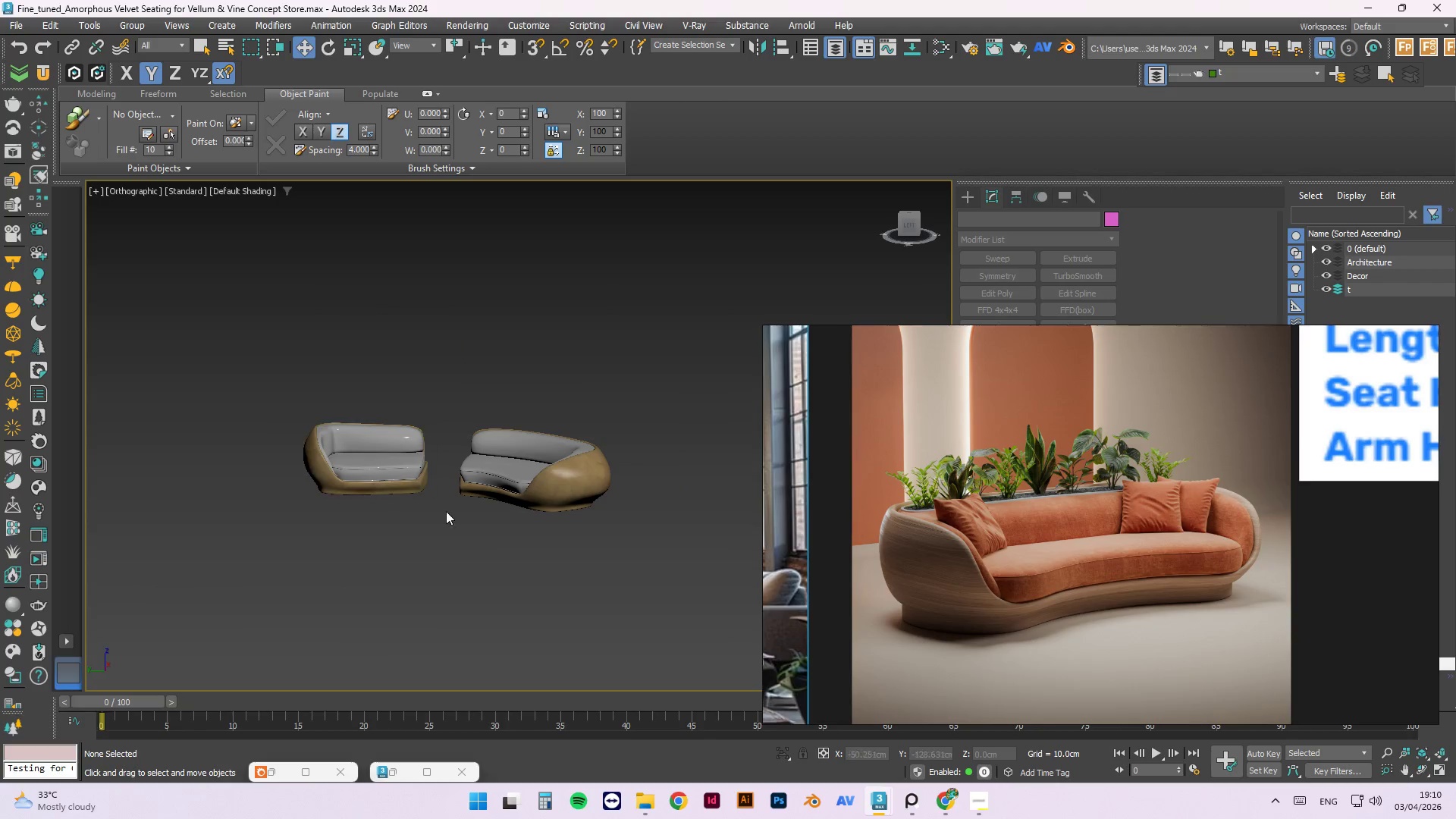 
wait(45.97)
 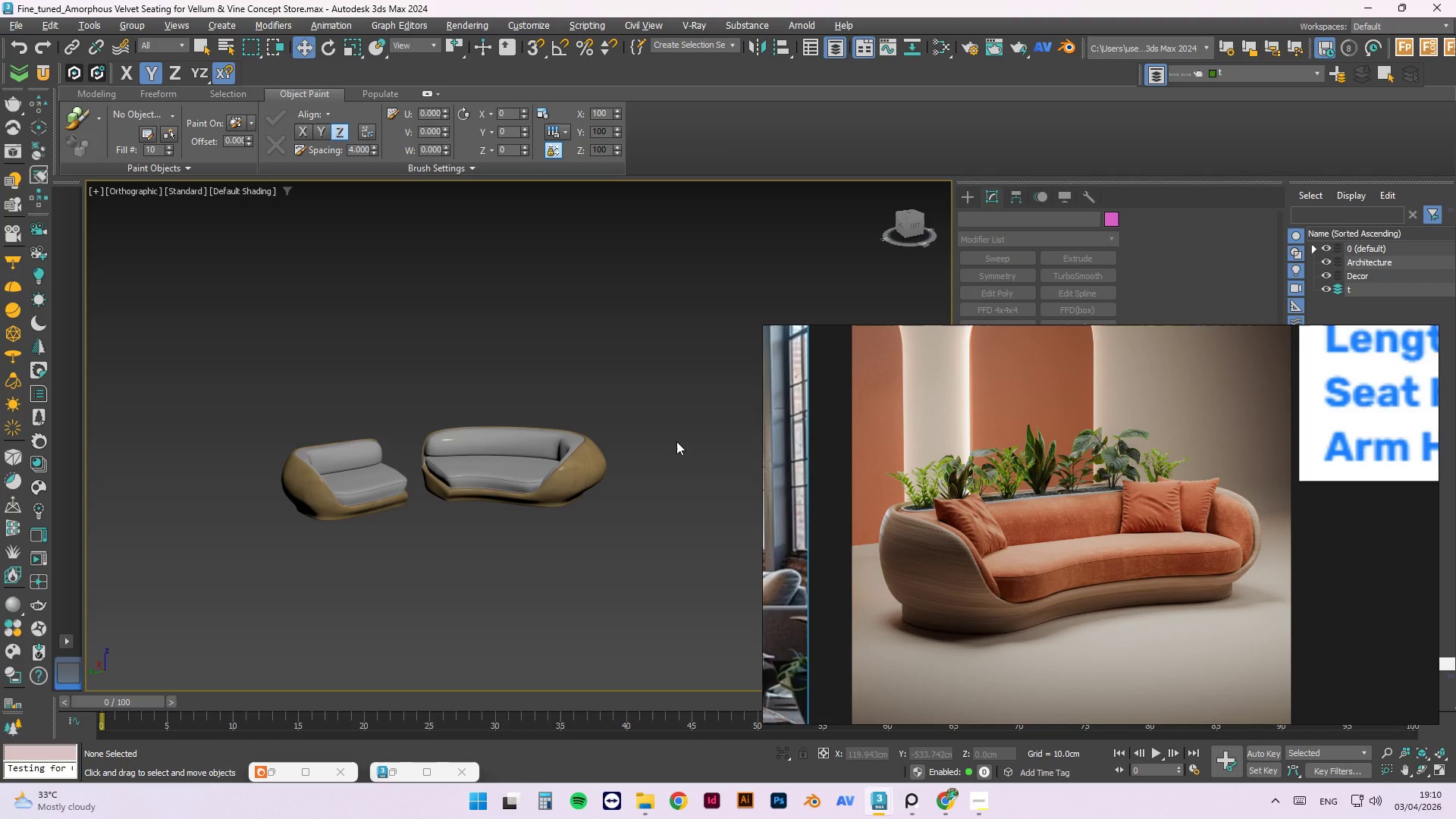 
left_click([573, 446])
 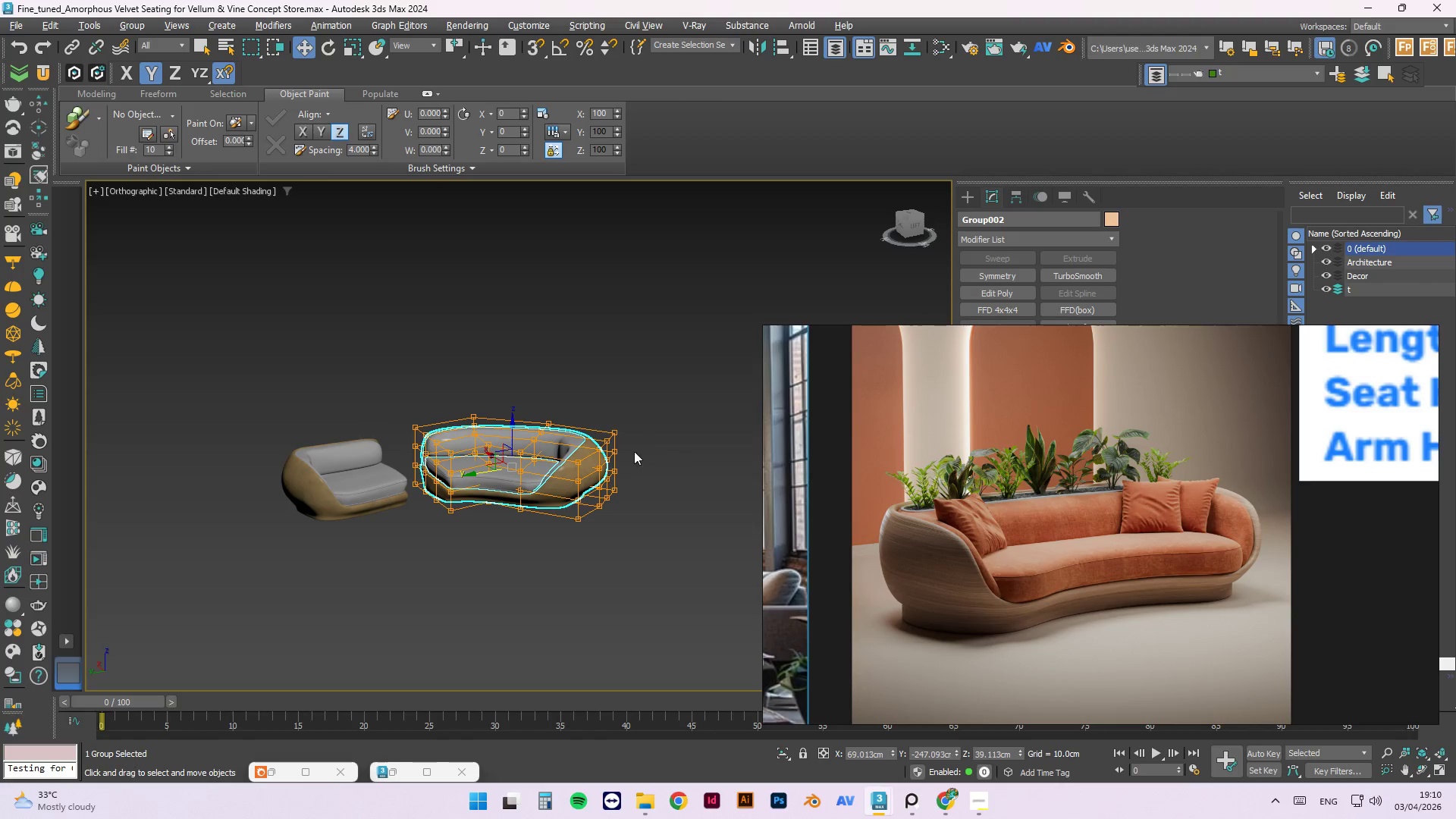 
hold_key(key=AltLeft, duration=0.94)
 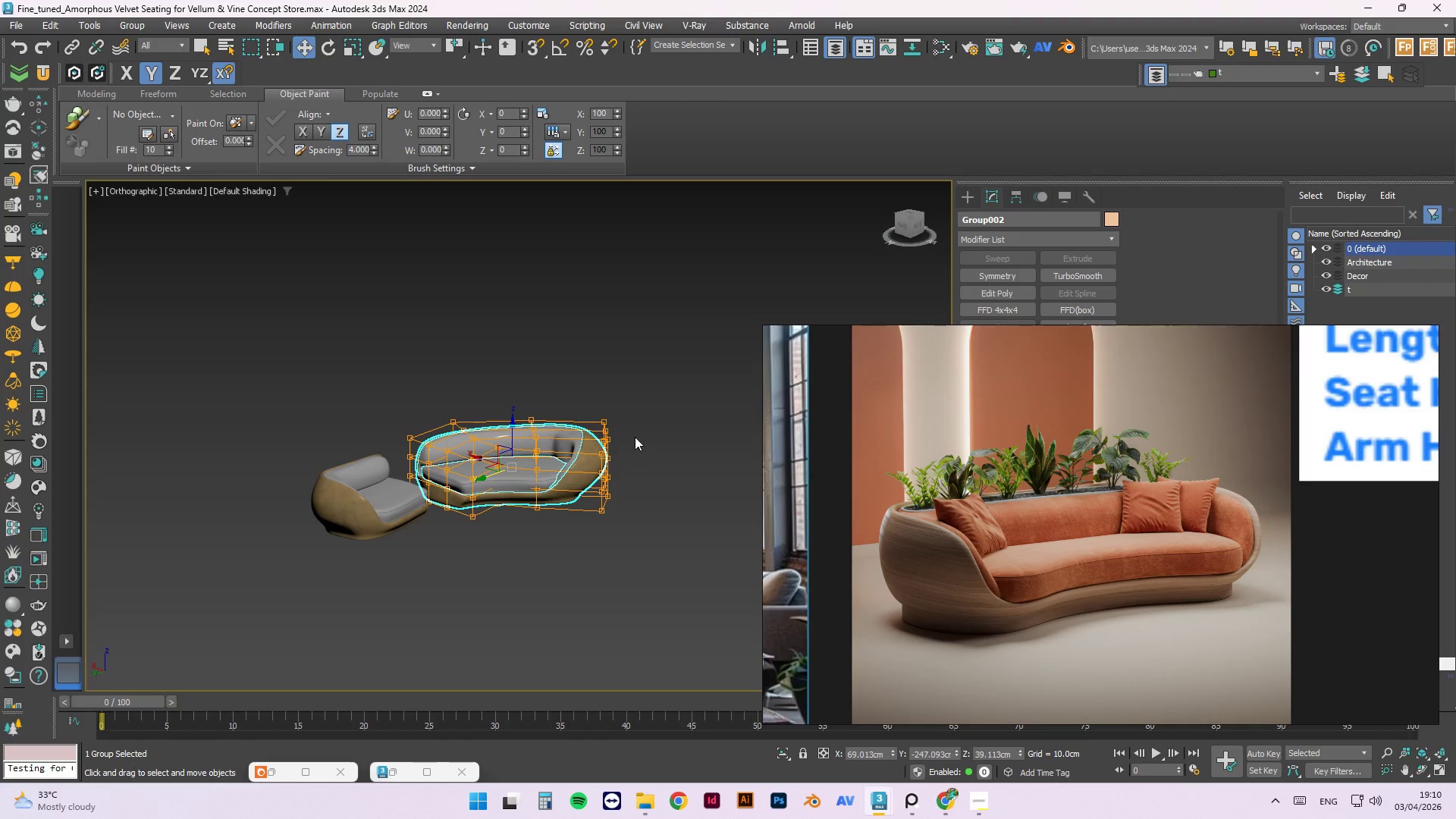 
key(1)
 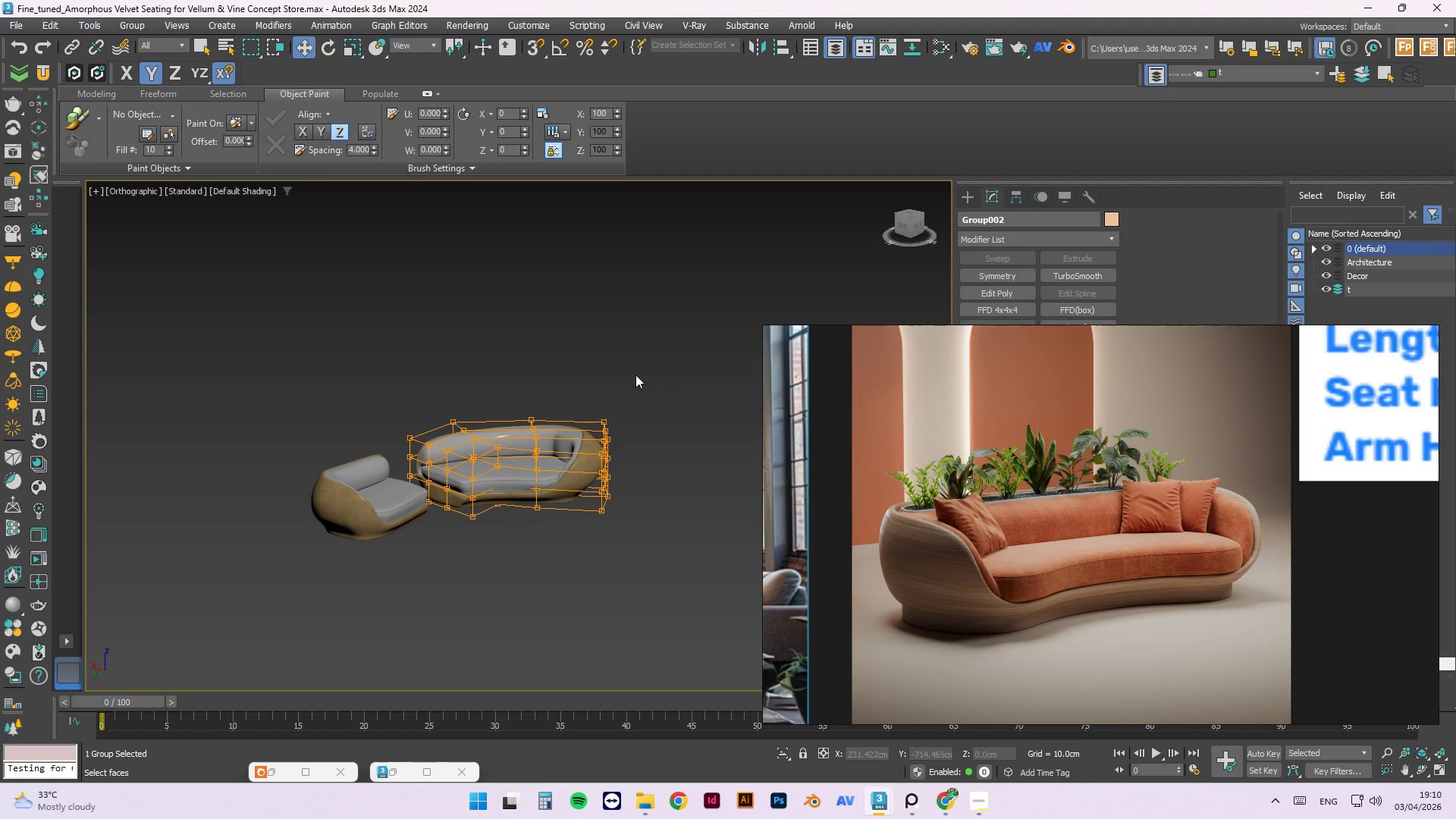 
left_click_drag(start_coordinate=[650, 366], to_coordinate=[598, 558])
 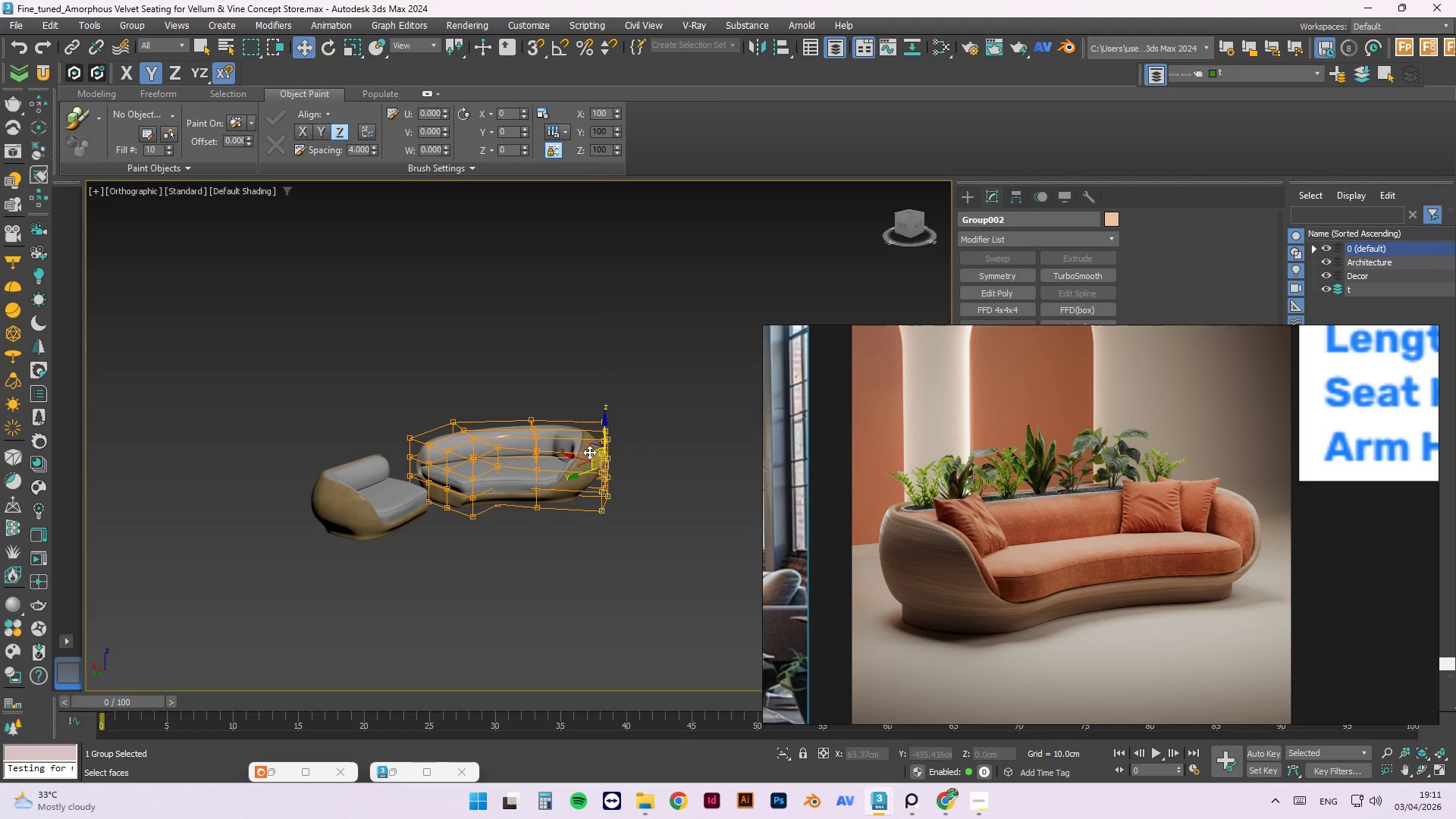 
scroll: coordinate [589, 452], scroll_direction: up, amount: 1.0
 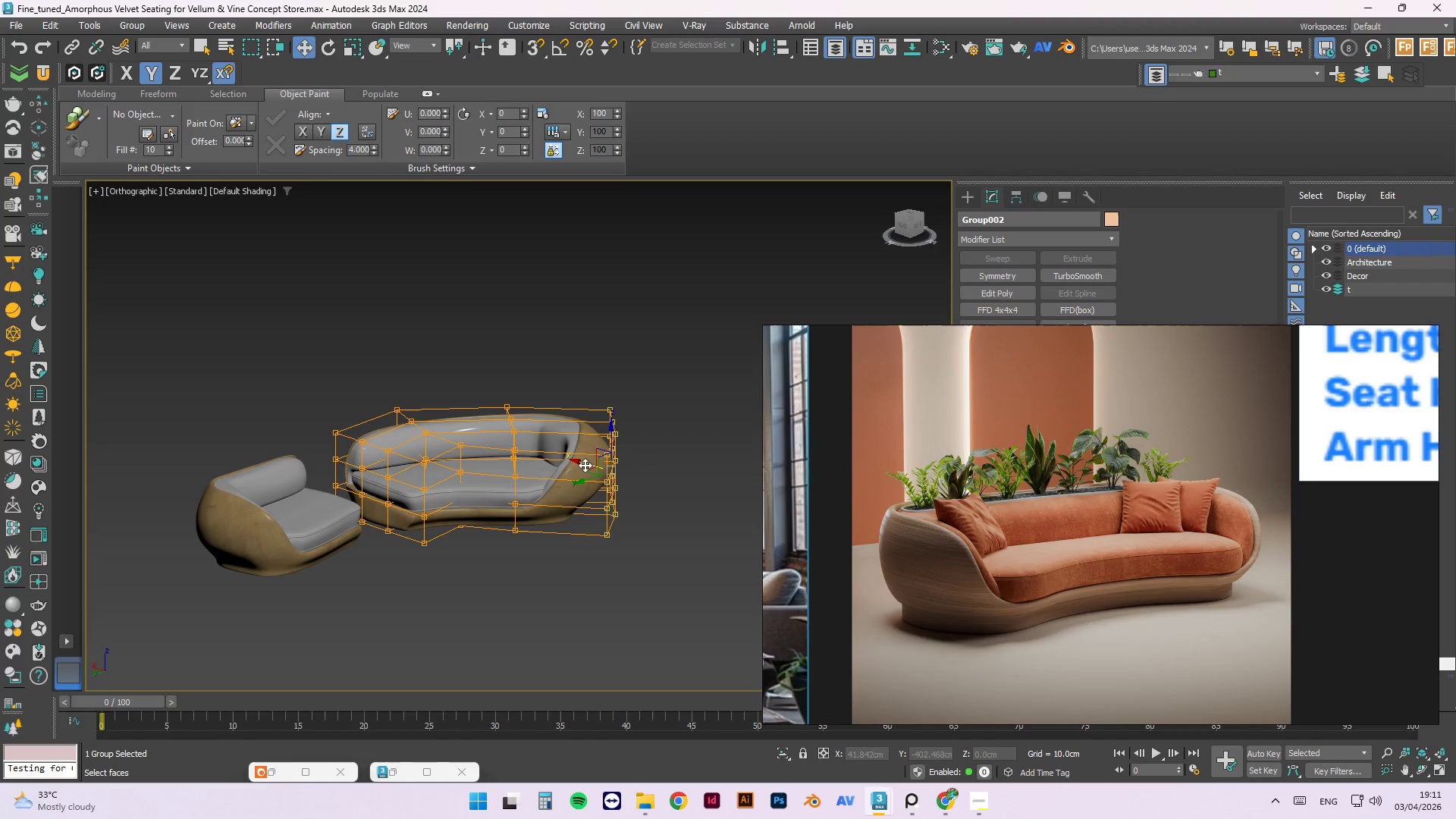 
left_click_drag(start_coordinate=[584, 463], to_coordinate=[562, 459])
 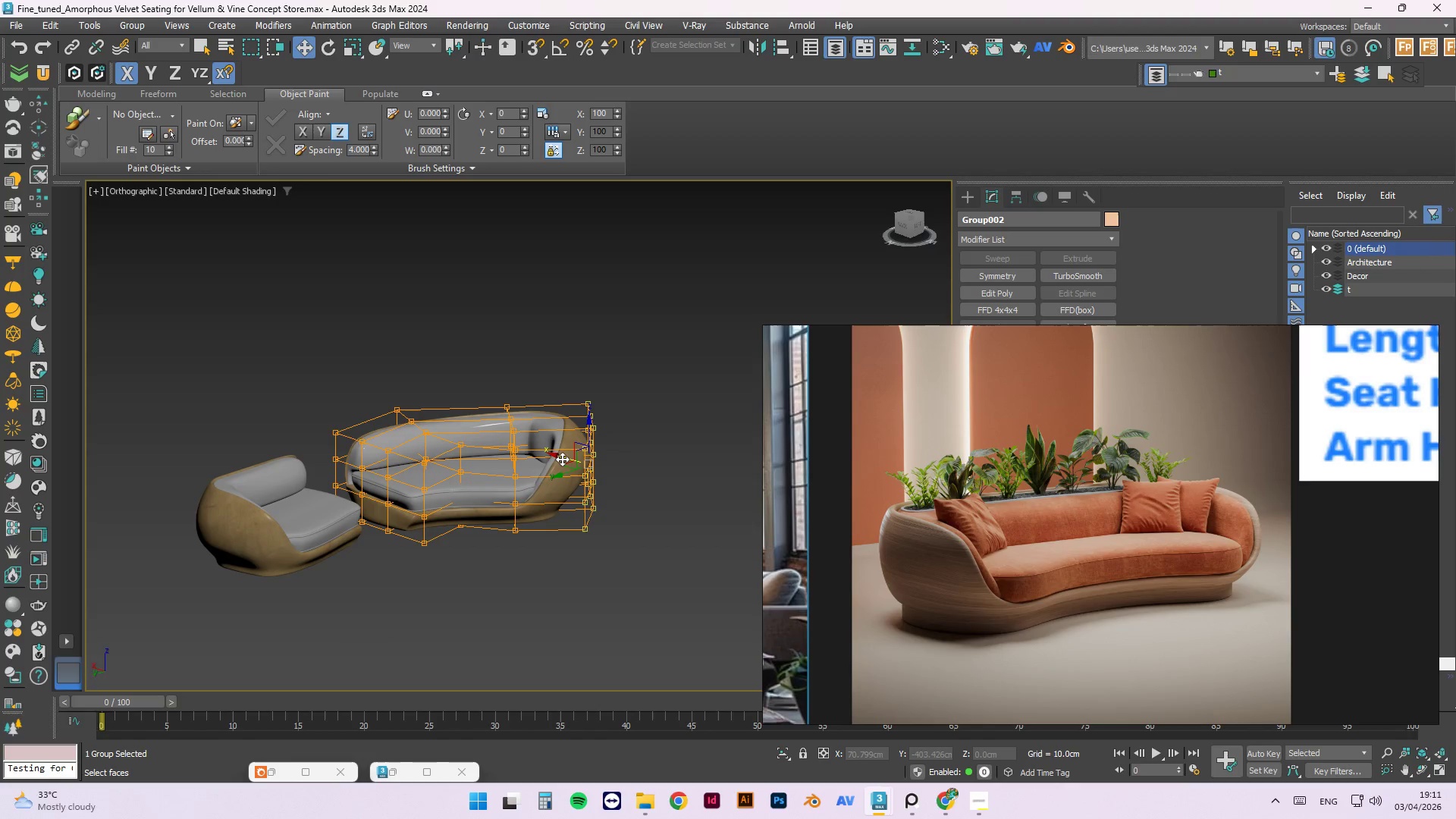 
key(Control+Z)
 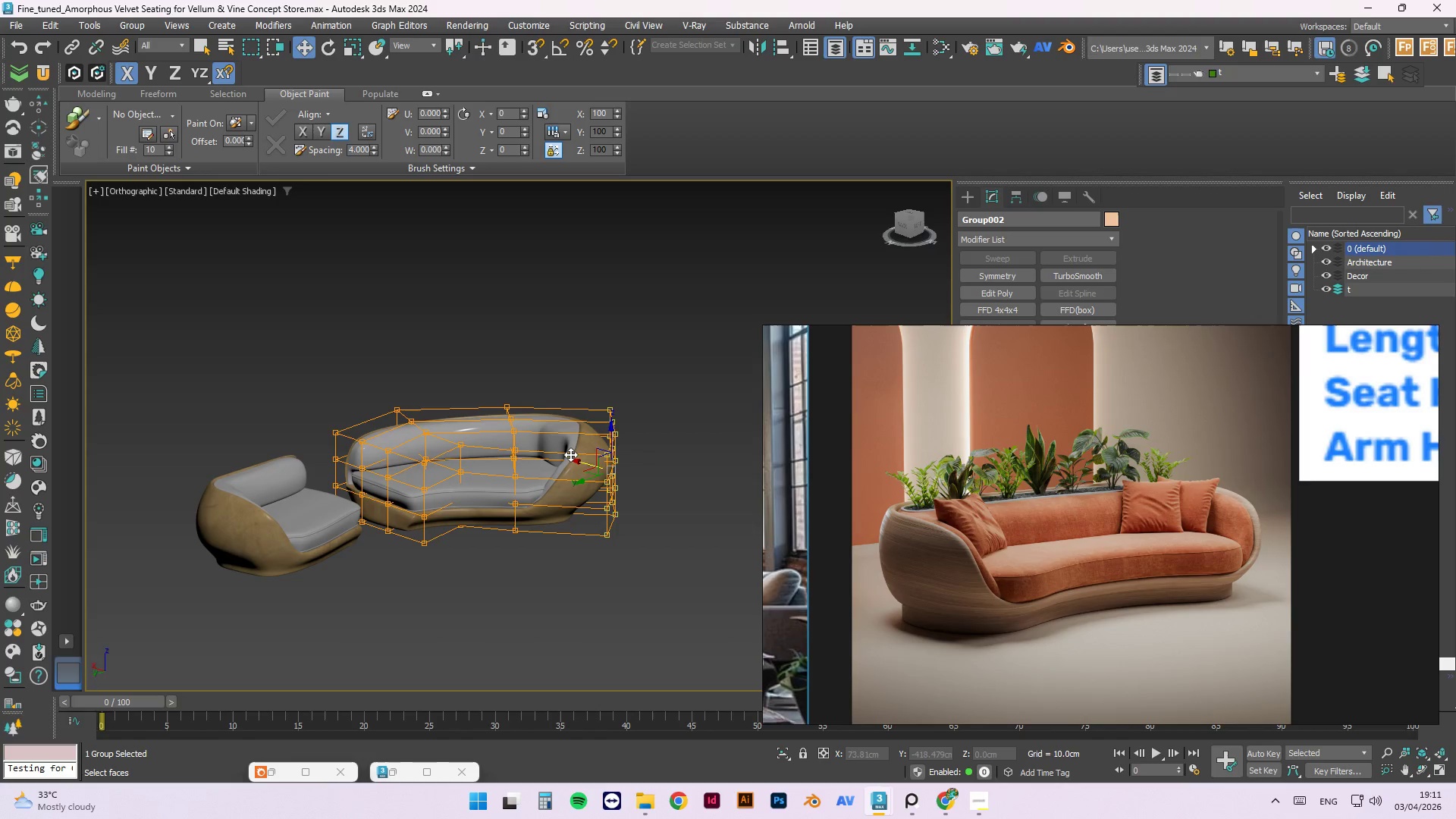 
wait(7.78)
 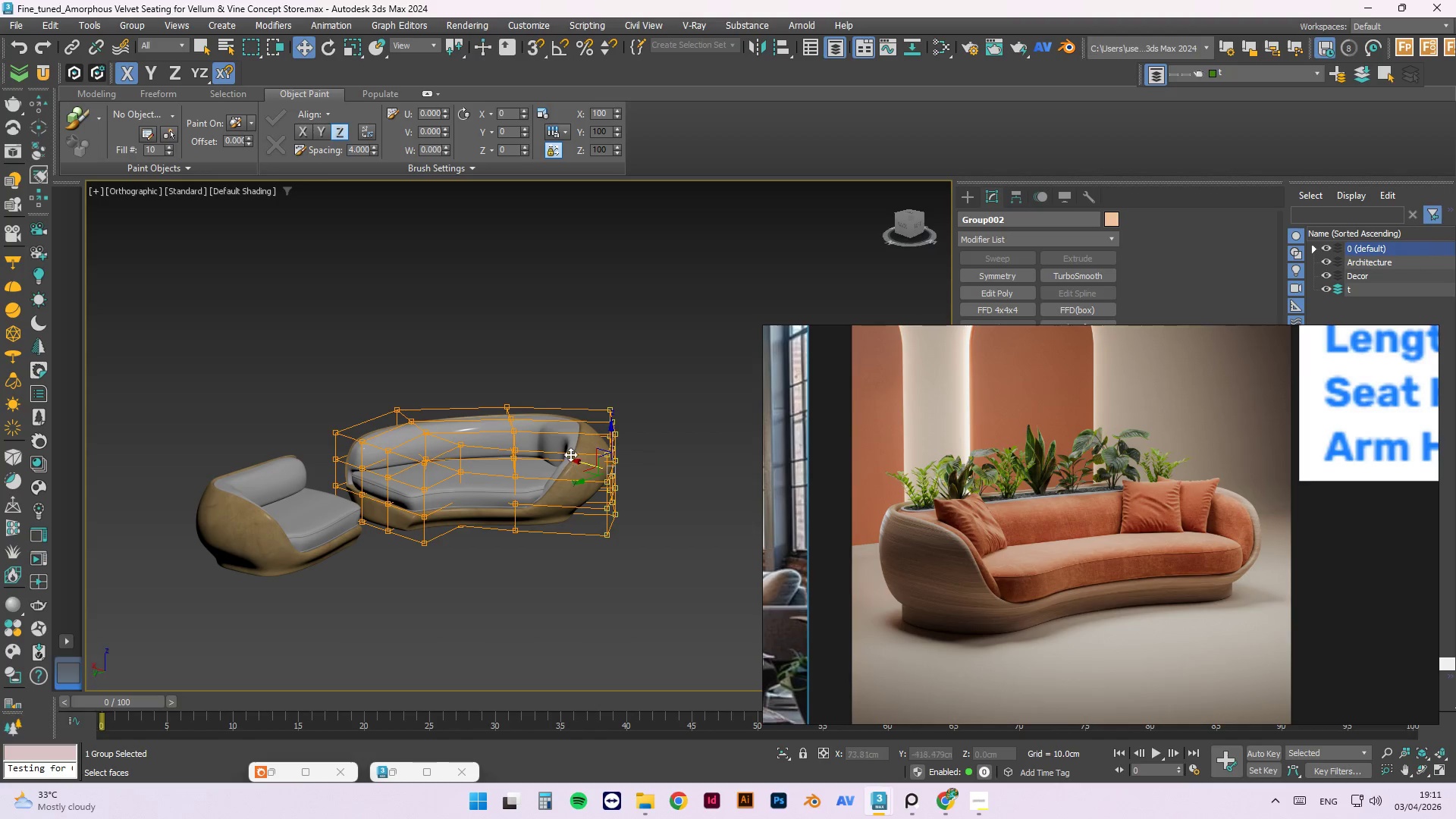 
left_click([533, 340])
 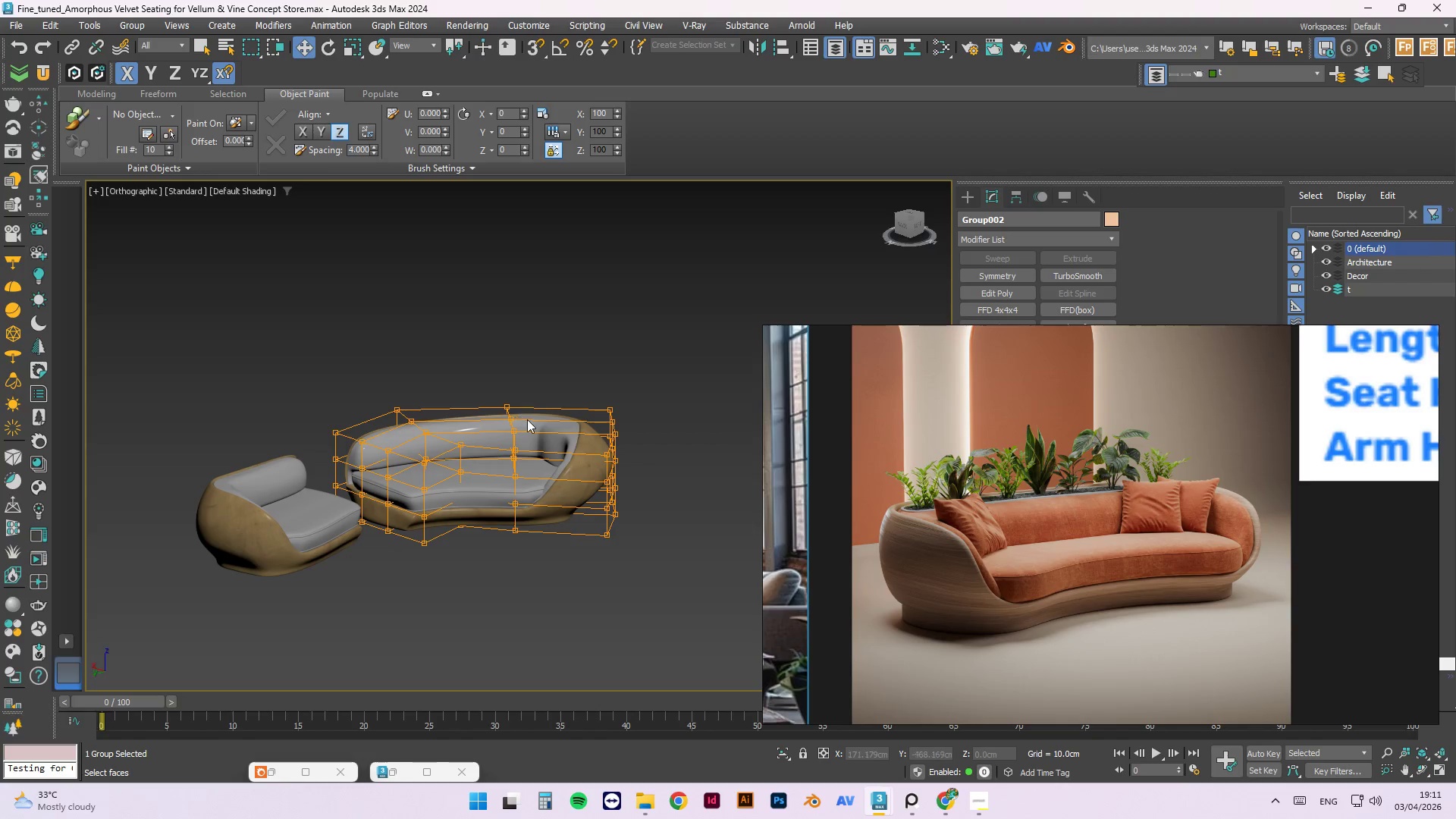 
hold_key(key=AltLeft, duration=1.14)
 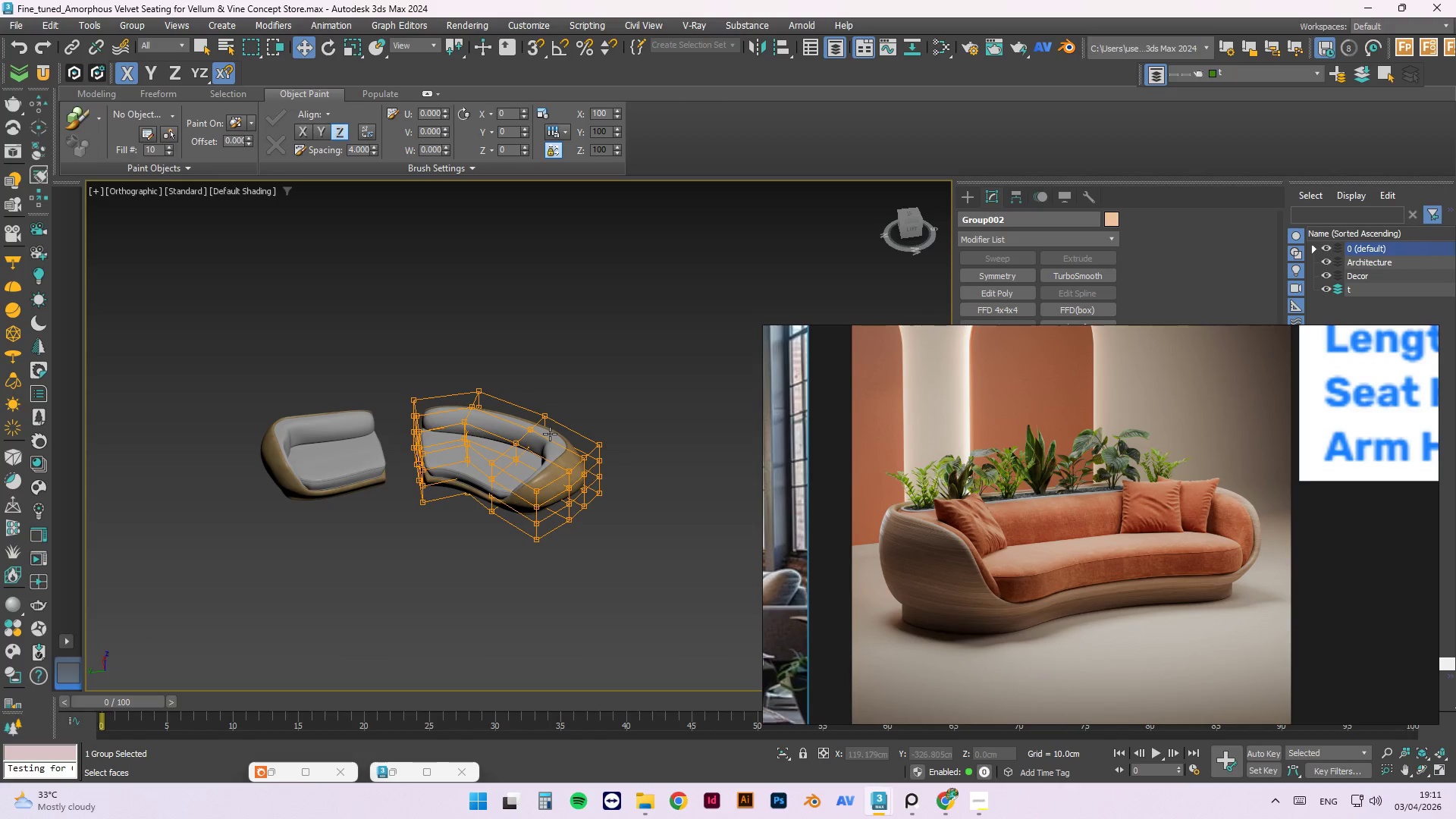 
scroll: coordinate [538, 428], scroll_direction: down, amount: 1.0
 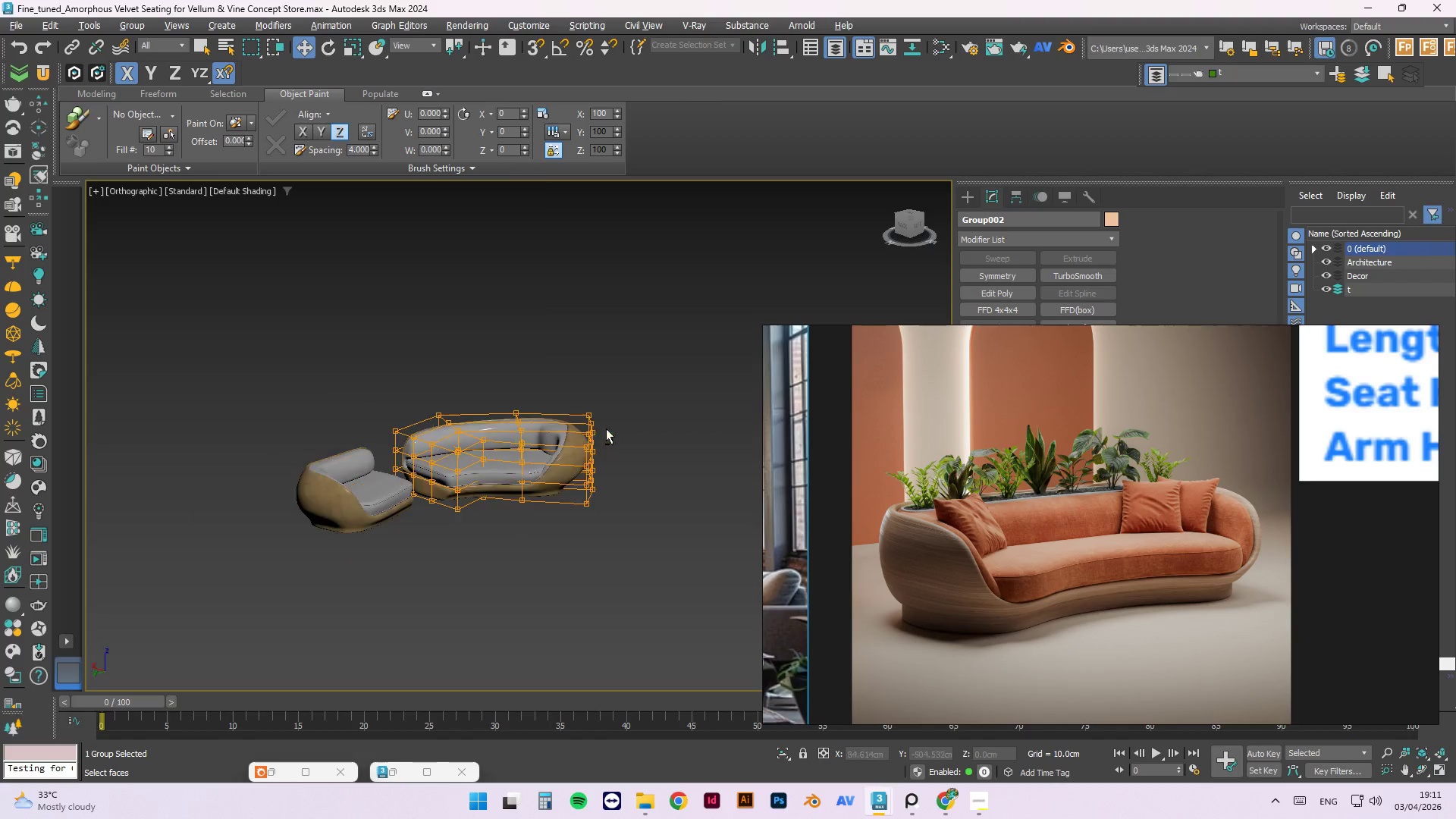 
hold_key(key=AltLeft, duration=6.47)
 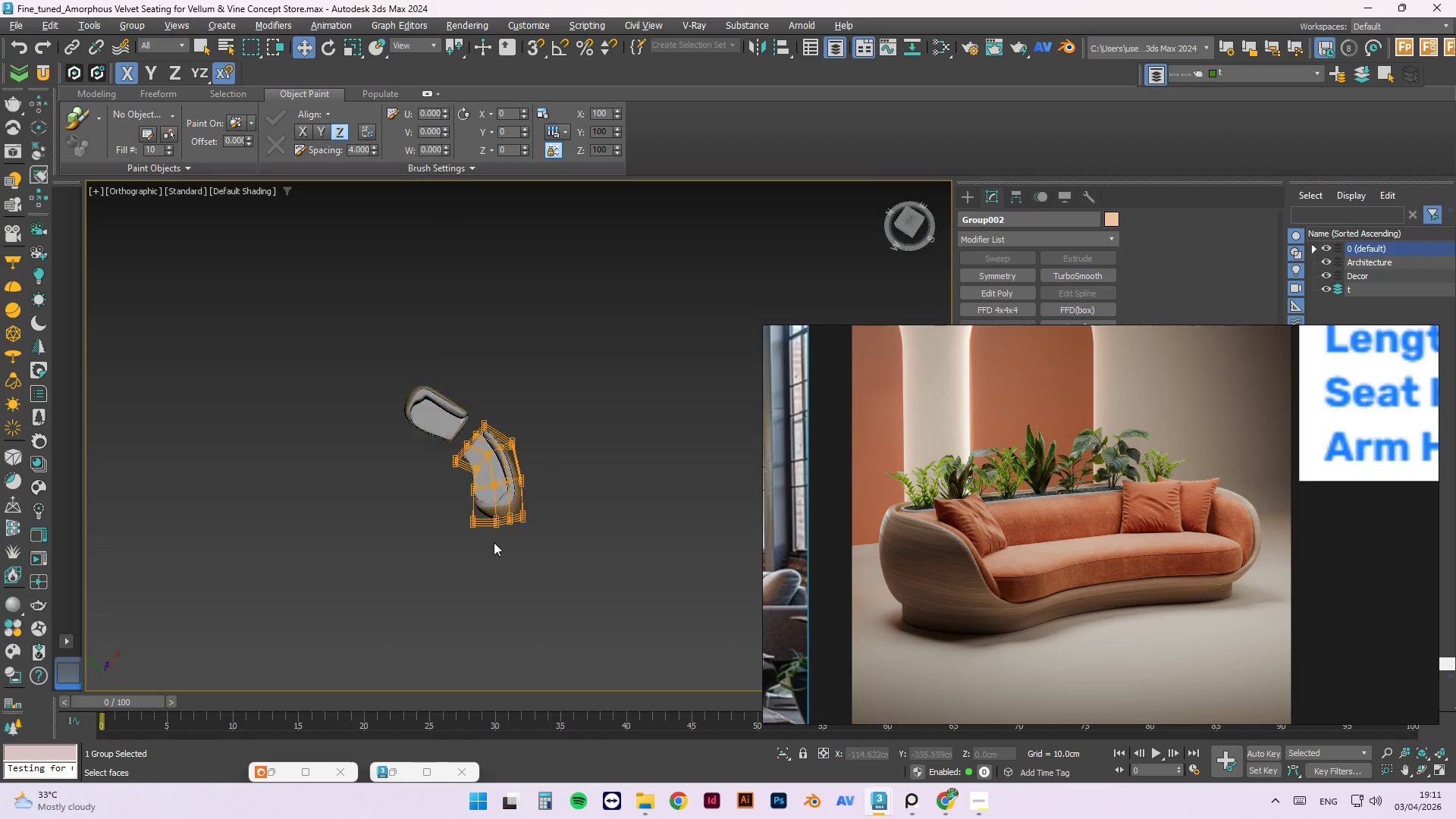 
hold_key(key=AltLeft, duration=0.89)
 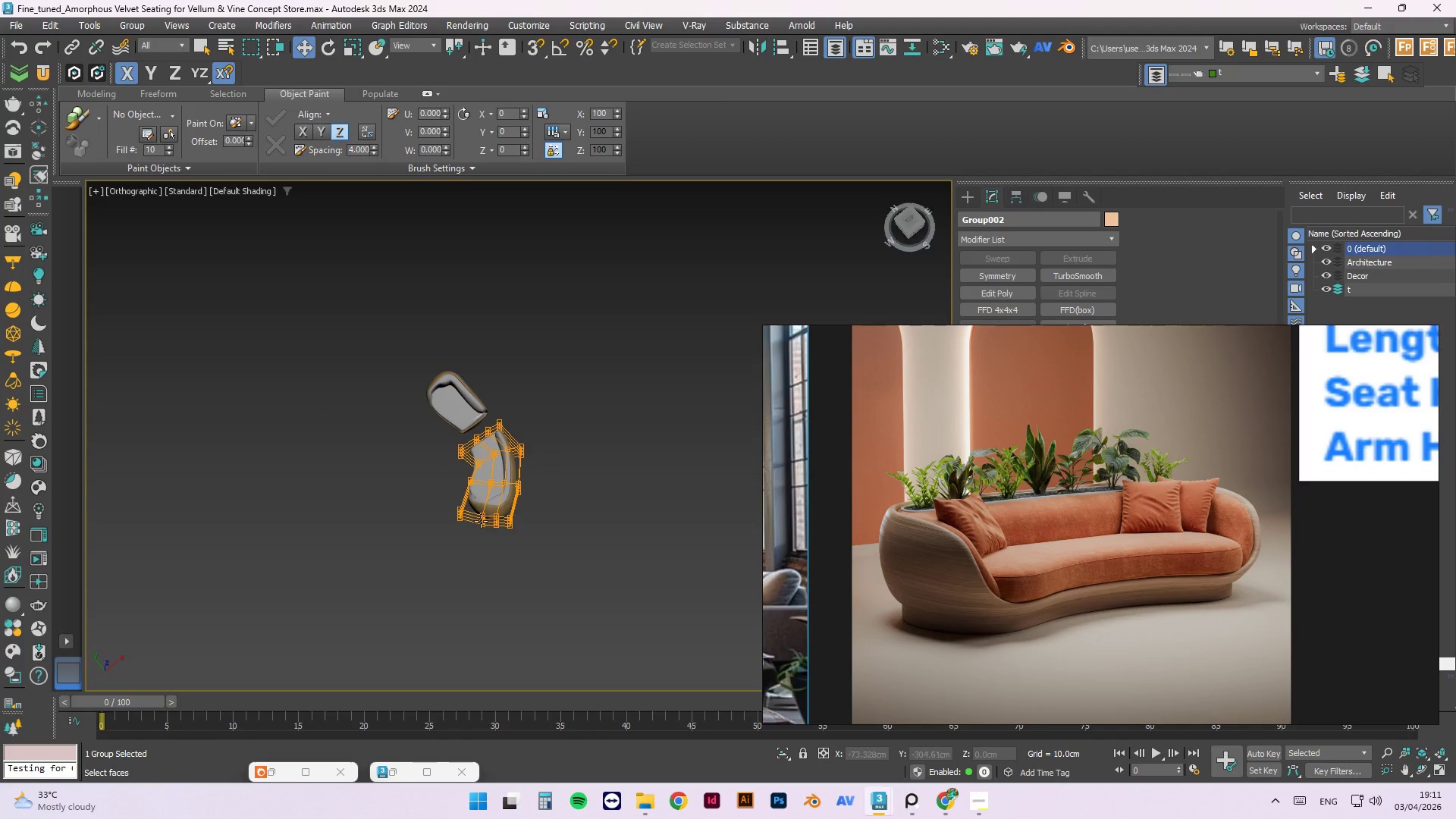 
scroll: coordinate [491, 493], scroll_direction: down, amount: 2.0
 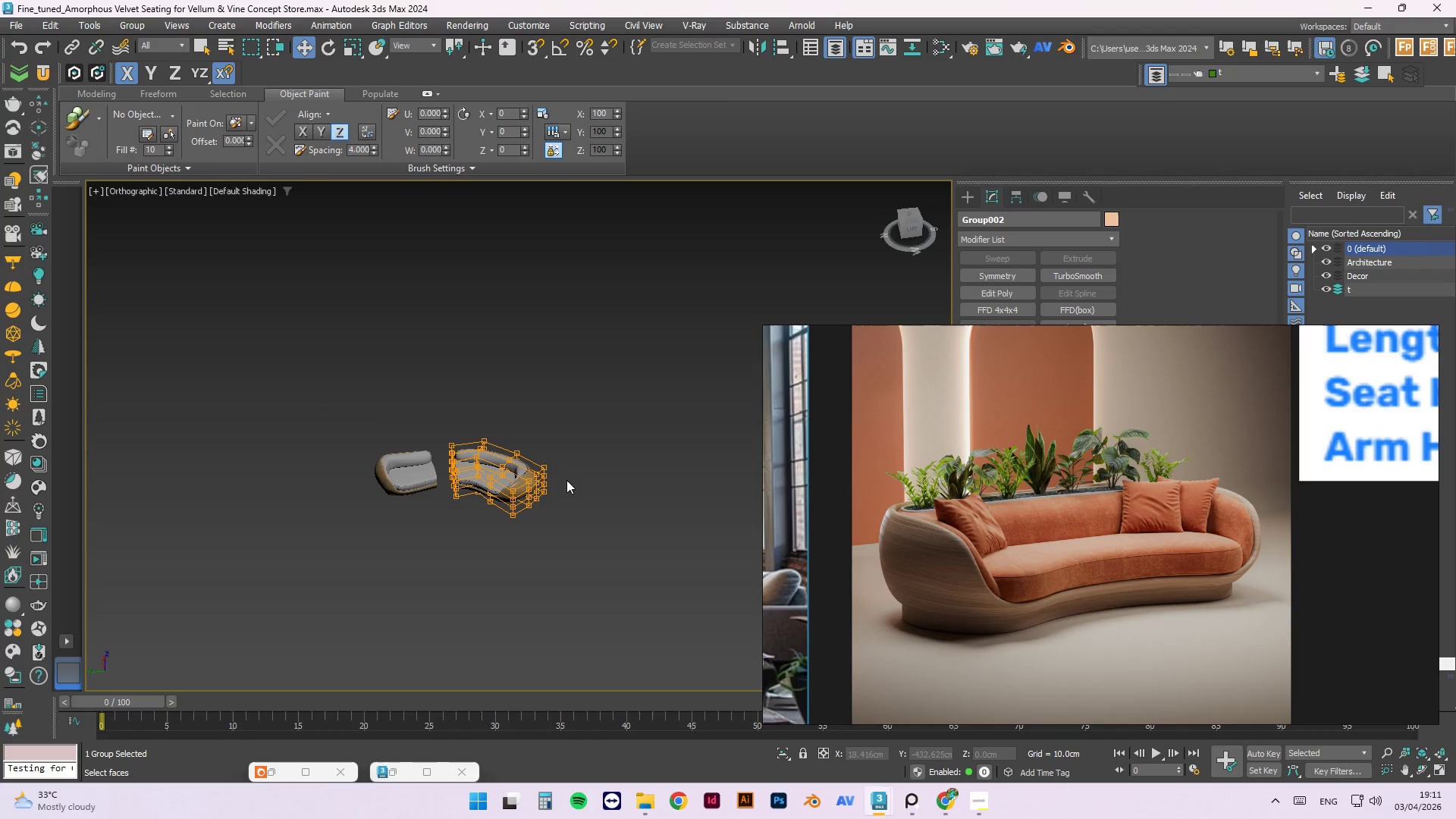 
key(T)
 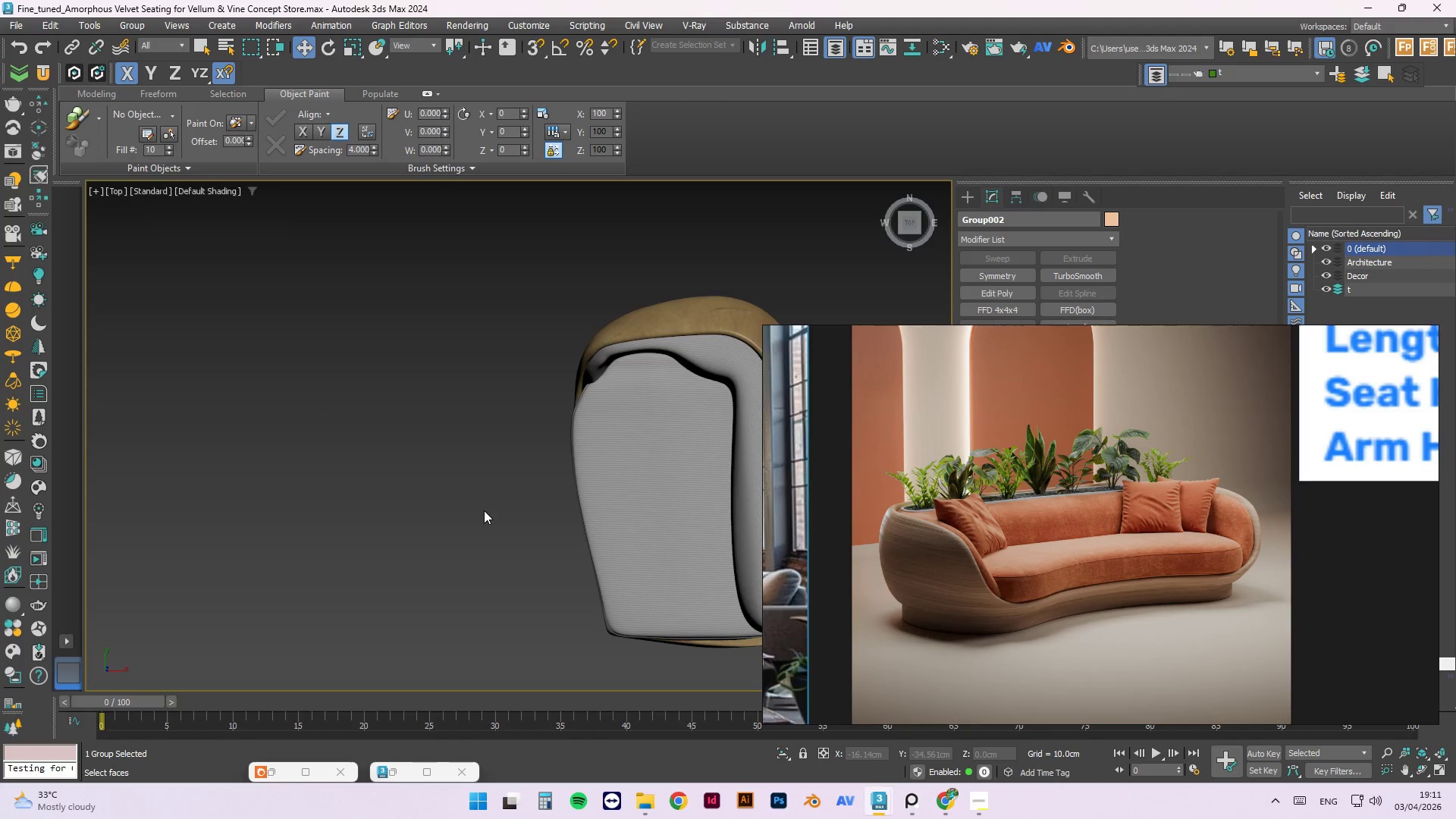 
left_click_drag(start_coordinate=[550, 522], to_coordinate=[478, 451])
 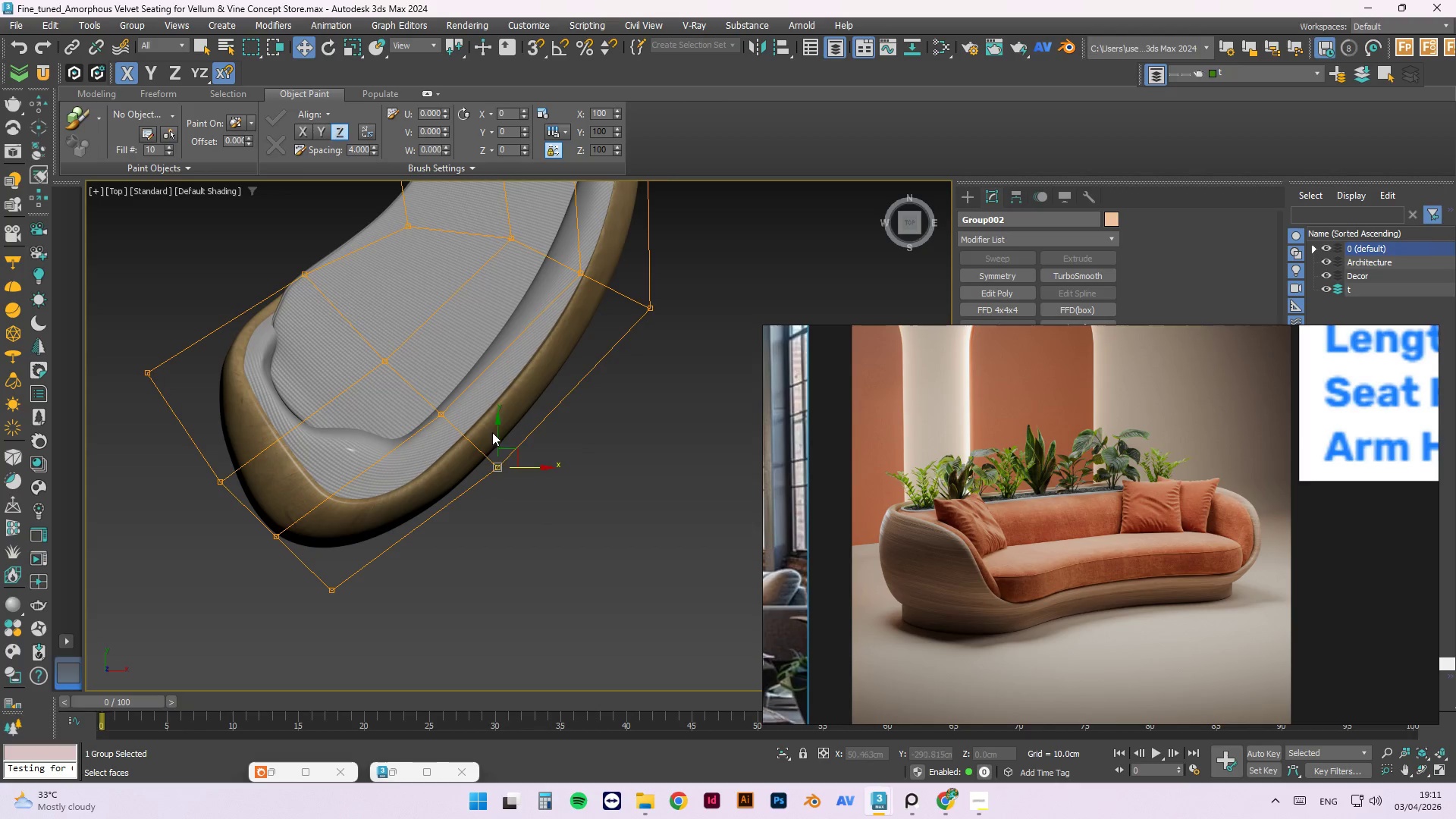 
scroll: coordinate [527, 467], scroll_direction: none, amount: 0.0
 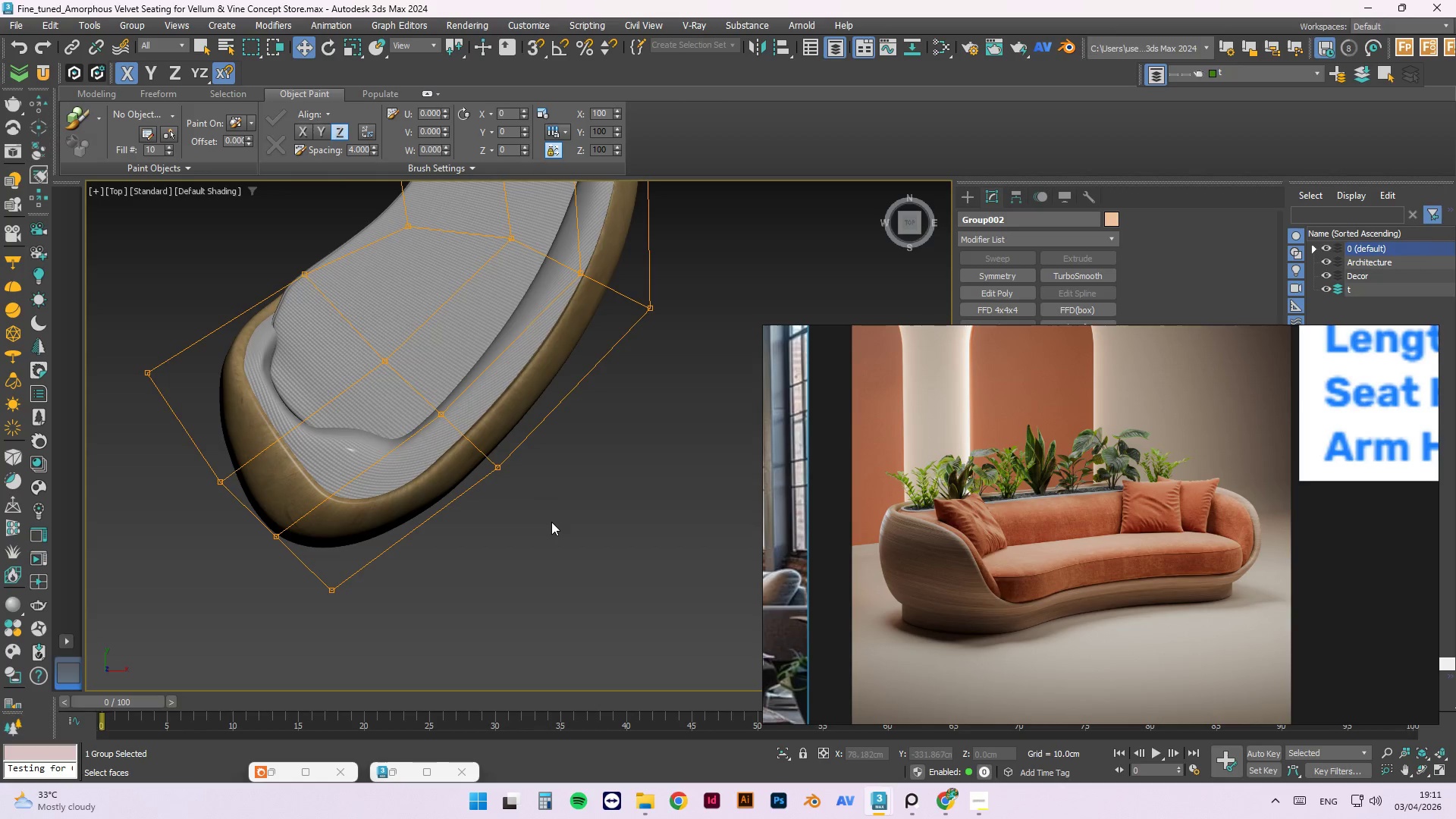 
left_click_drag(start_coordinate=[497, 432], to_coordinate=[538, 474])
 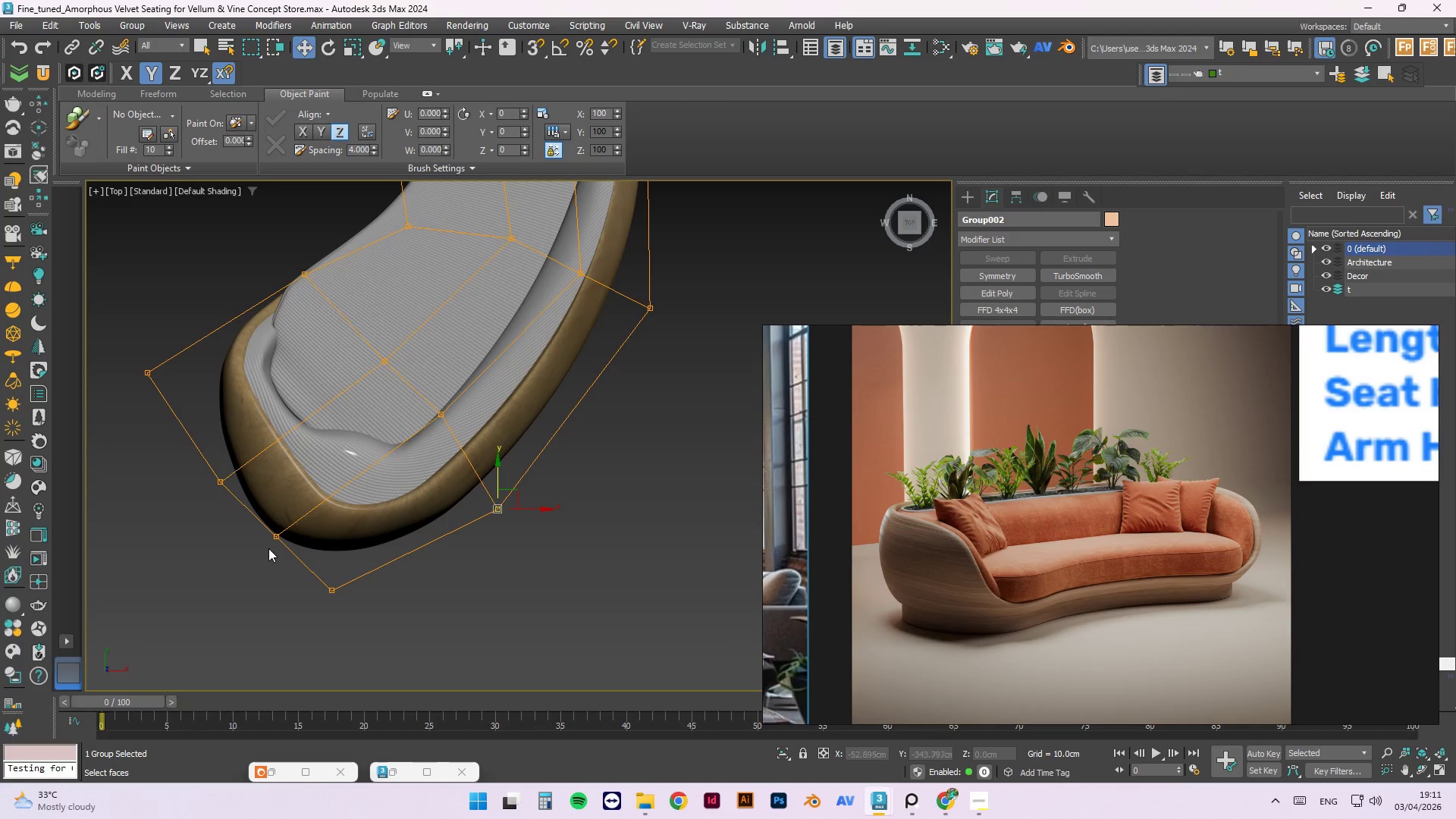 
left_click_drag(start_coordinate=[231, 535], to_coordinate=[196, 450])
 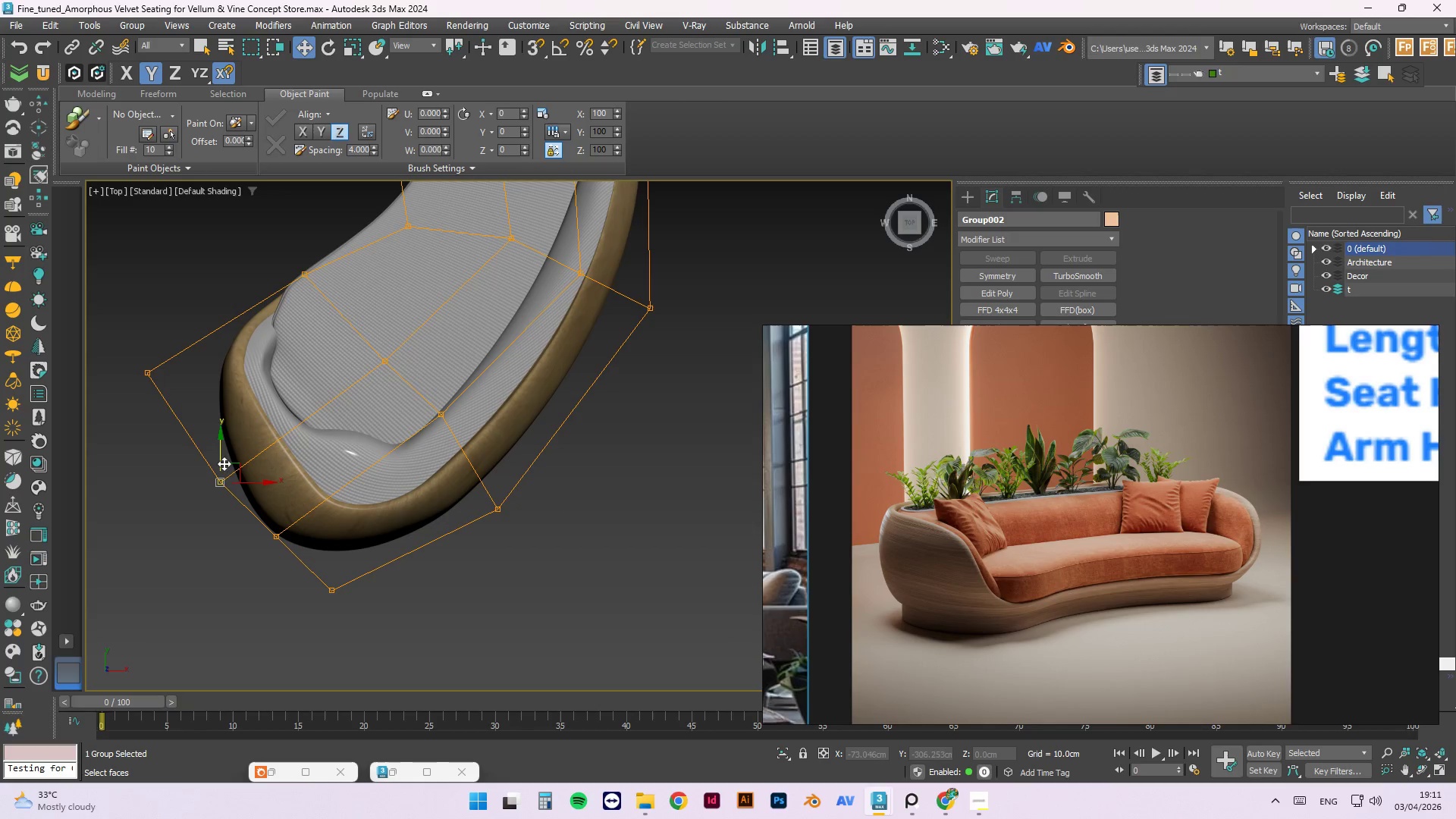 
left_click_drag(start_coordinate=[222, 457], to_coordinate=[219, 435])
 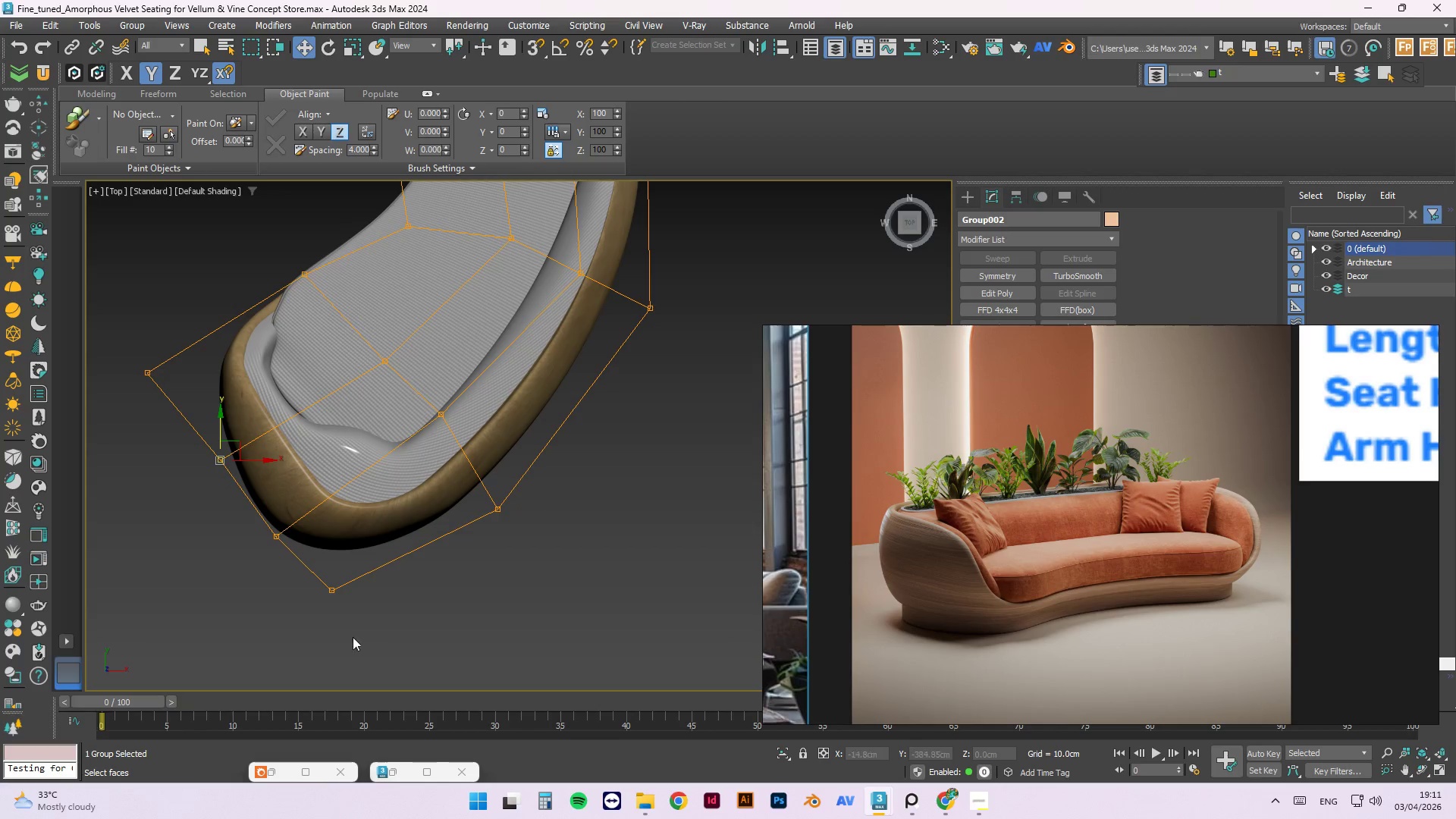 
left_click_drag(start_coordinate=[362, 635], to_coordinate=[316, 573])
 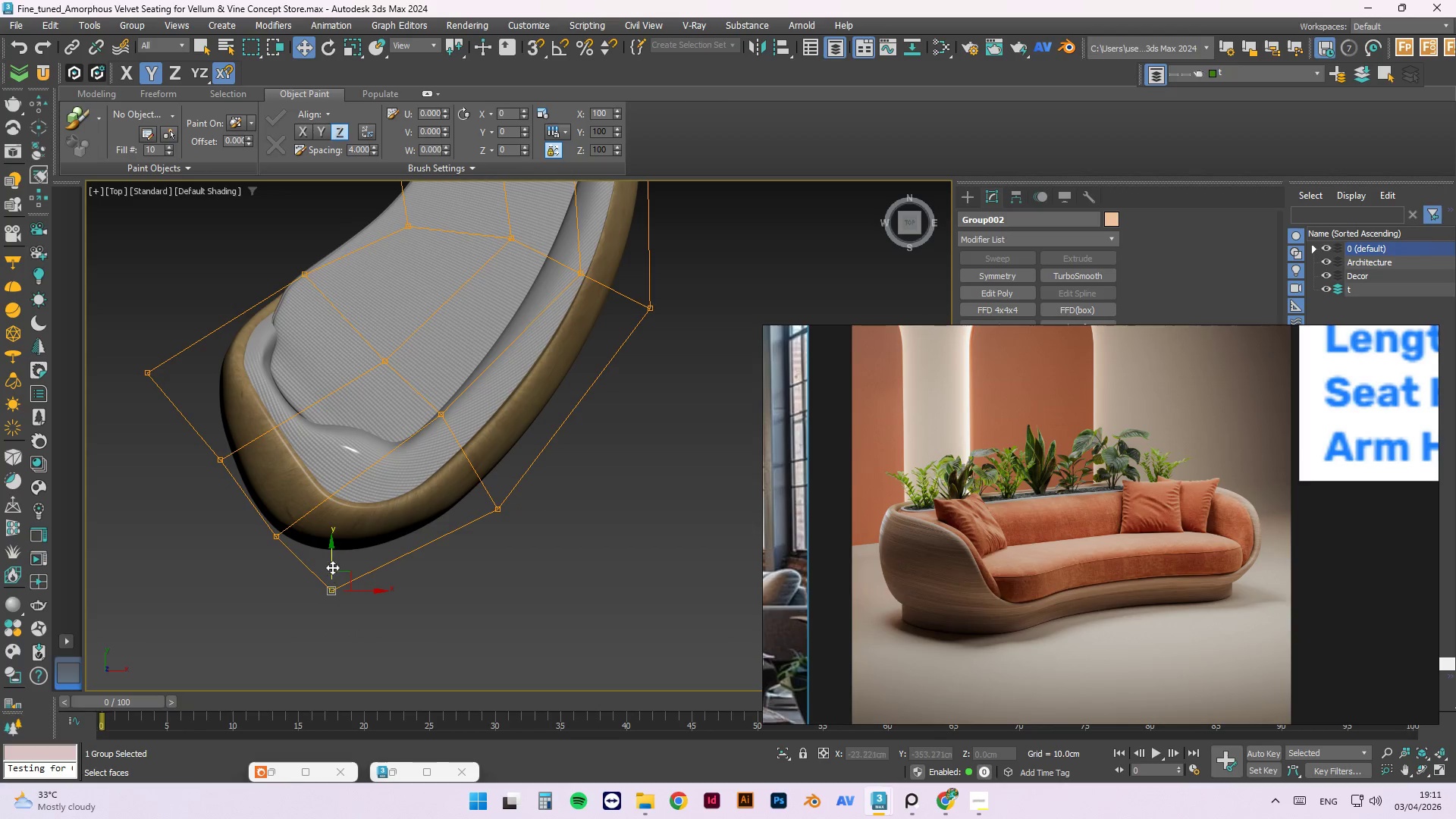 
left_click_drag(start_coordinate=[331, 566], to_coordinate=[329, 580])
 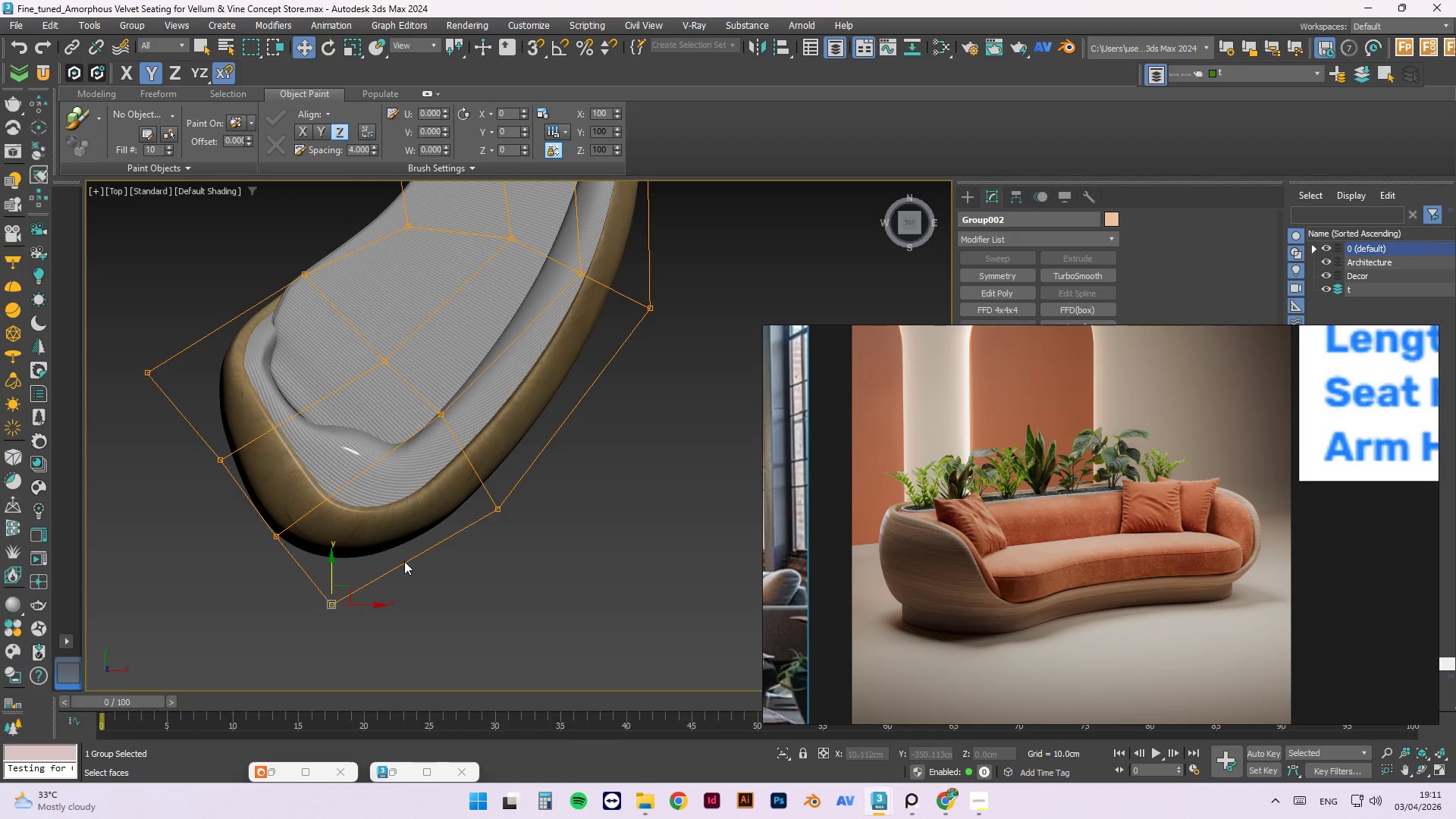 
scroll: coordinate [404, 561], scroll_direction: down, amount: 2.0
 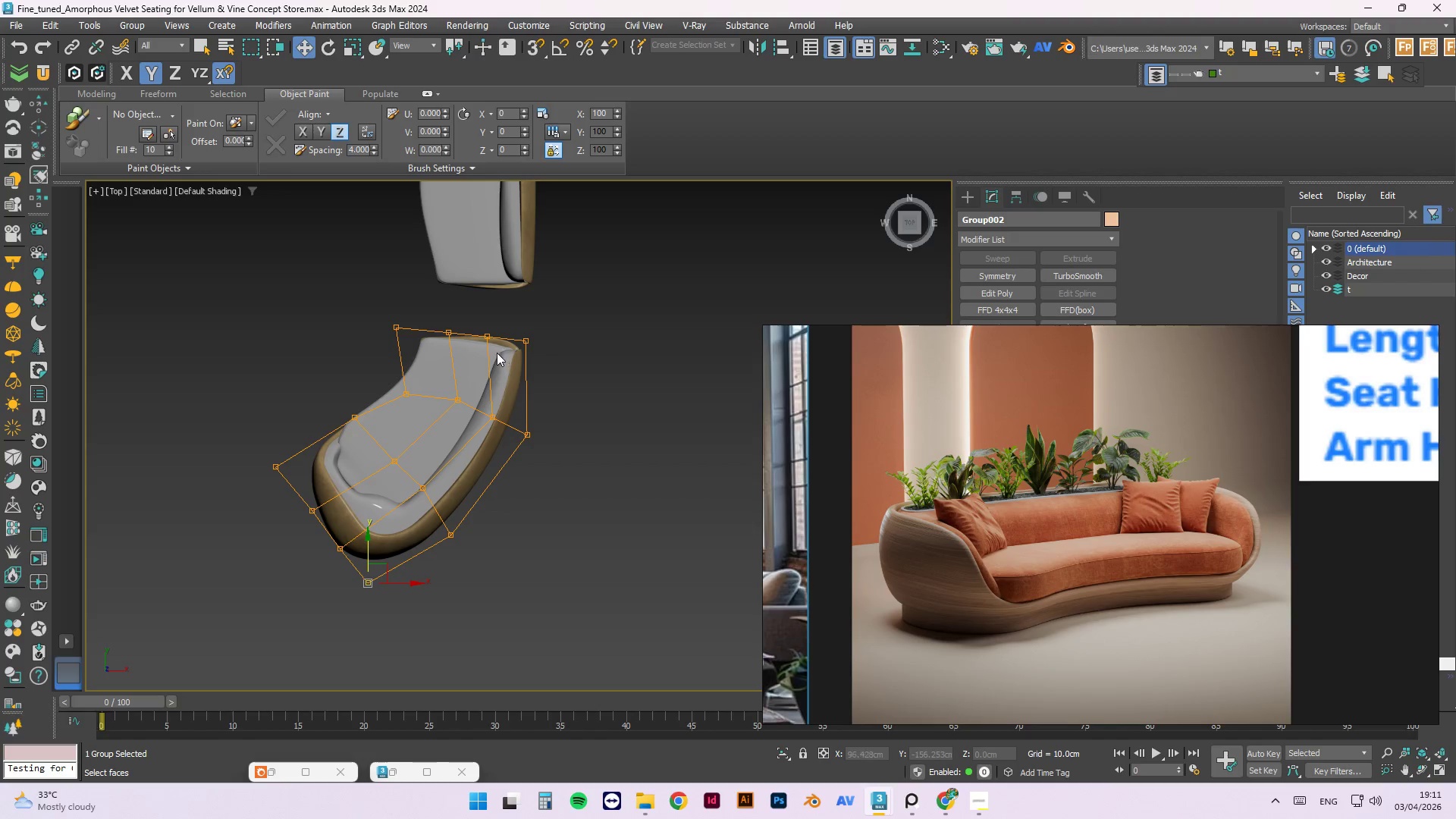 
scroll: coordinate [475, 353], scroll_direction: up, amount: 2.0
 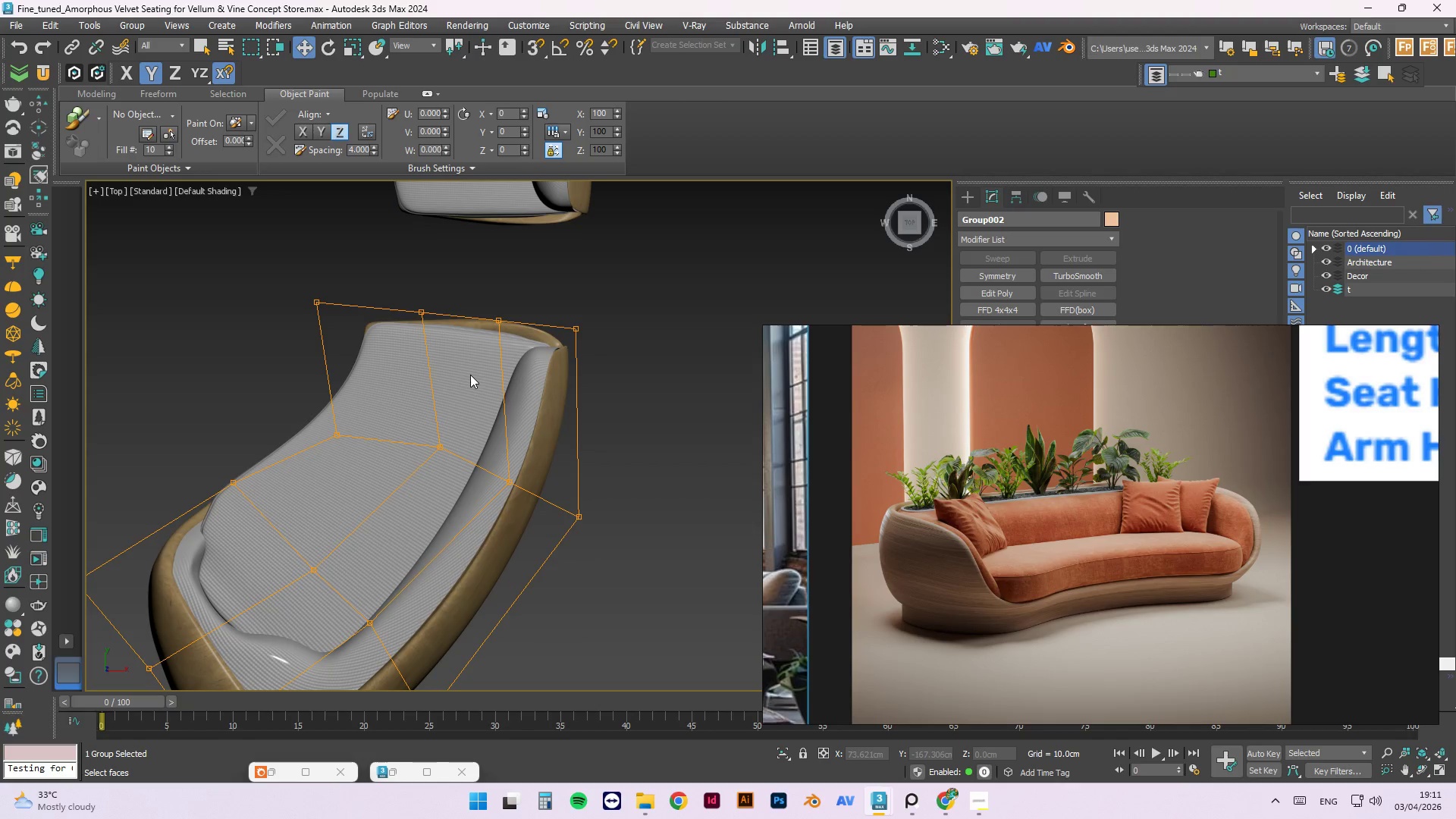 
scroll: coordinate [563, 300], scroll_direction: none, amount: 0.0
 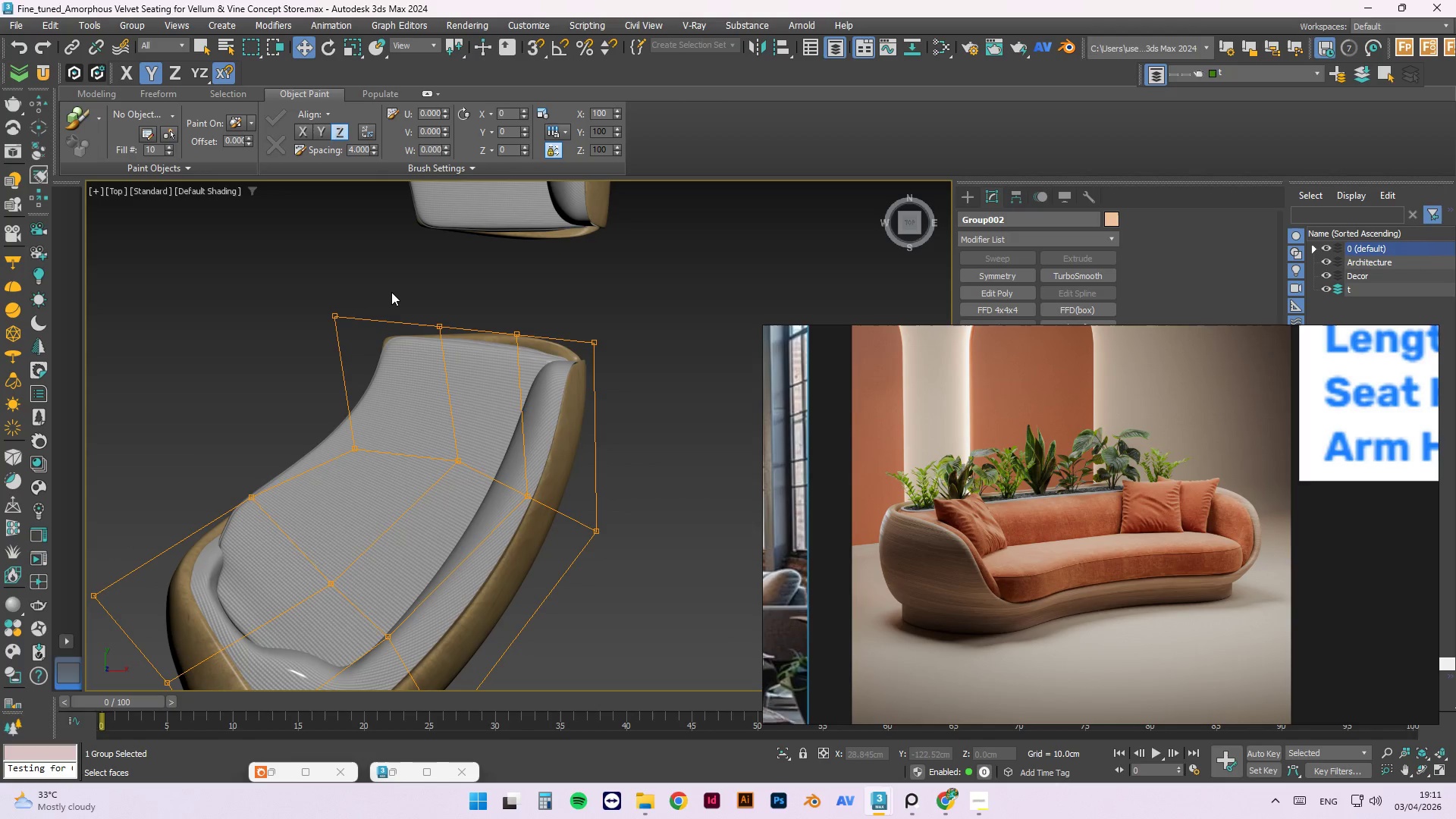 
left_click_drag(start_coordinate=[383, 293], to_coordinate=[325, 338])
 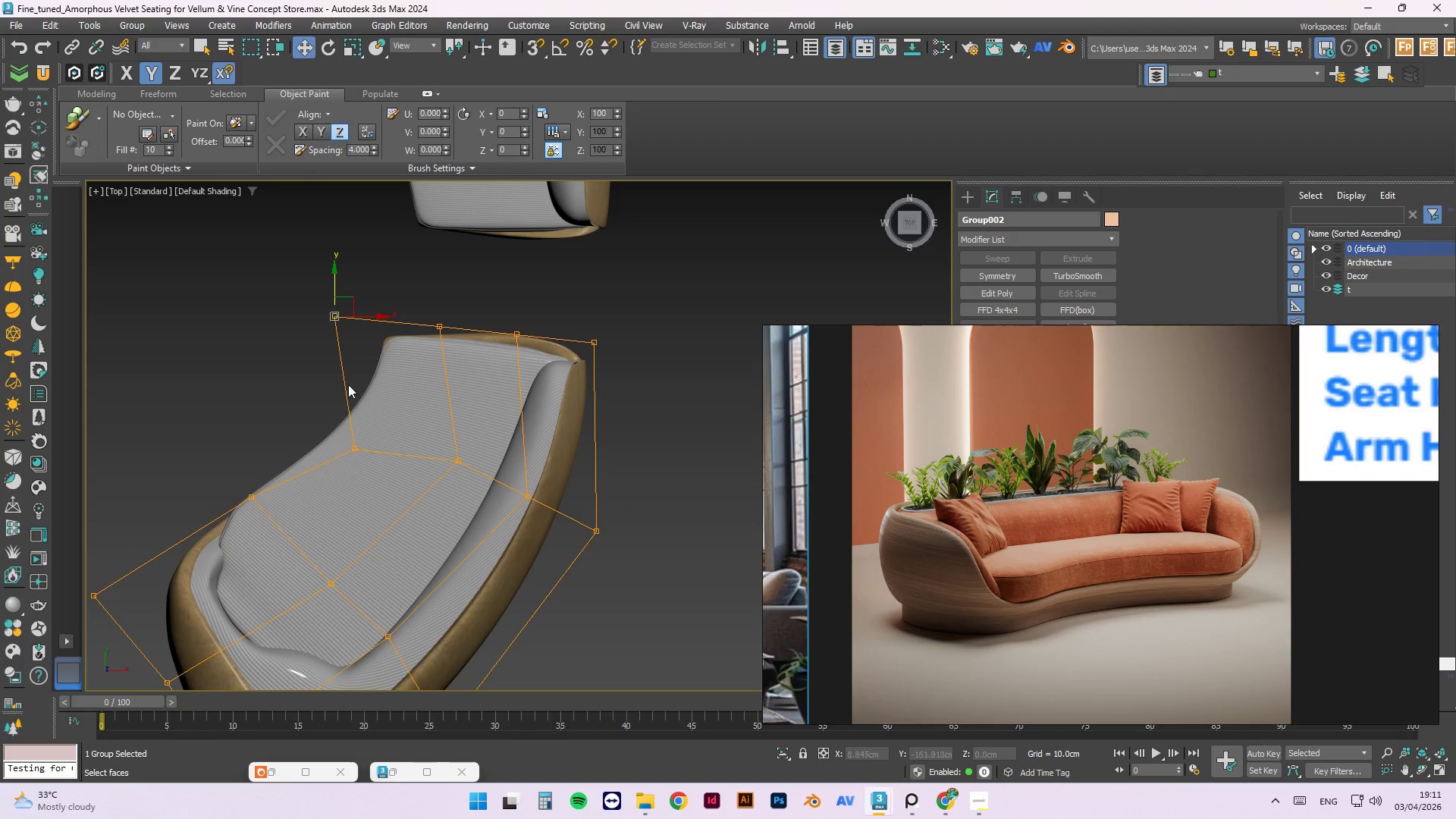 
left_click_drag(start_coordinate=[334, 416], to_coordinate=[386, 475])
 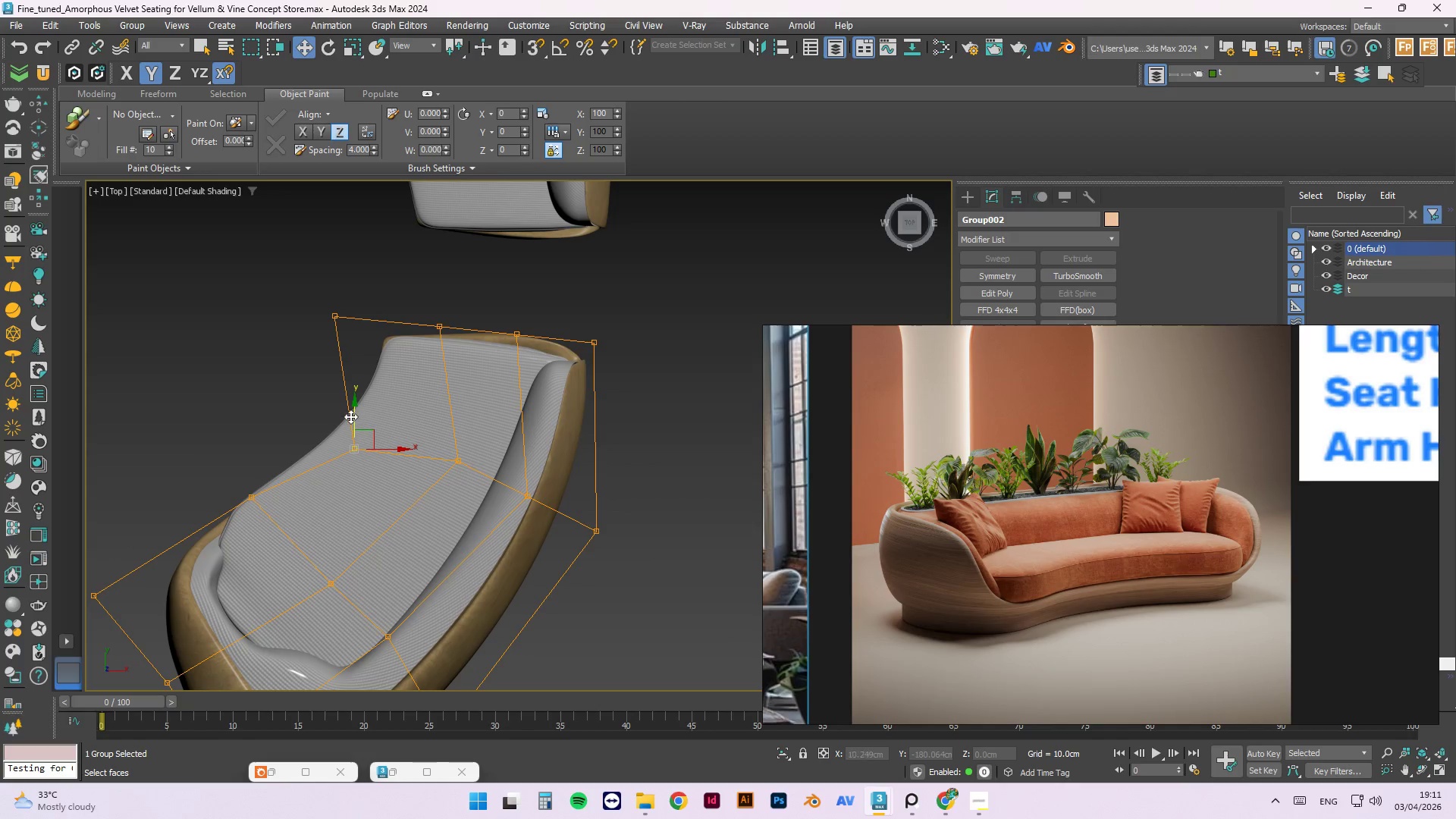 
left_click_drag(start_coordinate=[350, 416], to_coordinate=[360, 432])
 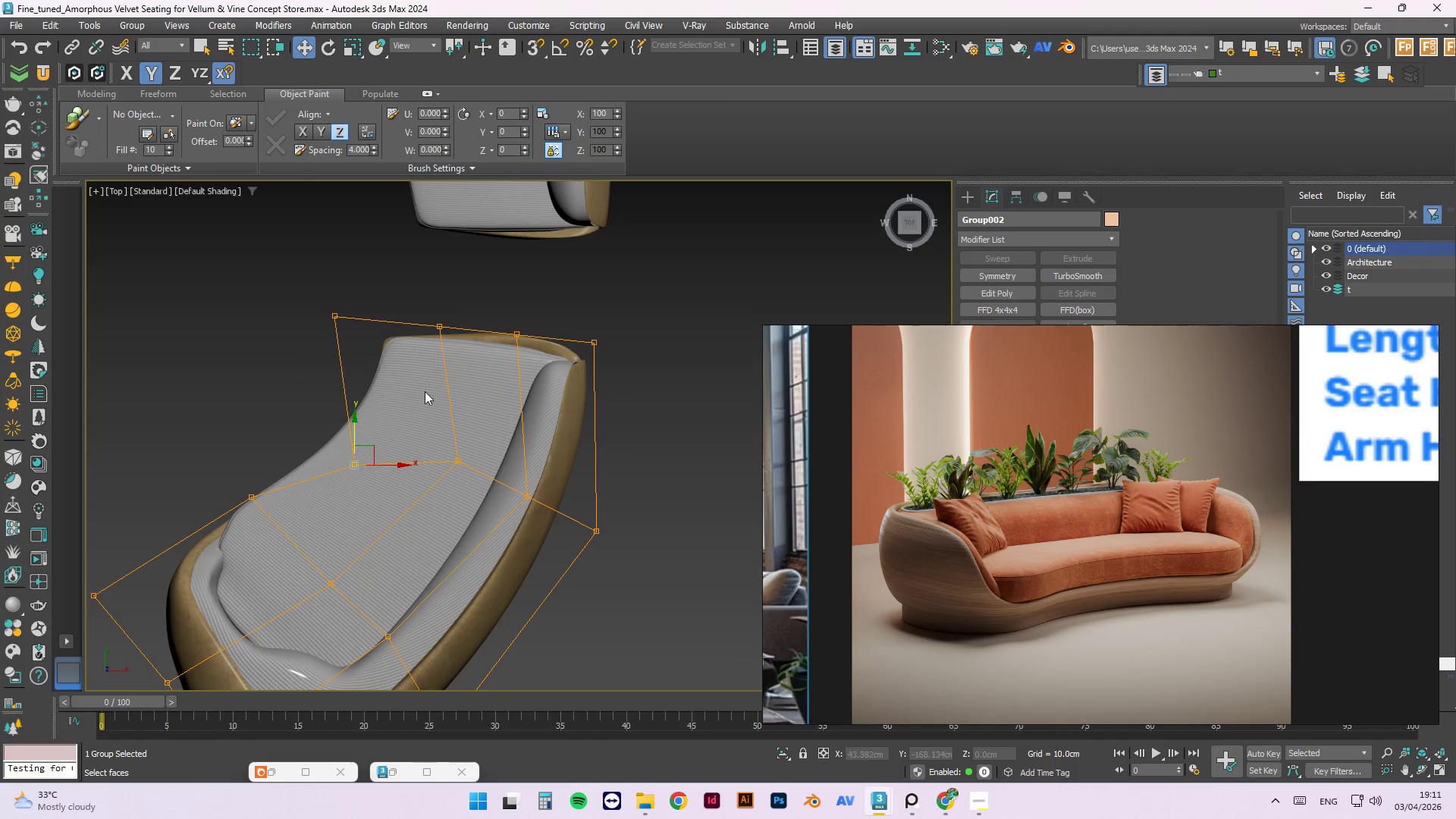 
hold_key(key=AltLeft, duration=1.5)
 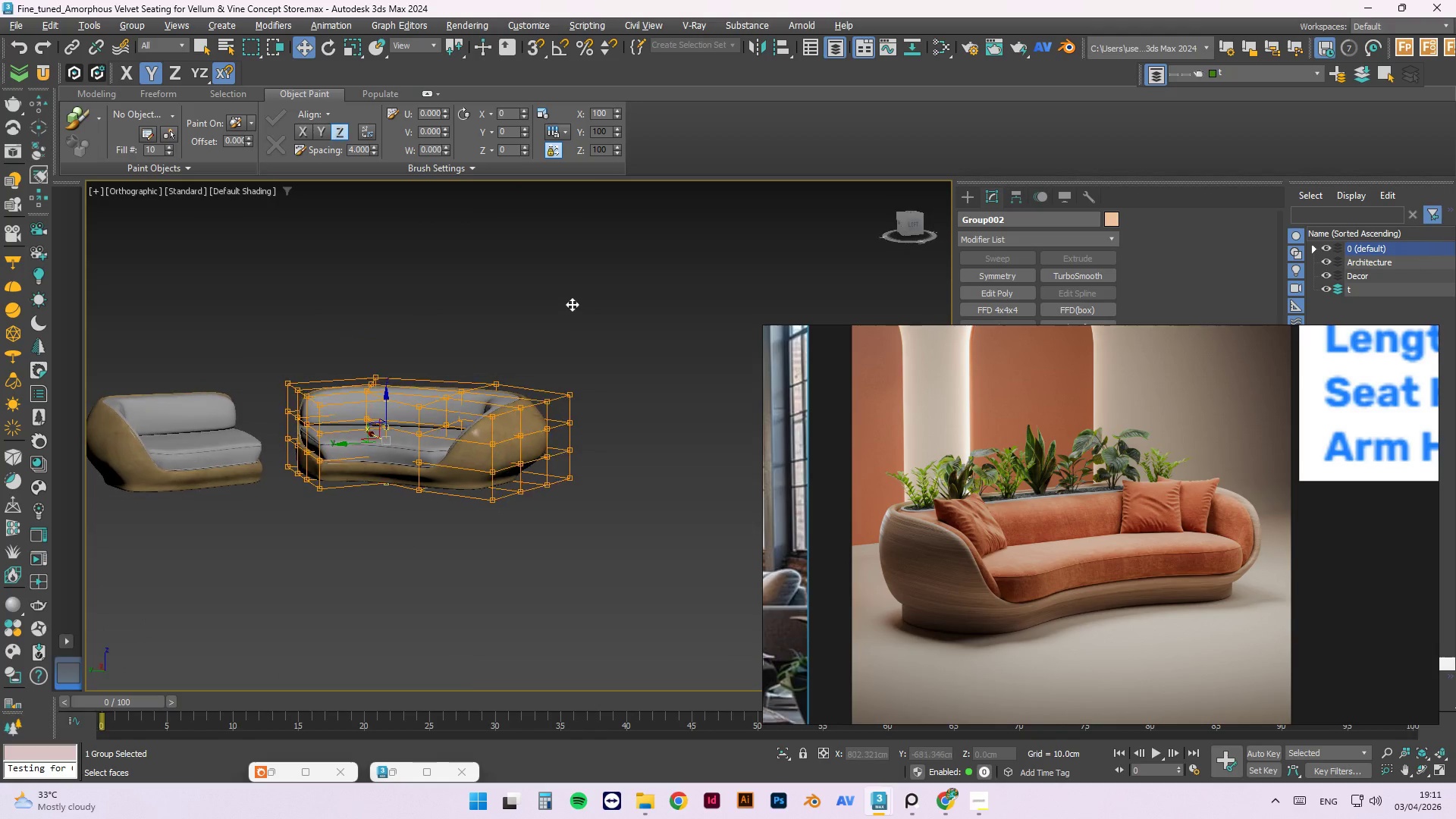 
scroll: coordinate [428, 398], scroll_direction: down, amount: 2.0
 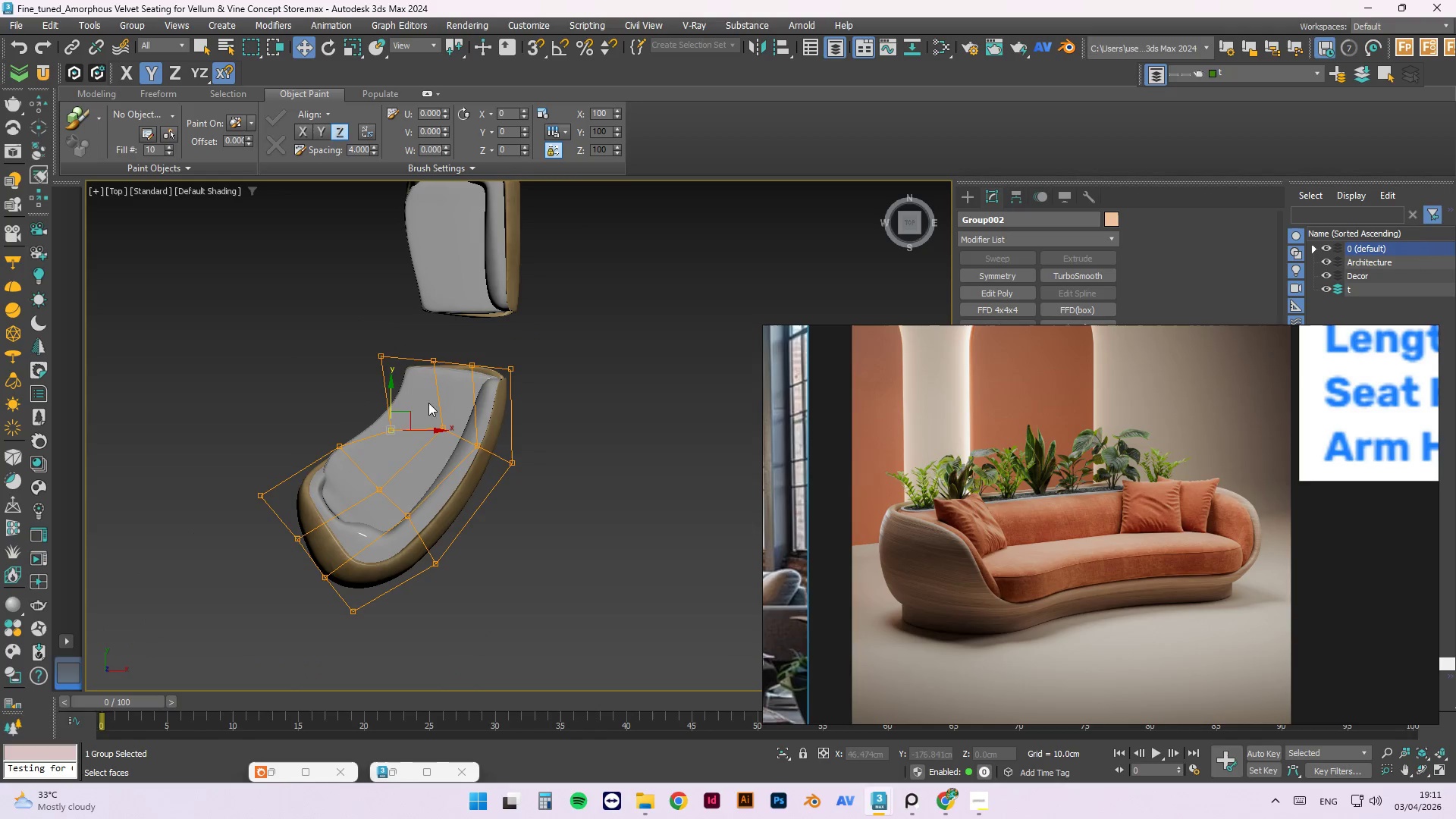 
key(Alt+AltLeft)
 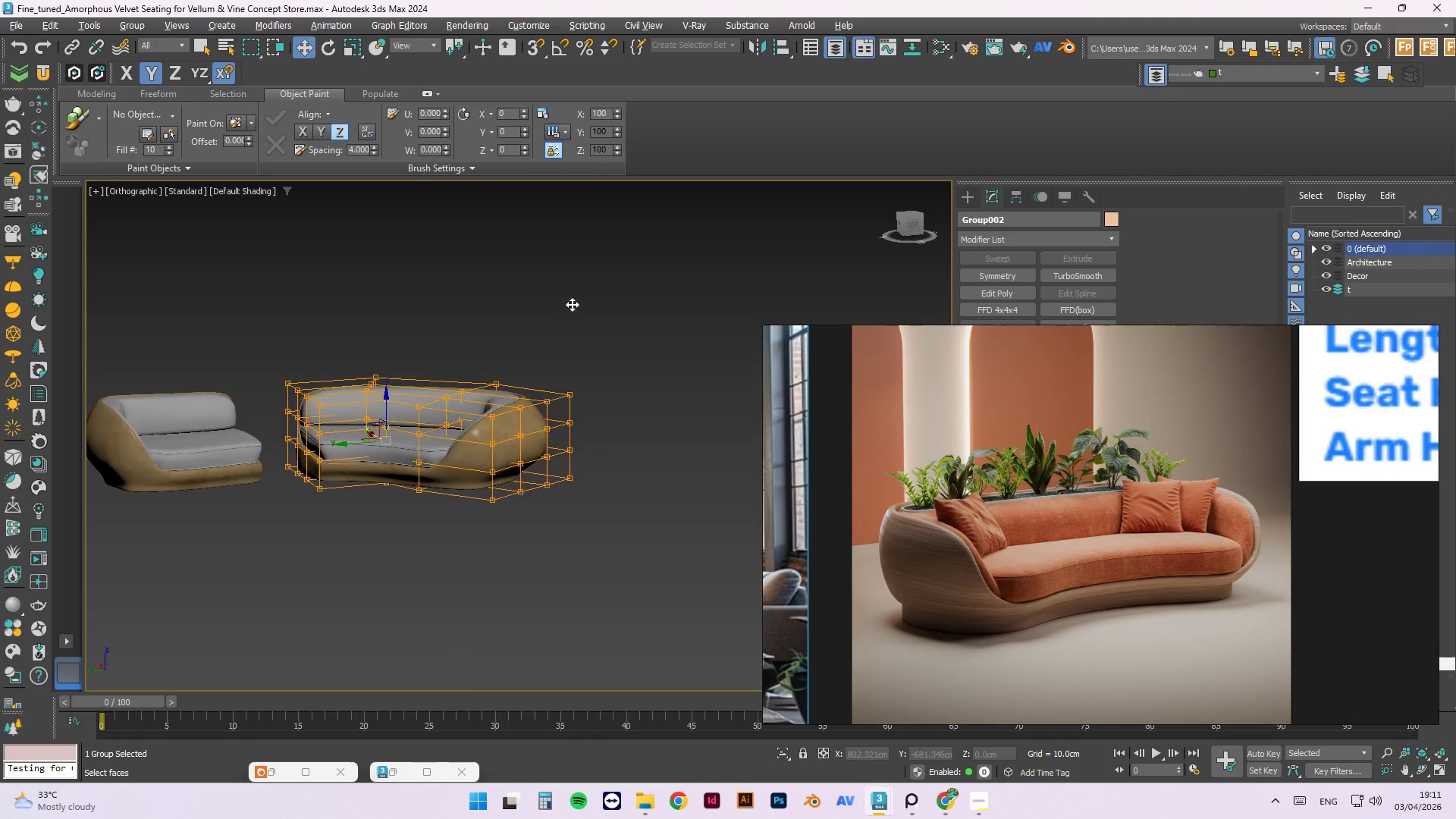 
key(Alt+AltLeft)
 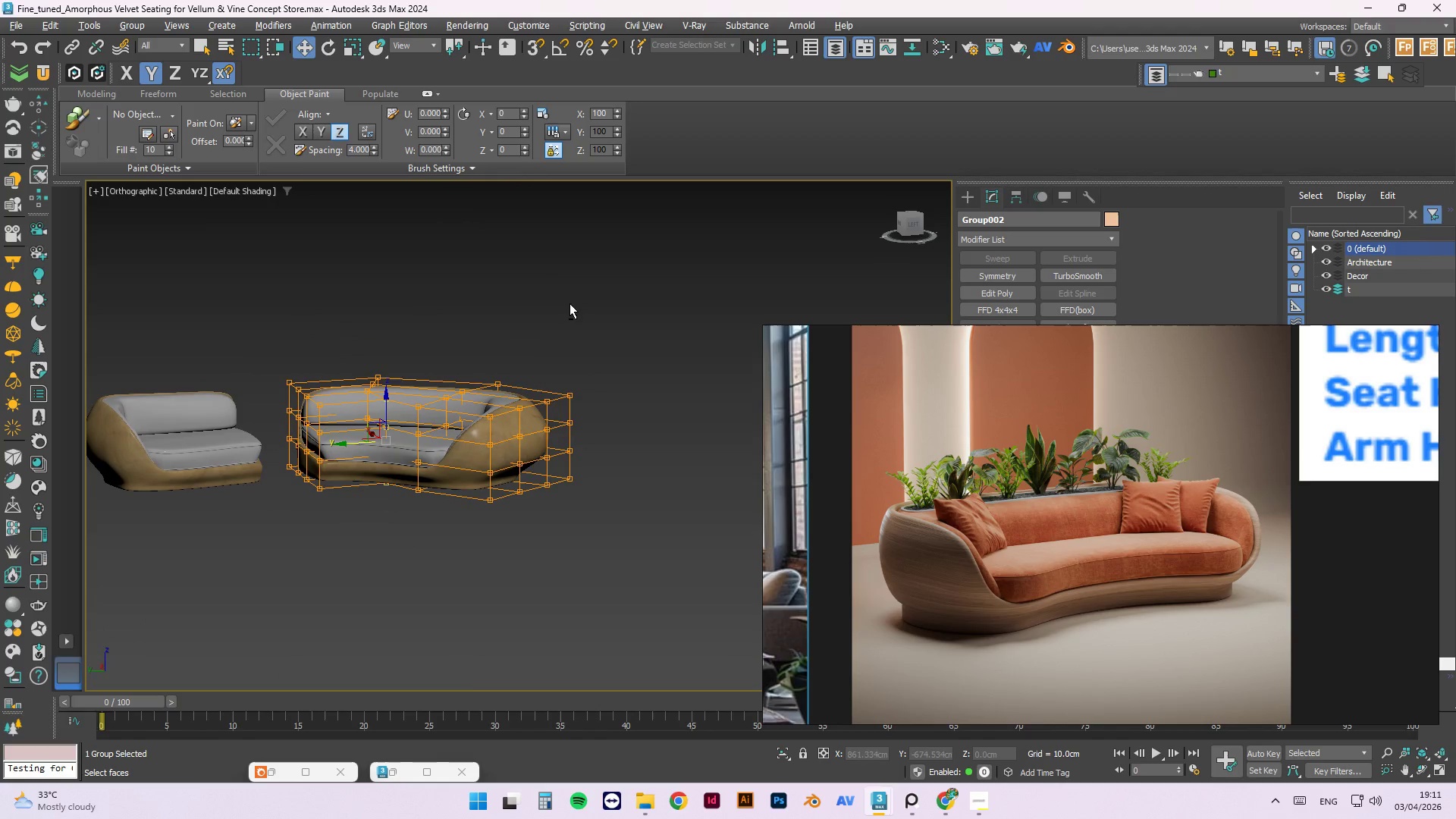 
key(Alt+AltLeft)
 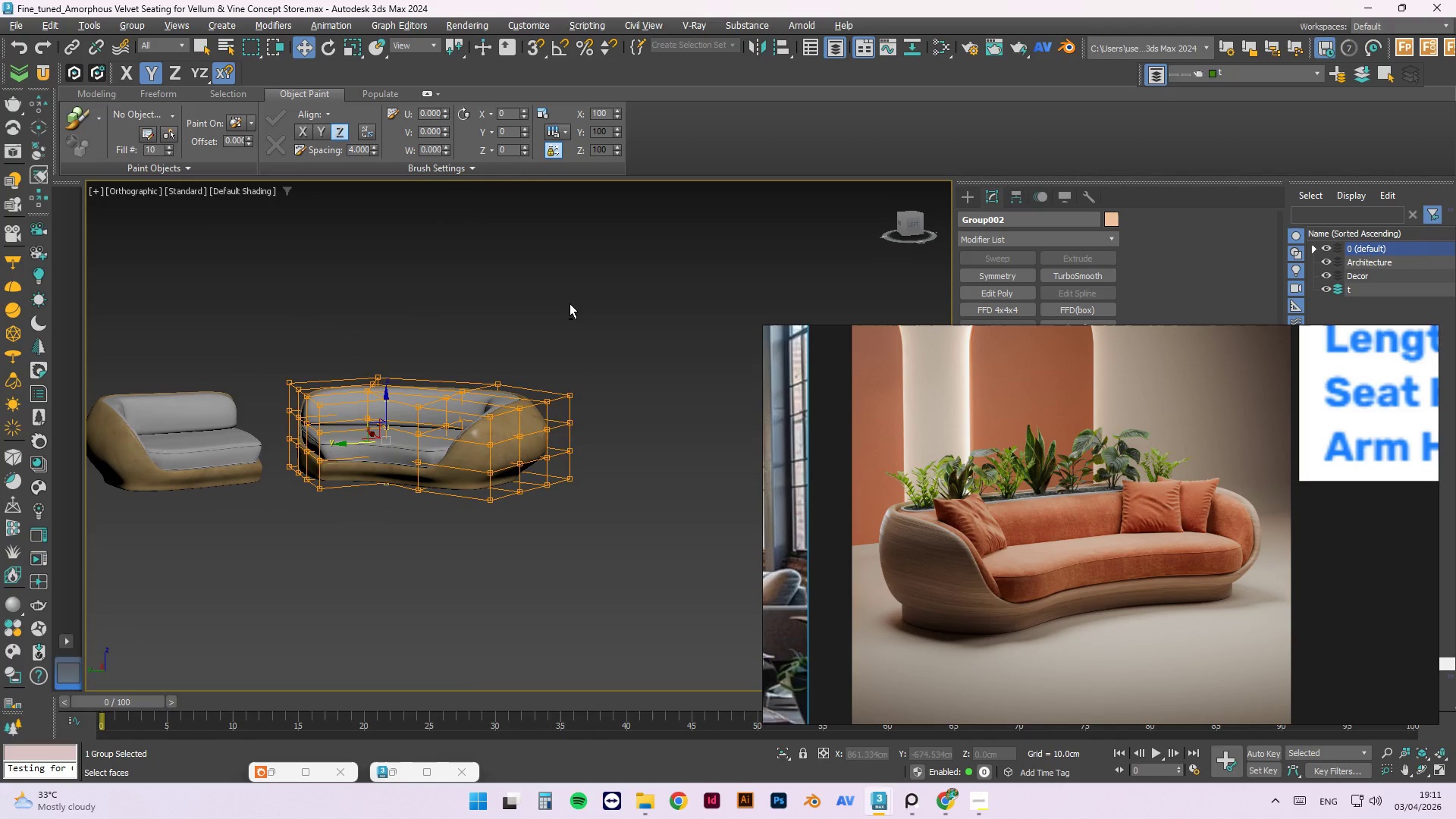 
key(Alt+AltLeft)
 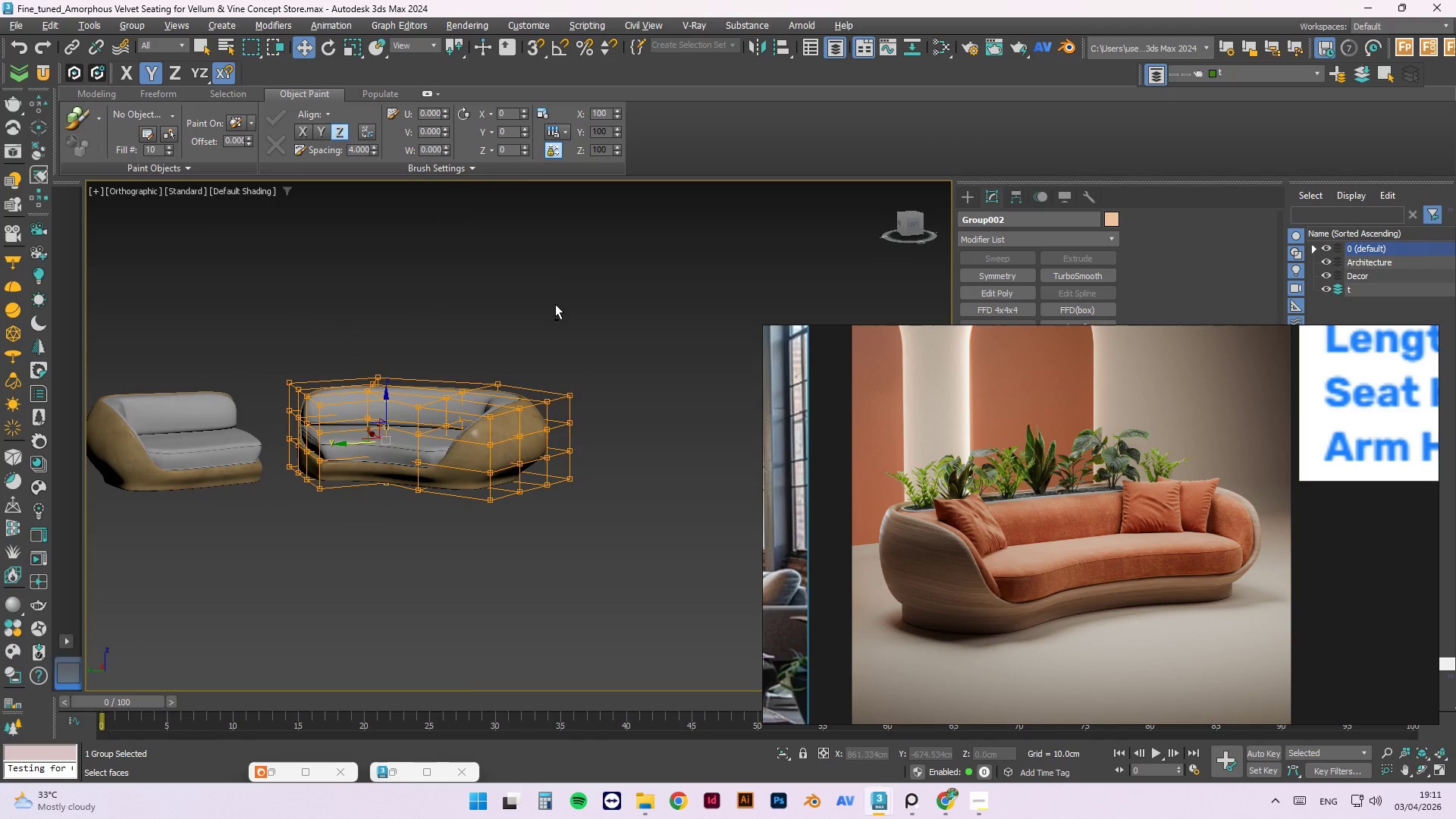 
key(Alt+AltLeft)
 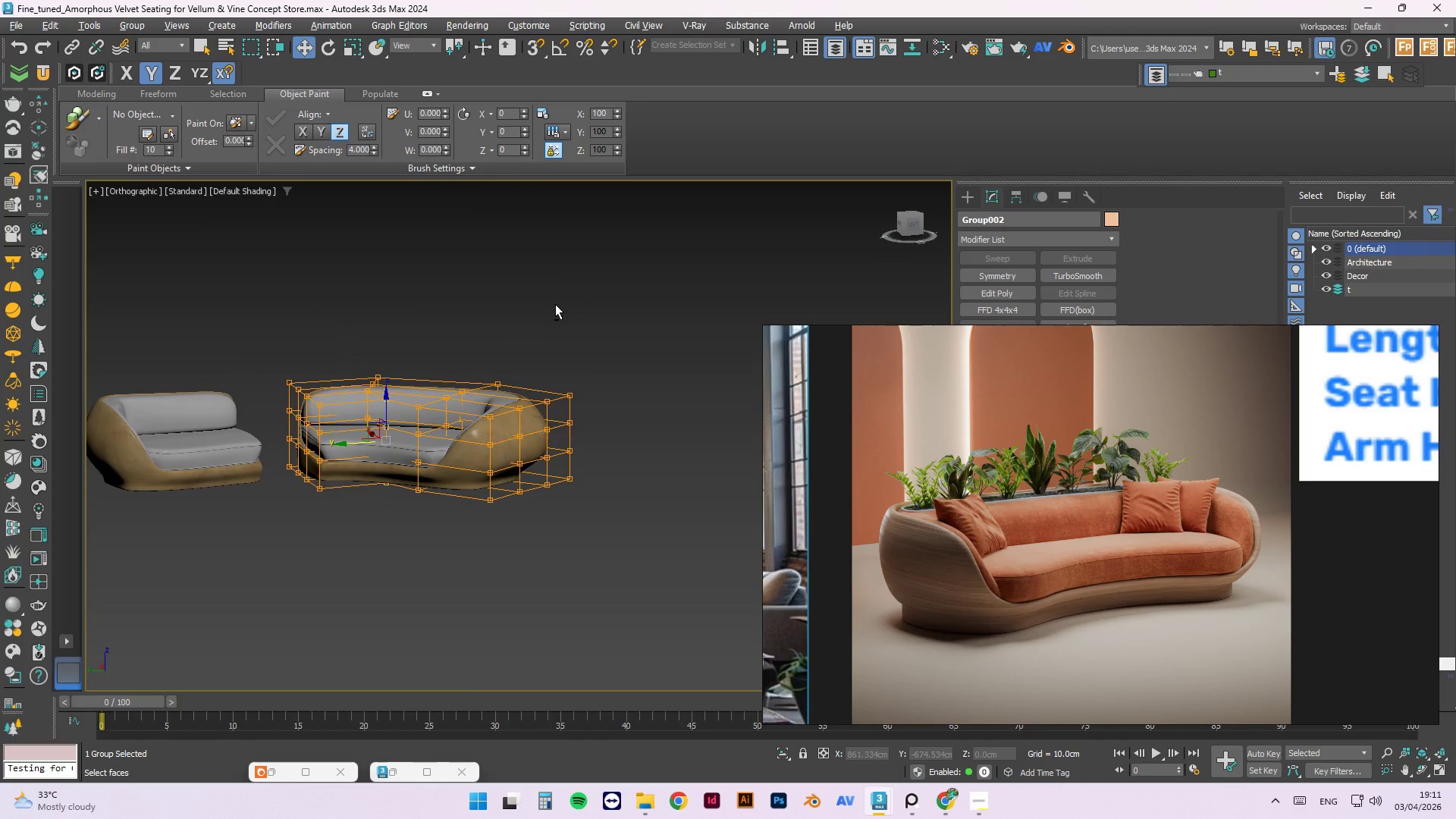 
key(Alt+AltLeft)
 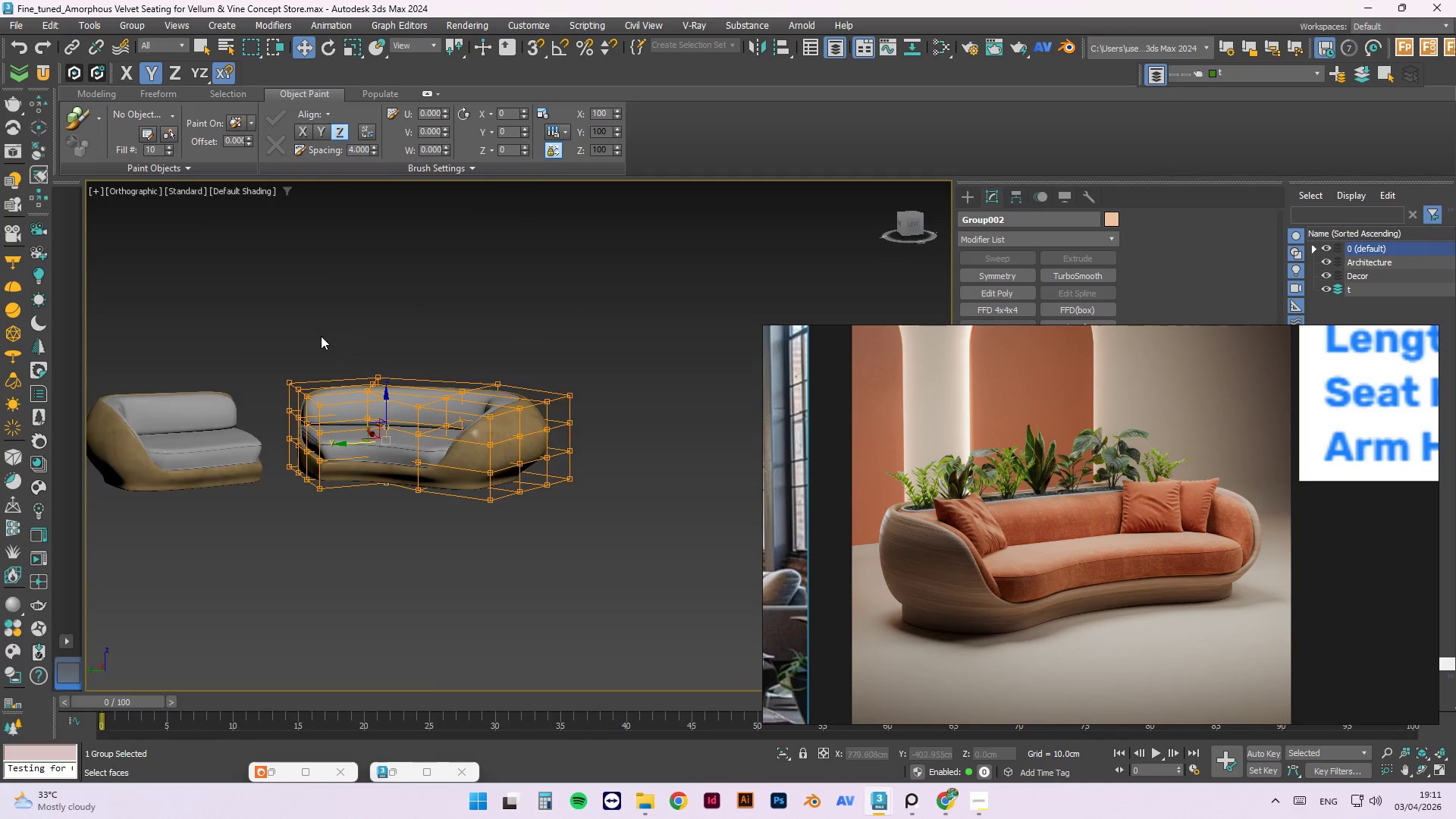 
scroll: coordinate [479, 391], scroll_direction: up, amount: 2.0
 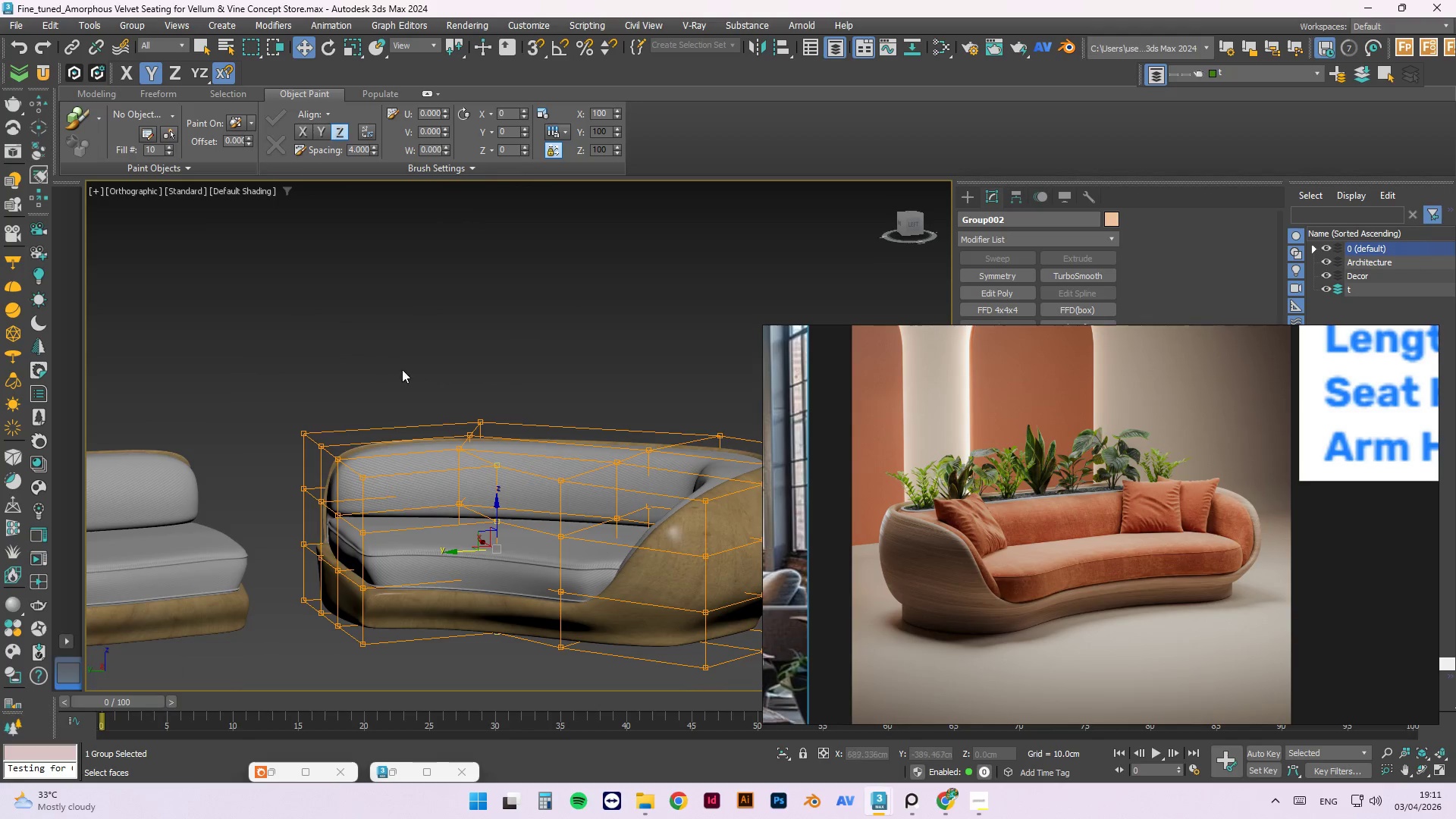 
hold_key(key=AltLeft, duration=0.5)
 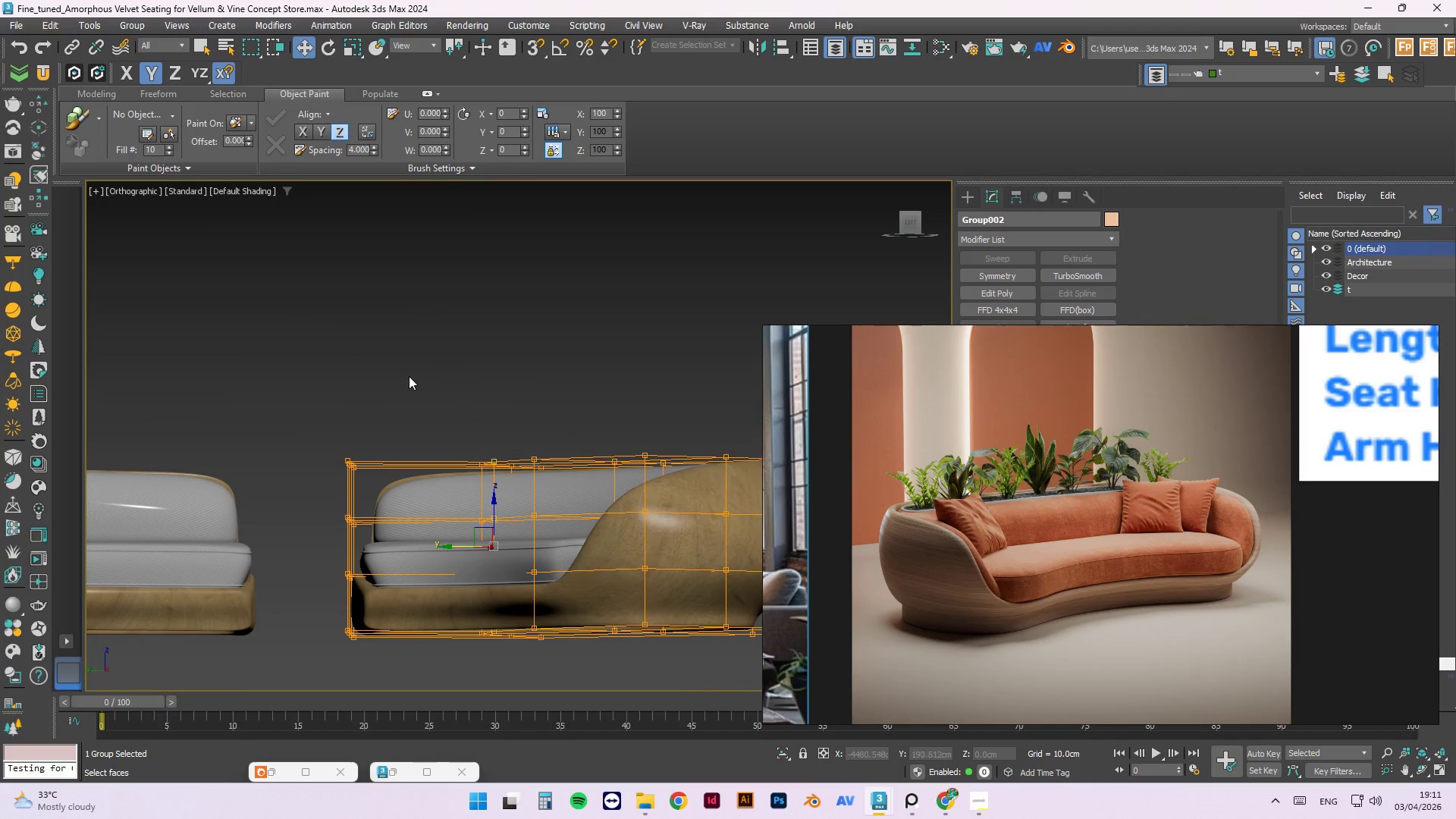 
left_click_drag(start_coordinate=[409, 376], to_coordinate=[306, 488])
 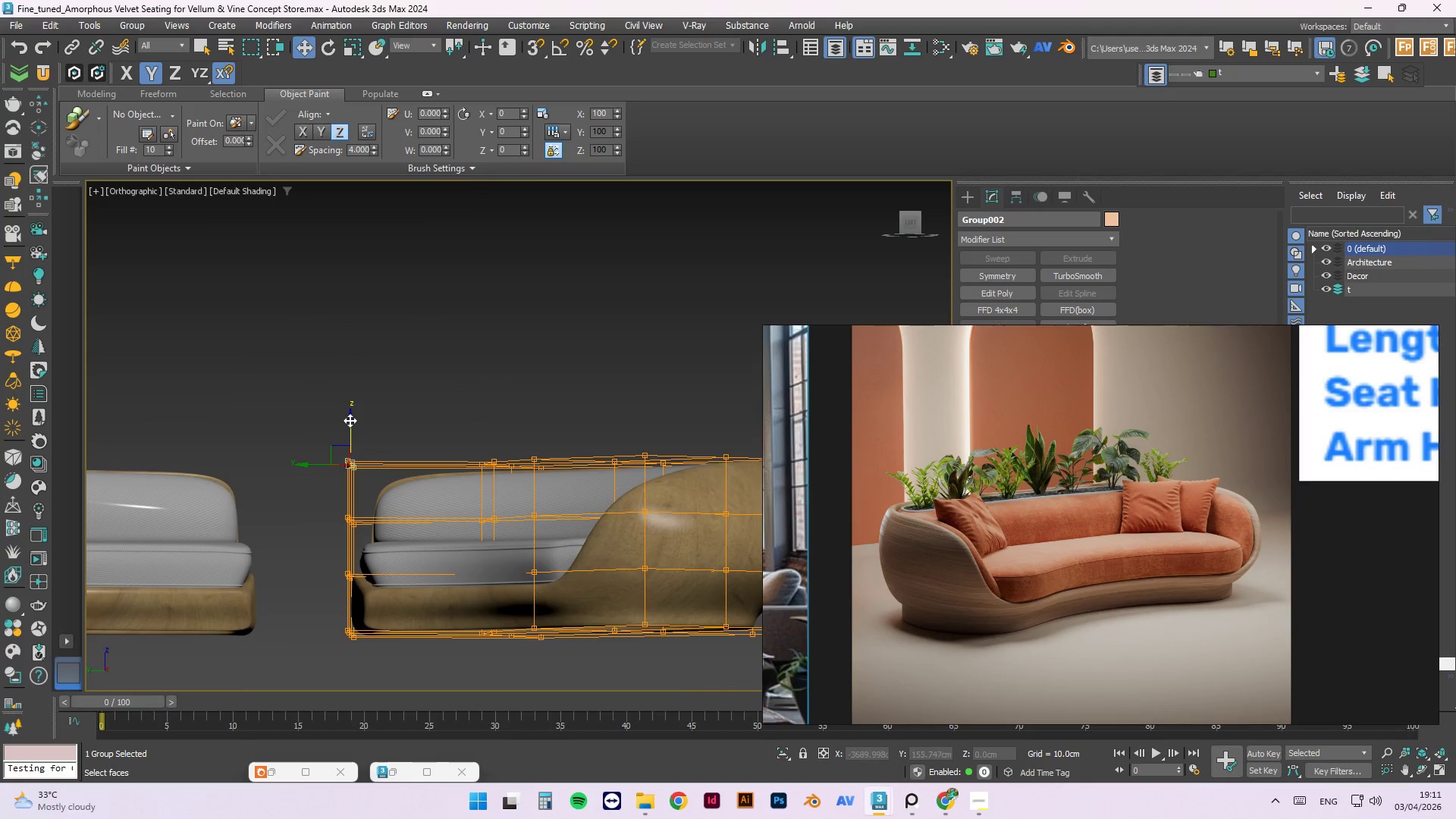 
left_click_drag(start_coordinate=[350, 420], to_coordinate=[343, 441])
 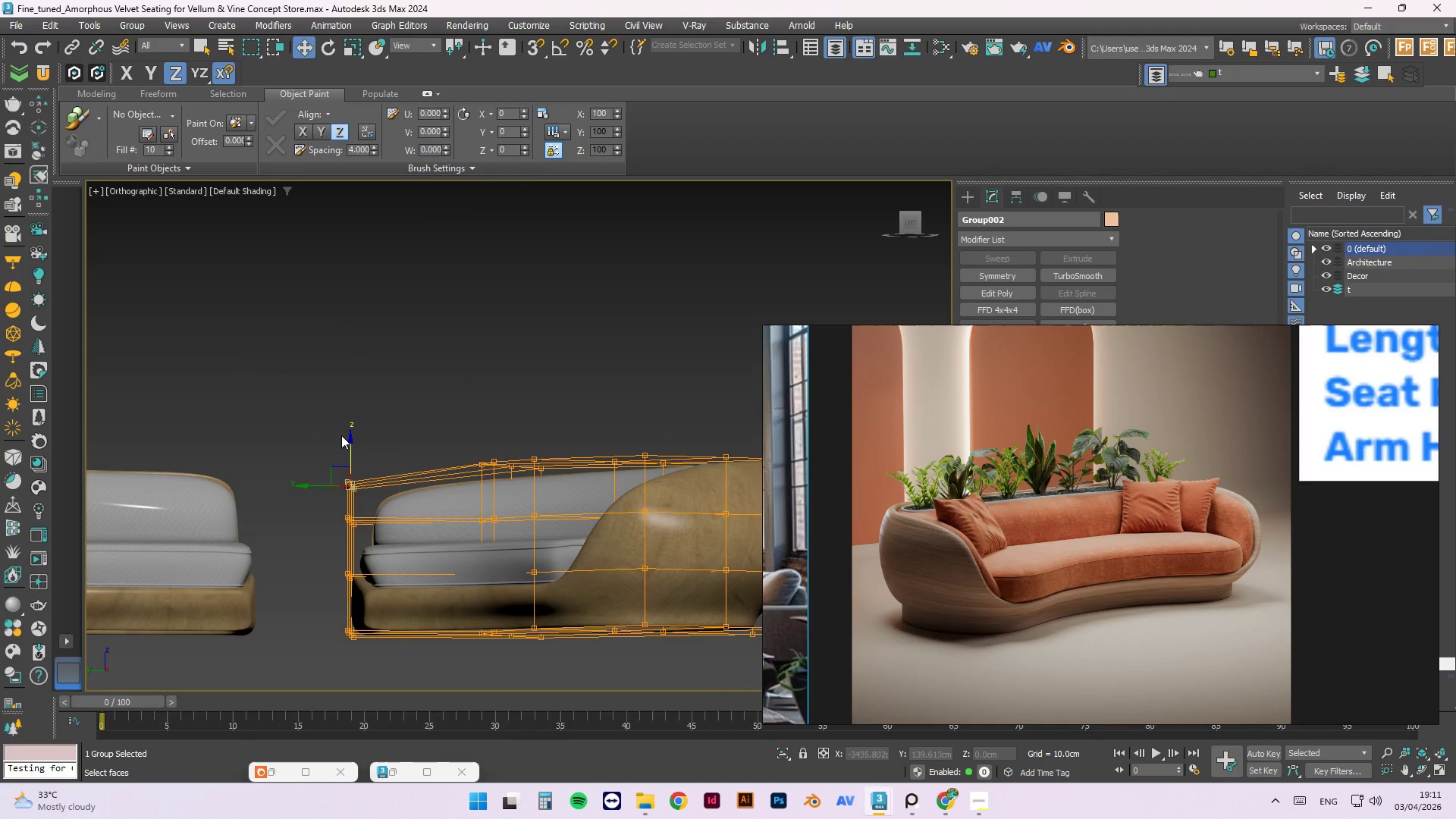 
hold_key(key=AltLeft, duration=1.52)
 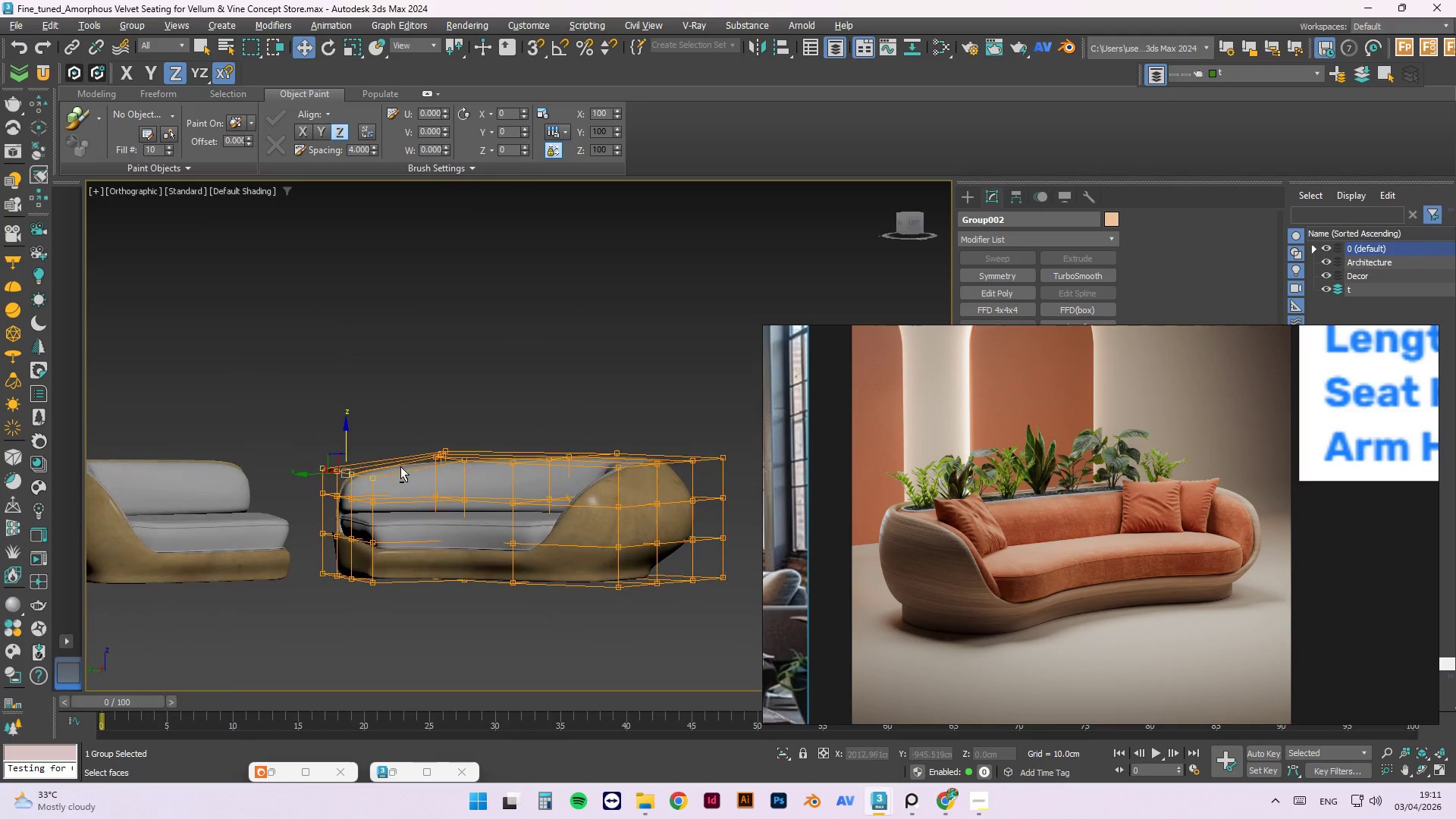 
scroll: coordinate [342, 444], scroll_direction: down, amount: 1.0
 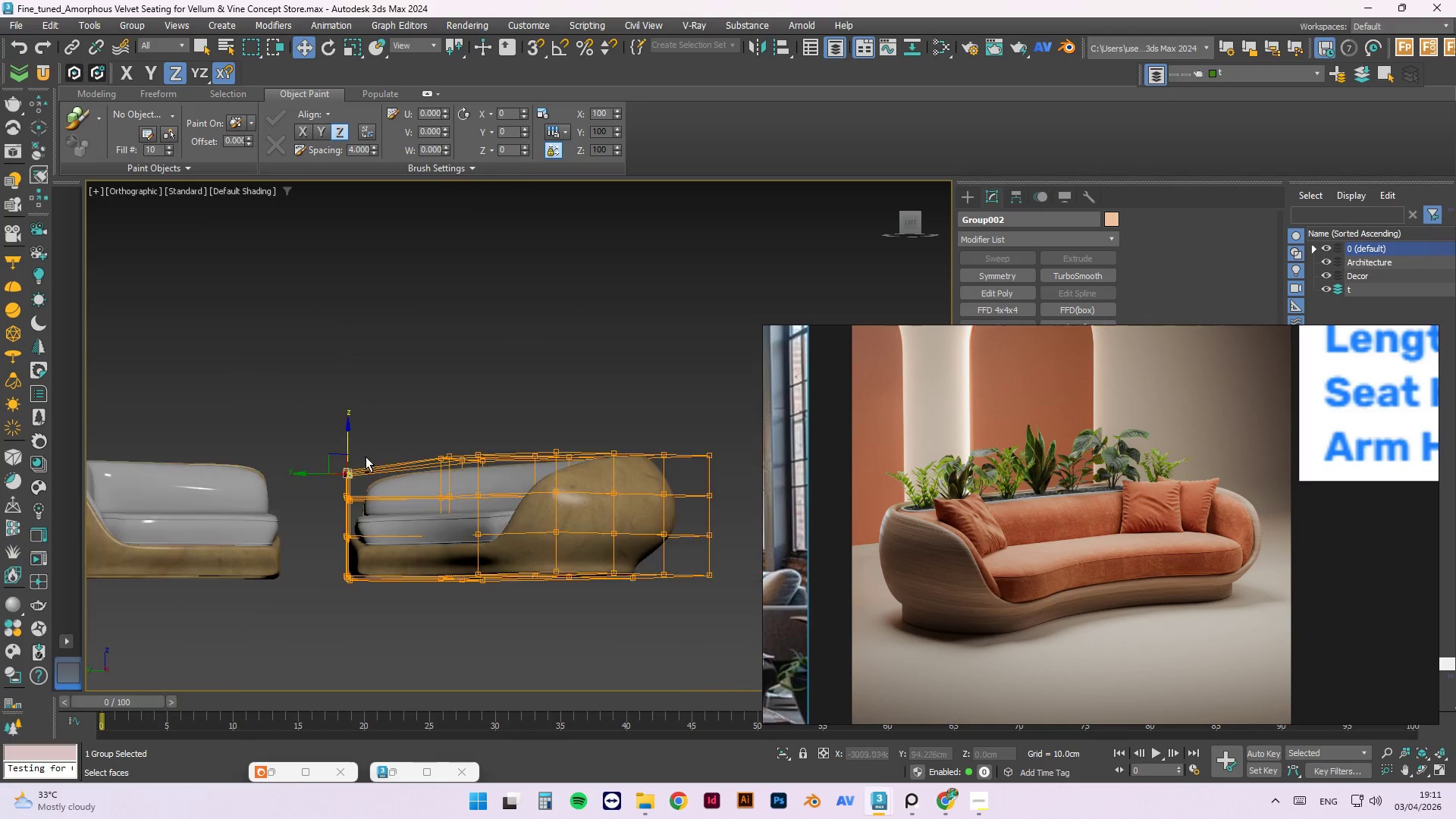 
hold_key(key=AltLeft, duration=0.89)
 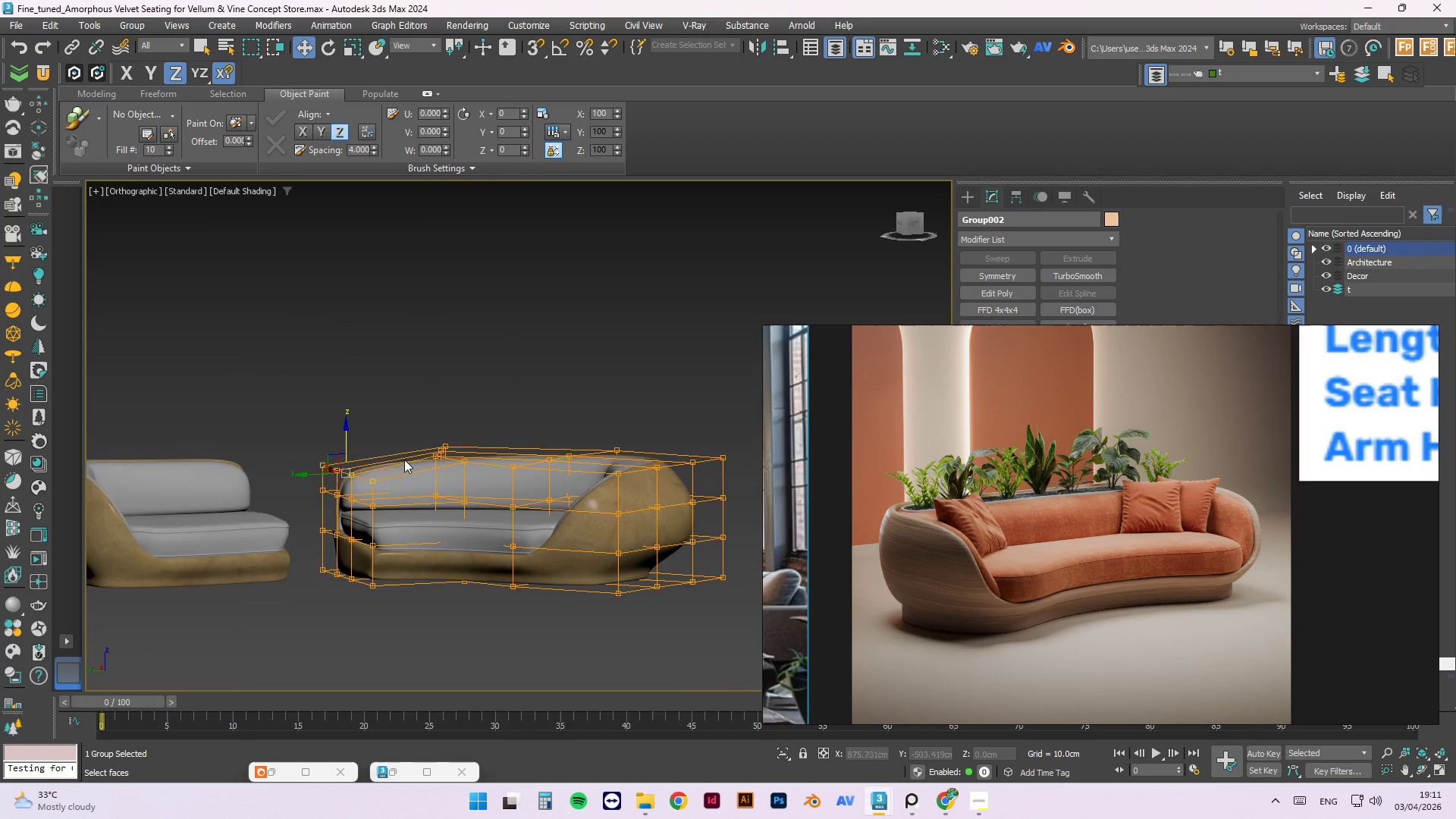 
hold_key(key=AltLeft, duration=0.58)
 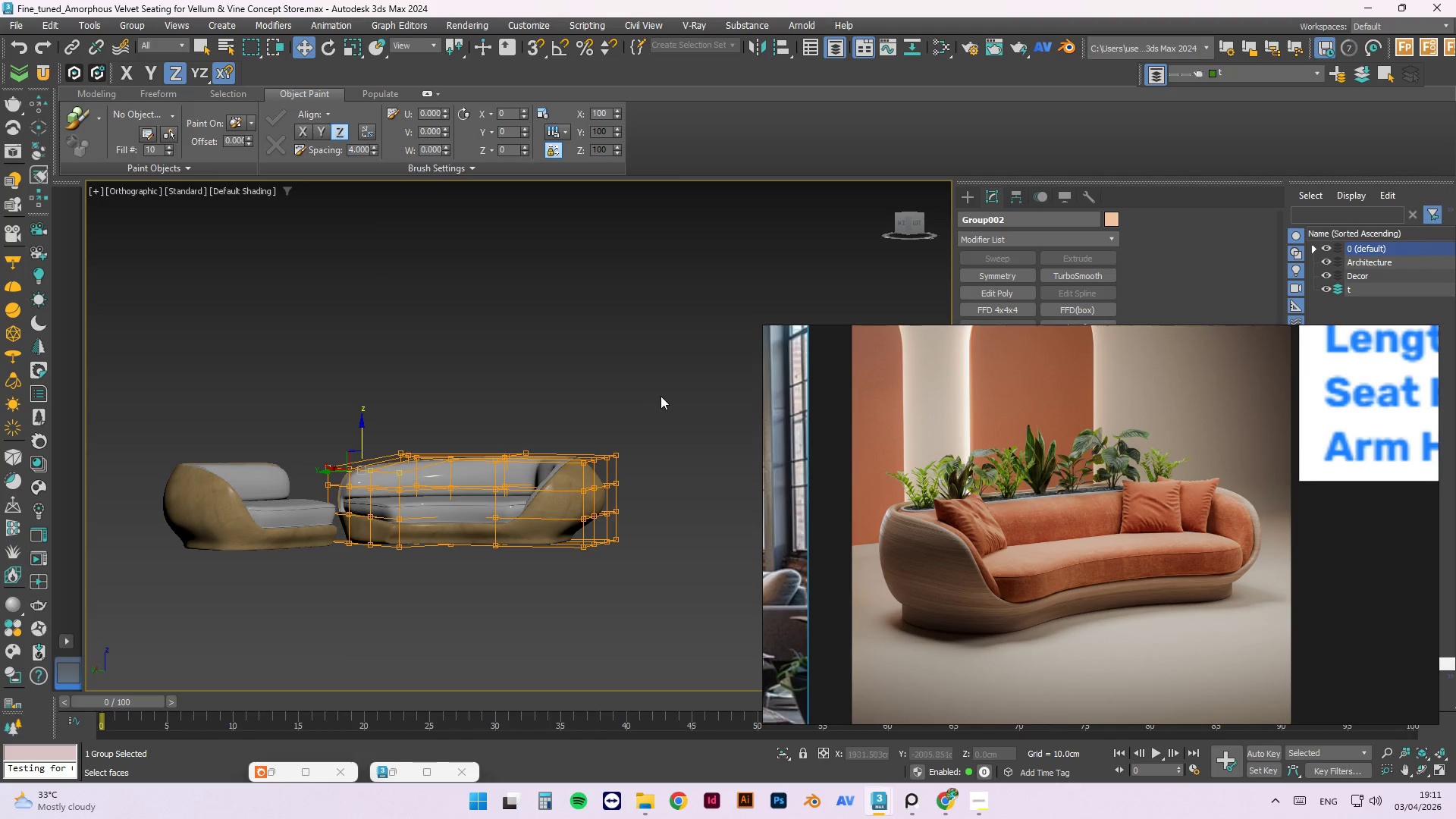 
scroll: coordinate [396, 461], scroll_direction: down, amount: 1.0
 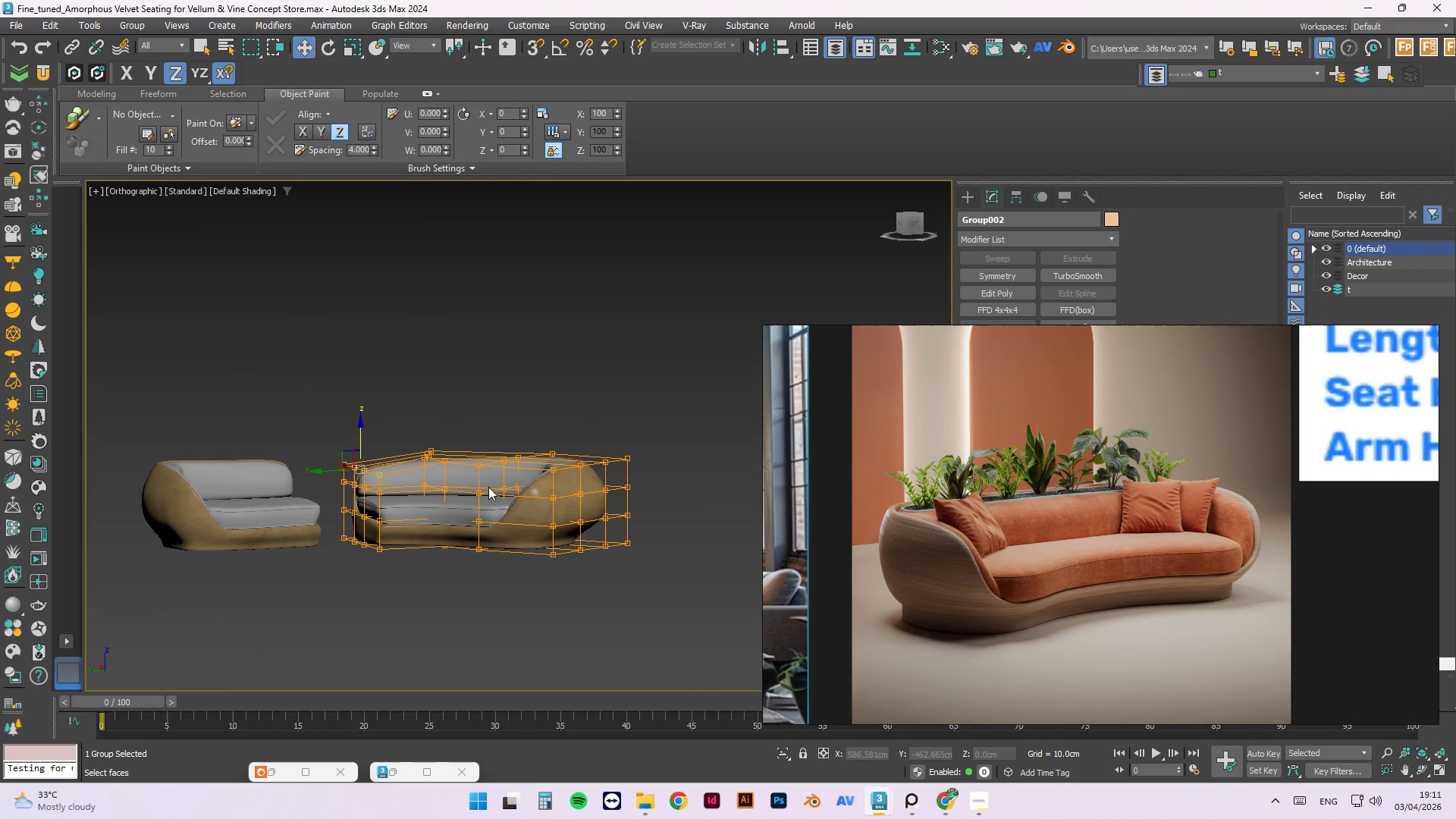 
left_click_drag(start_coordinate=[667, 396], to_coordinate=[483, 474])
 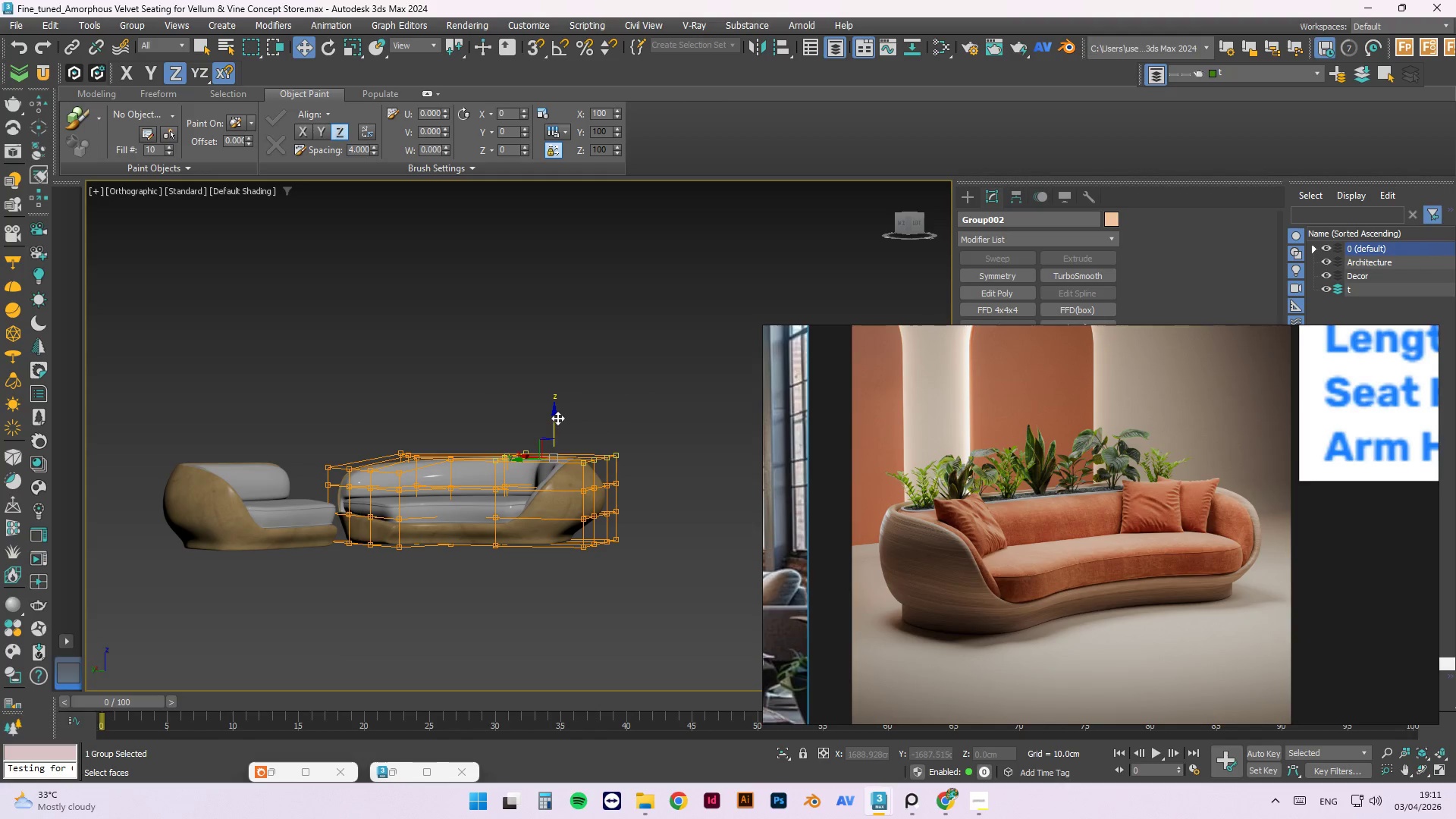 
left_click_drag(start_coordinate=[557, 416], to_coordinate=[558, 409])
 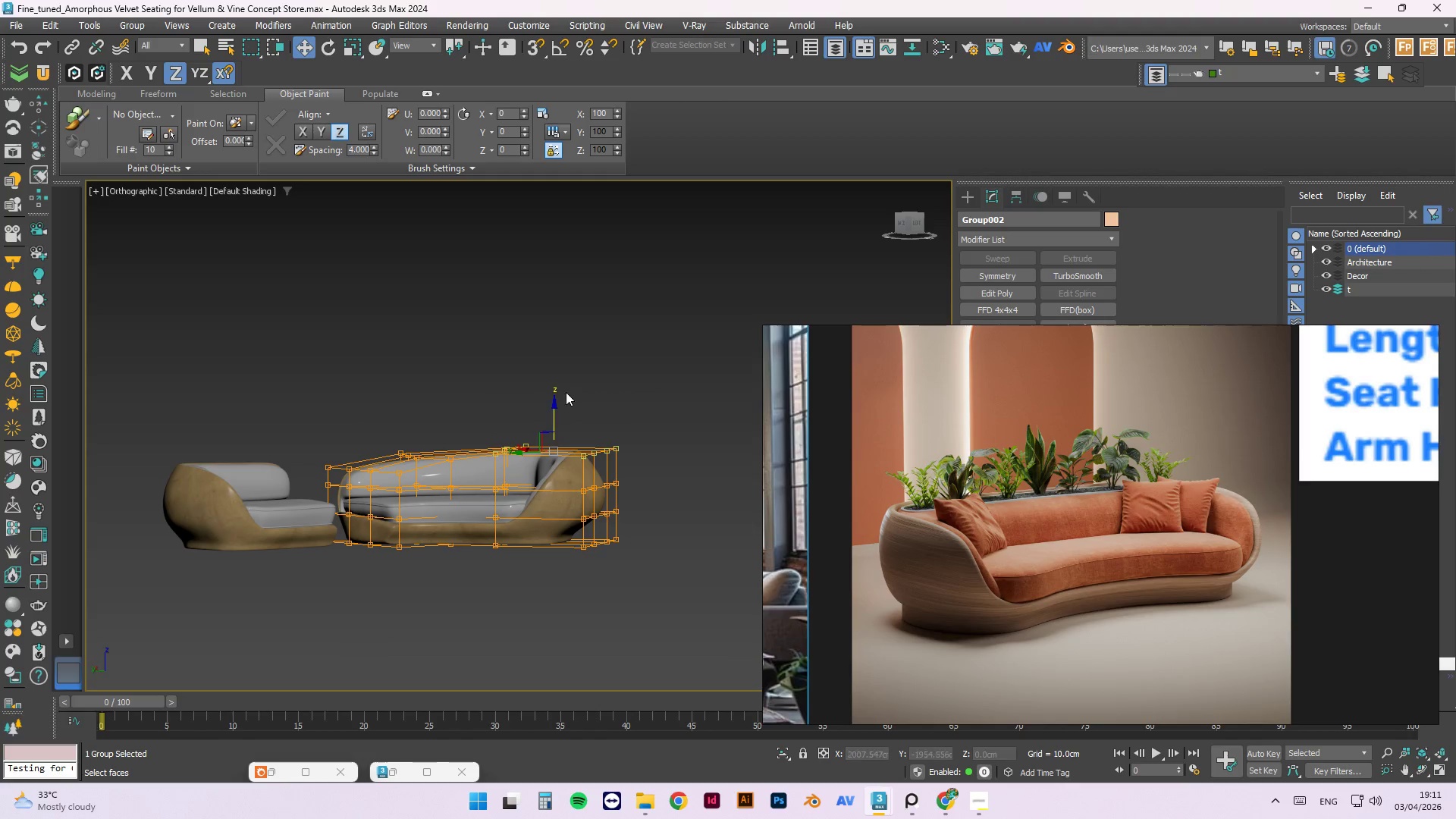 
left_click([579, 378])
 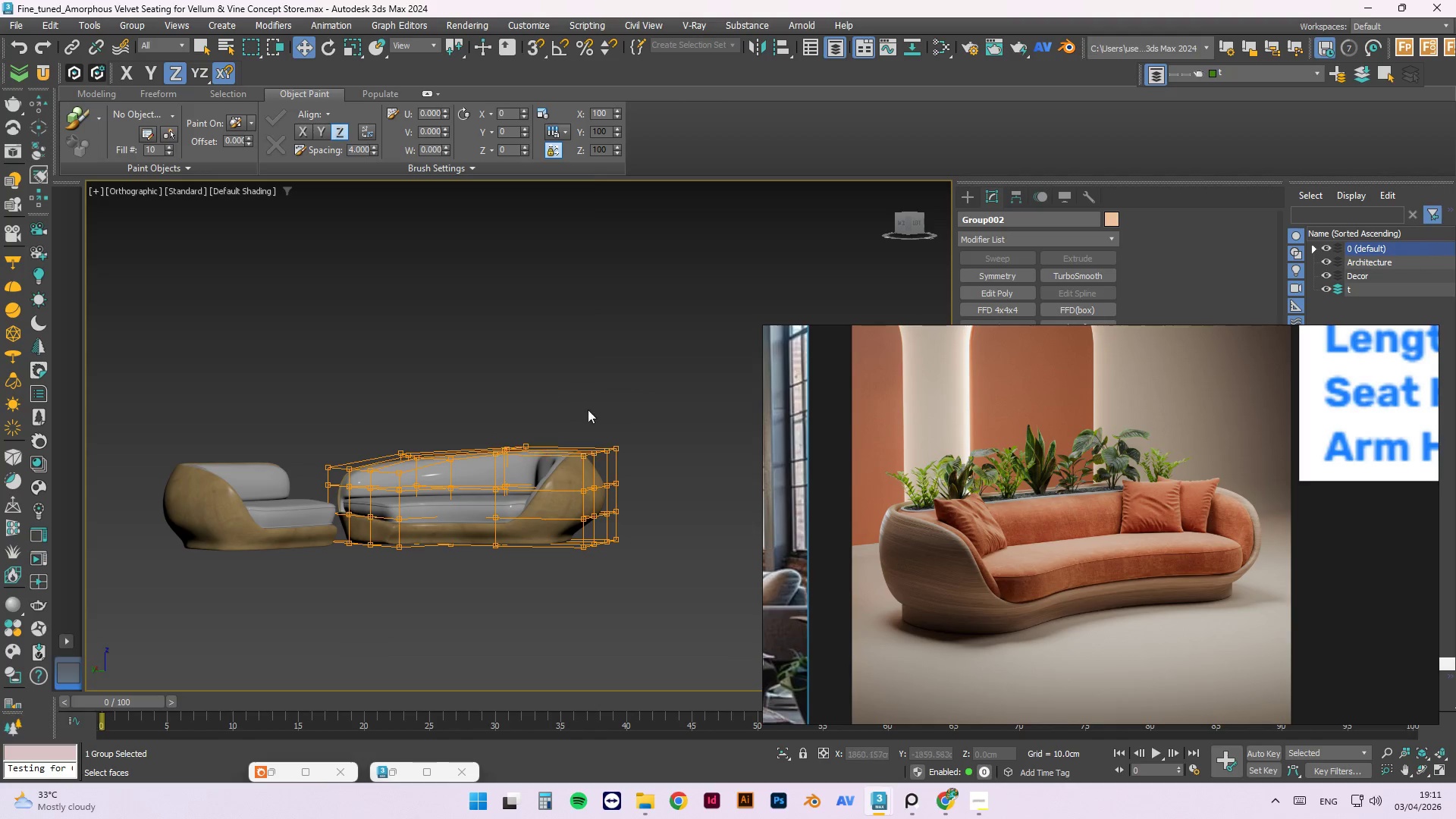 
hold_key(key=AltLeft, duration=1.5)
 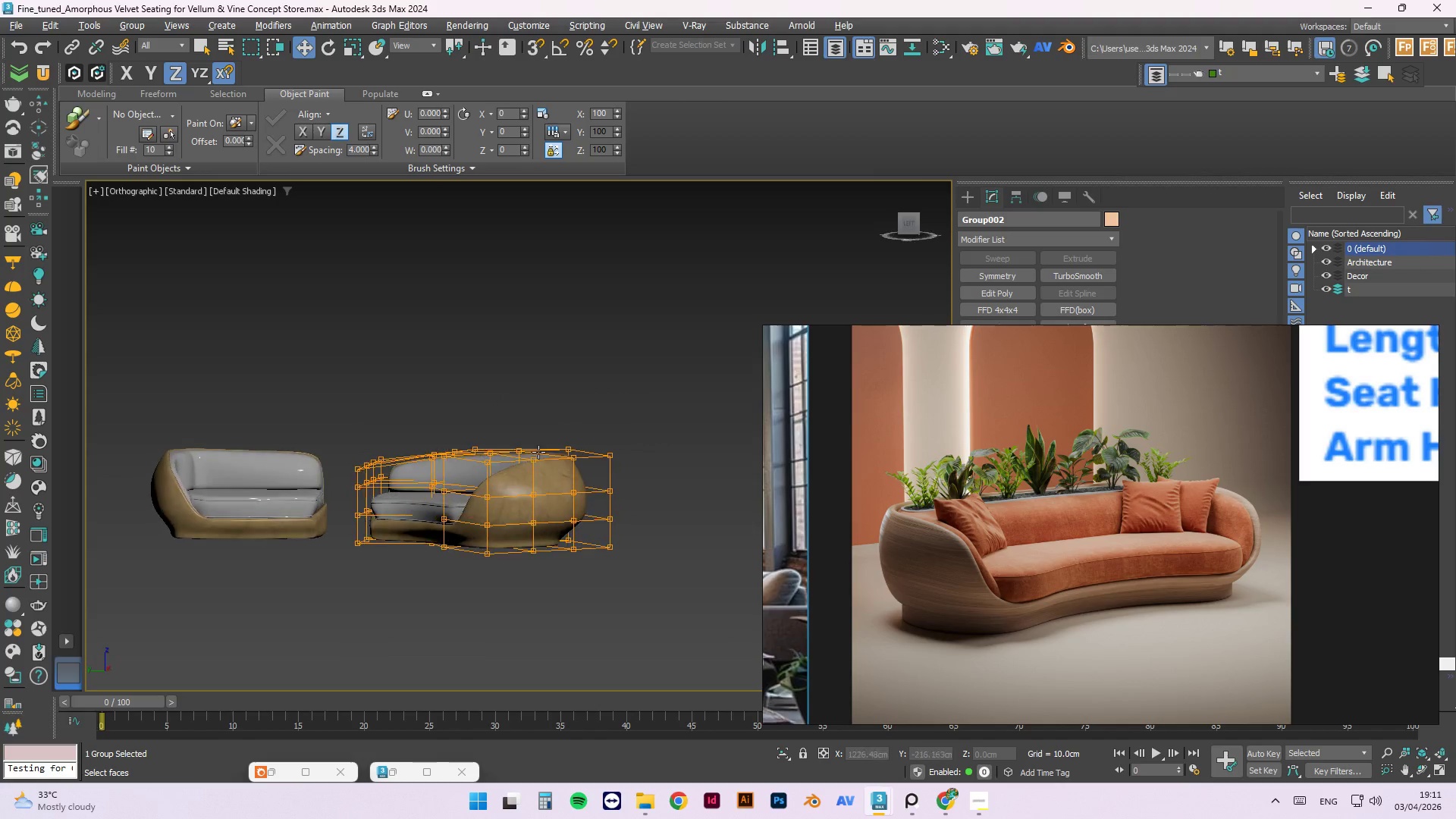 
key(Alt+AltLeft)
 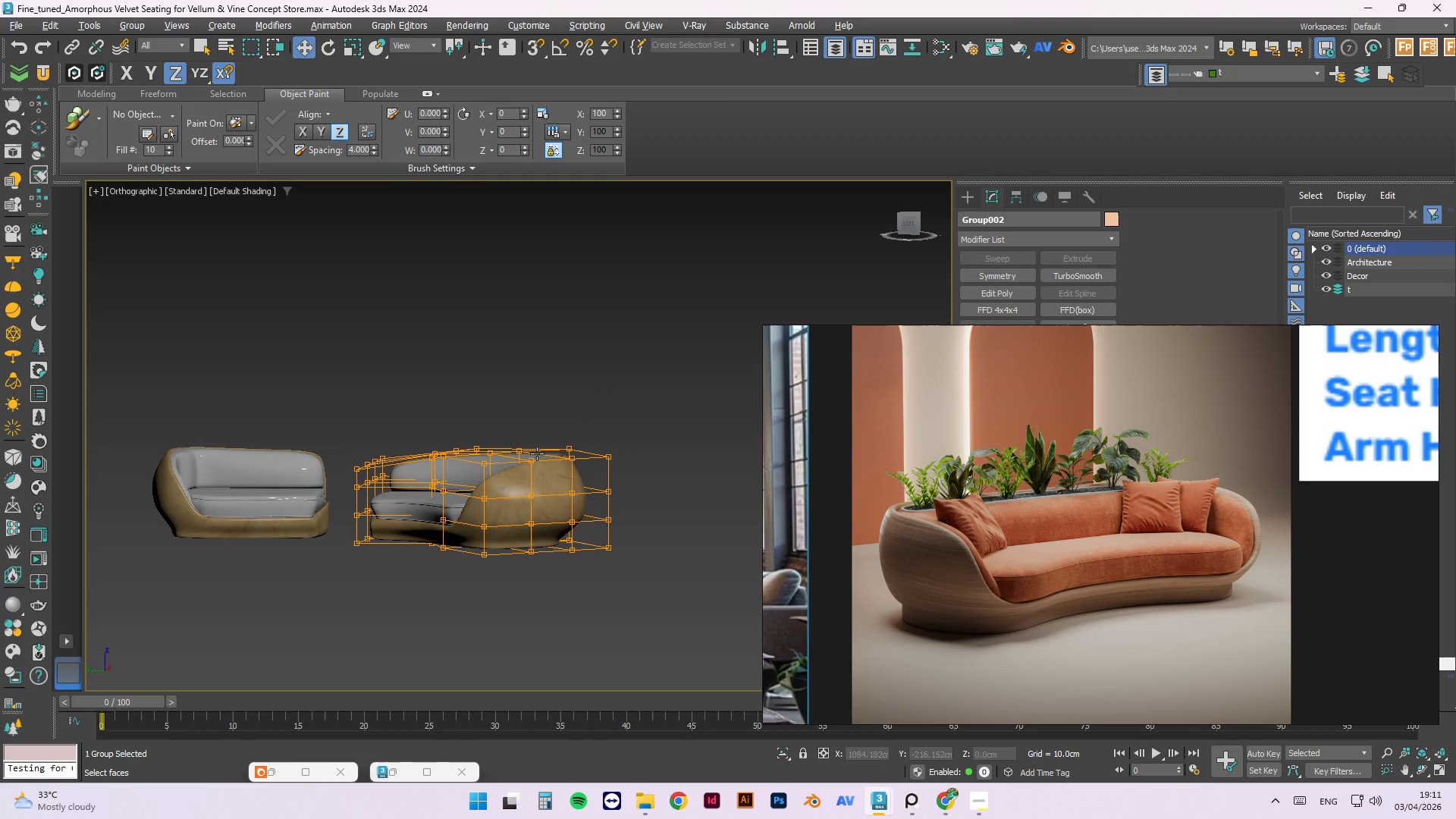 
key(Alt+AltLeft)
 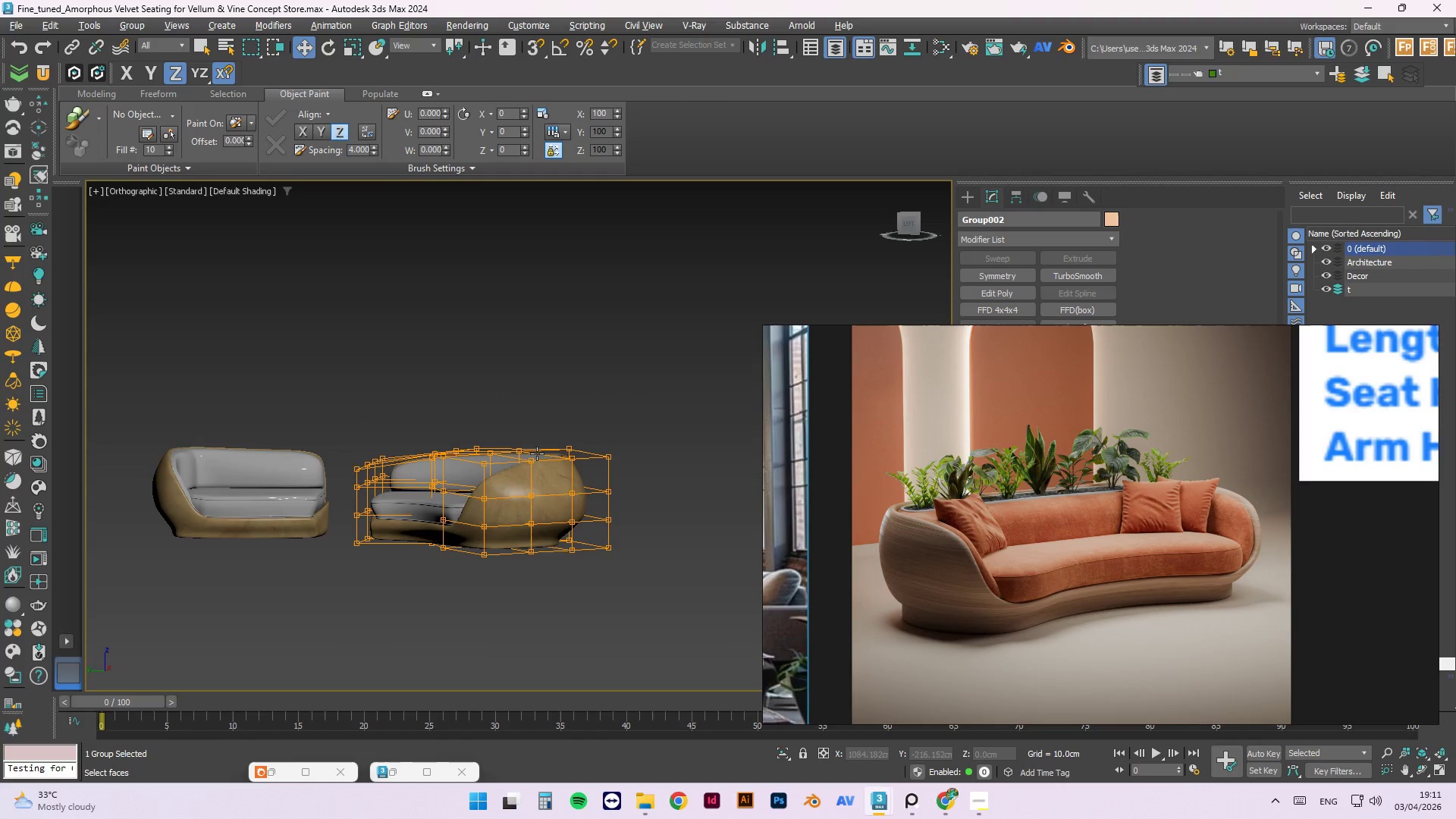 
key(Alt+AltLeft)
 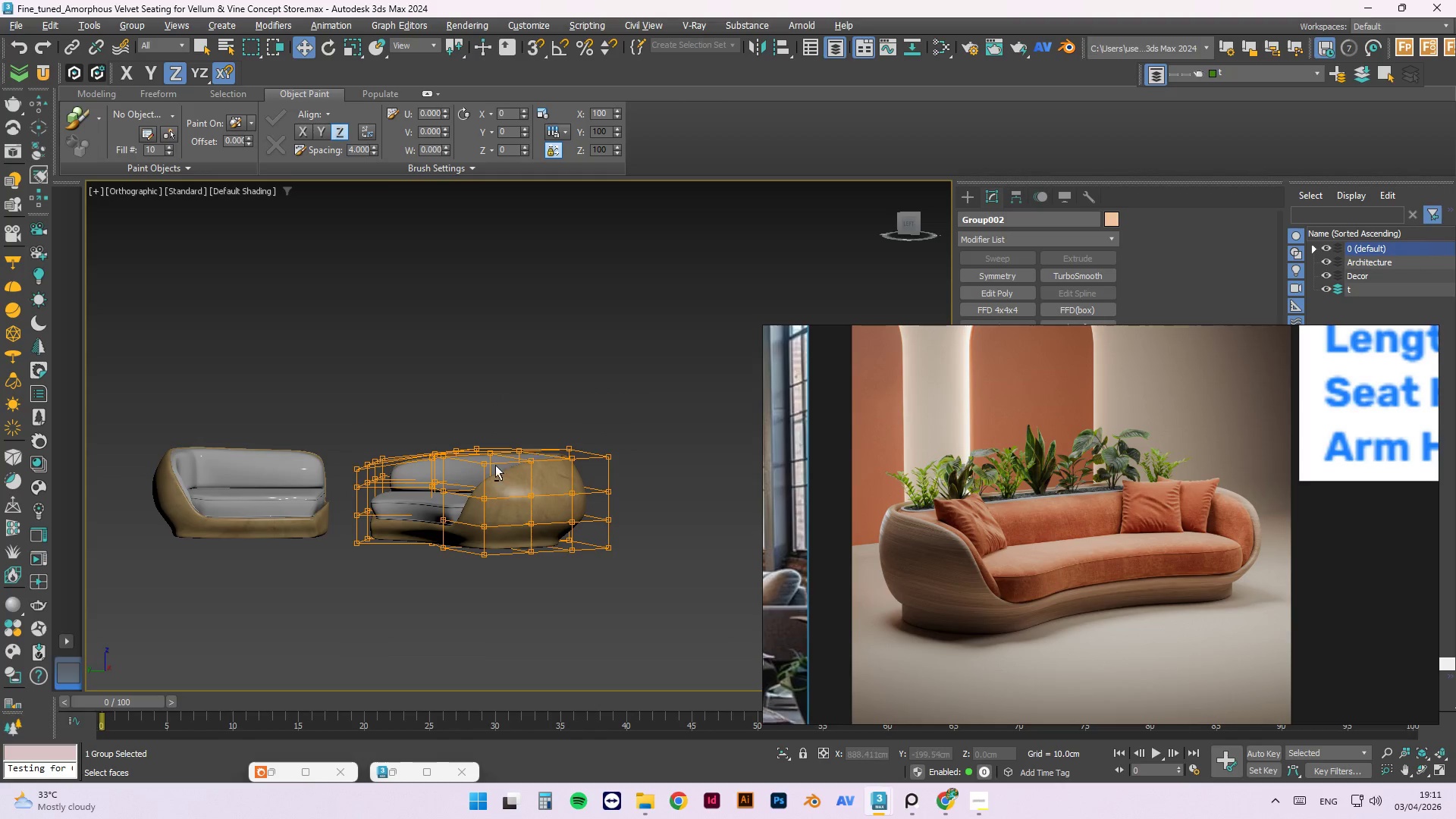 
key(Alt+AltLeft)
 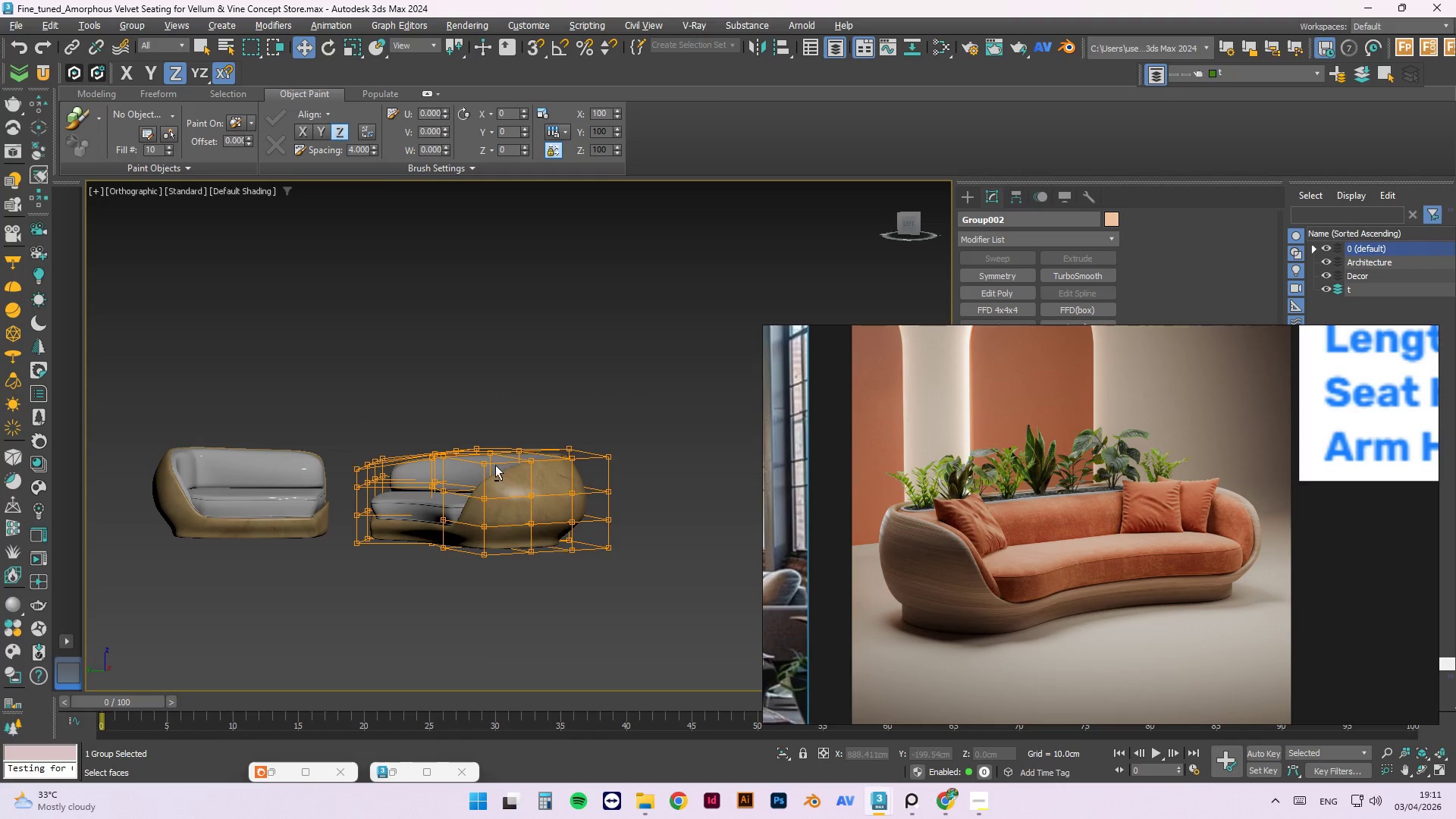 
key(Alt+AltLeft)
 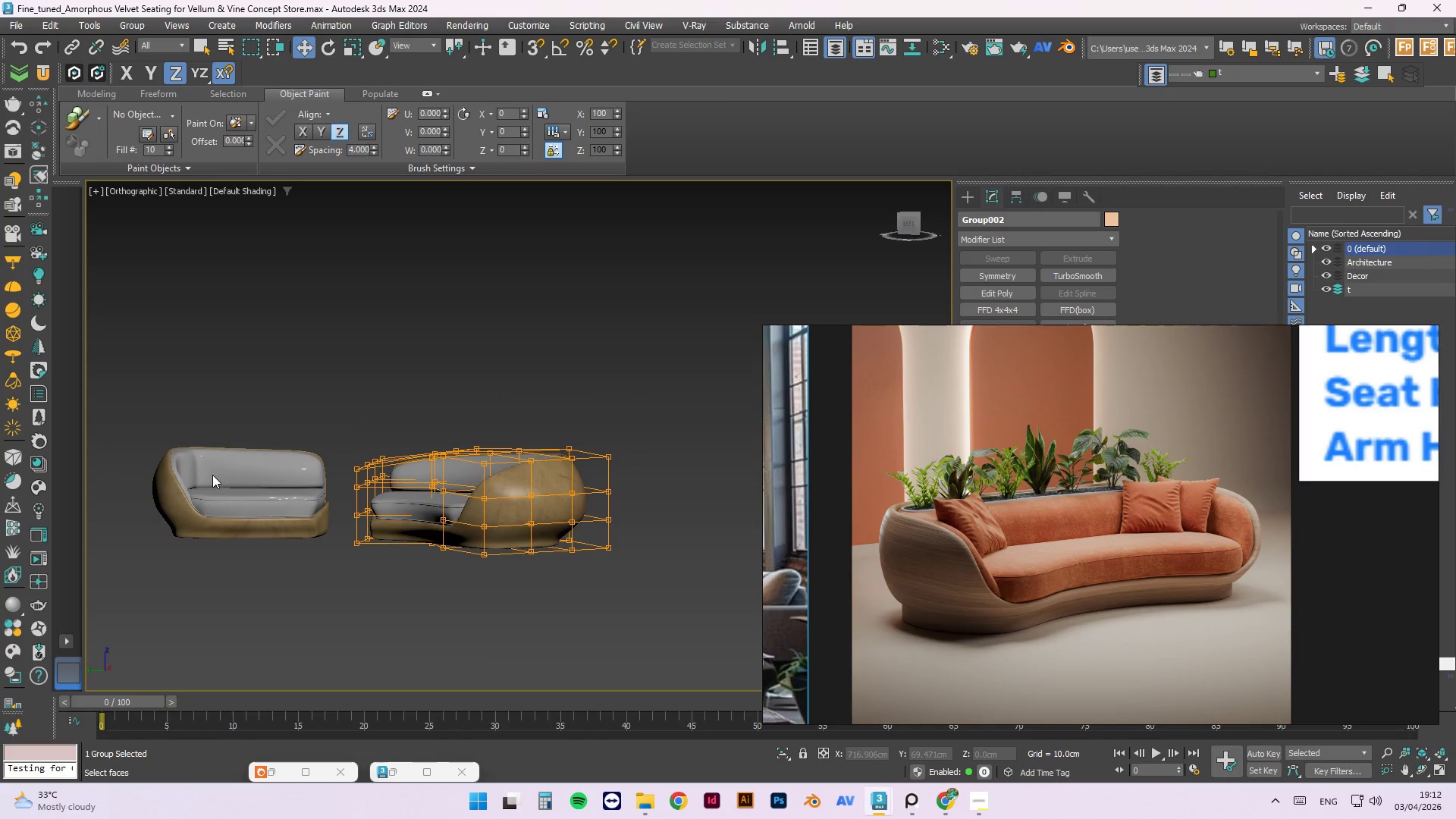 
left_click([212, 475])
 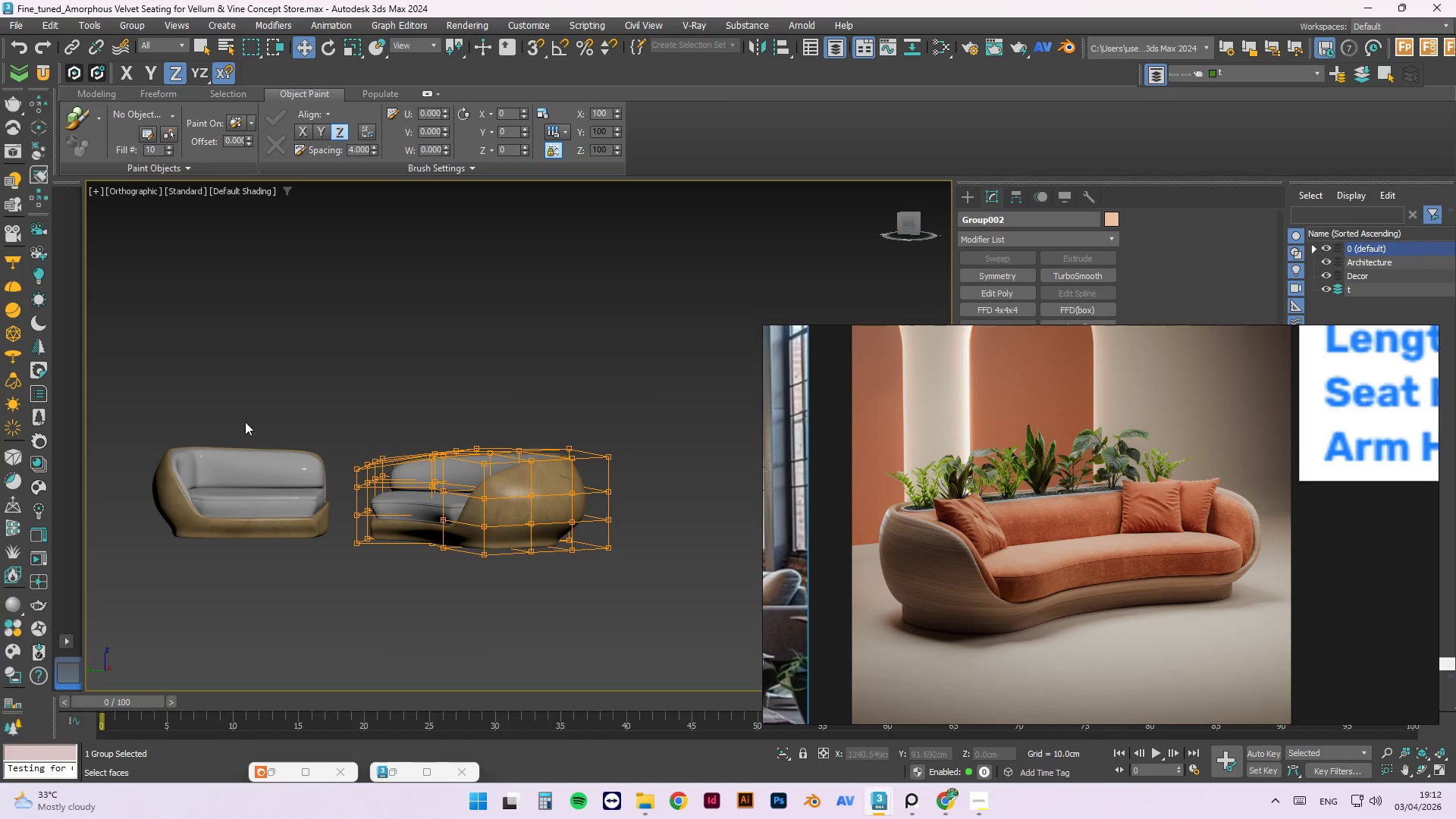 
right_click([255, 405])
 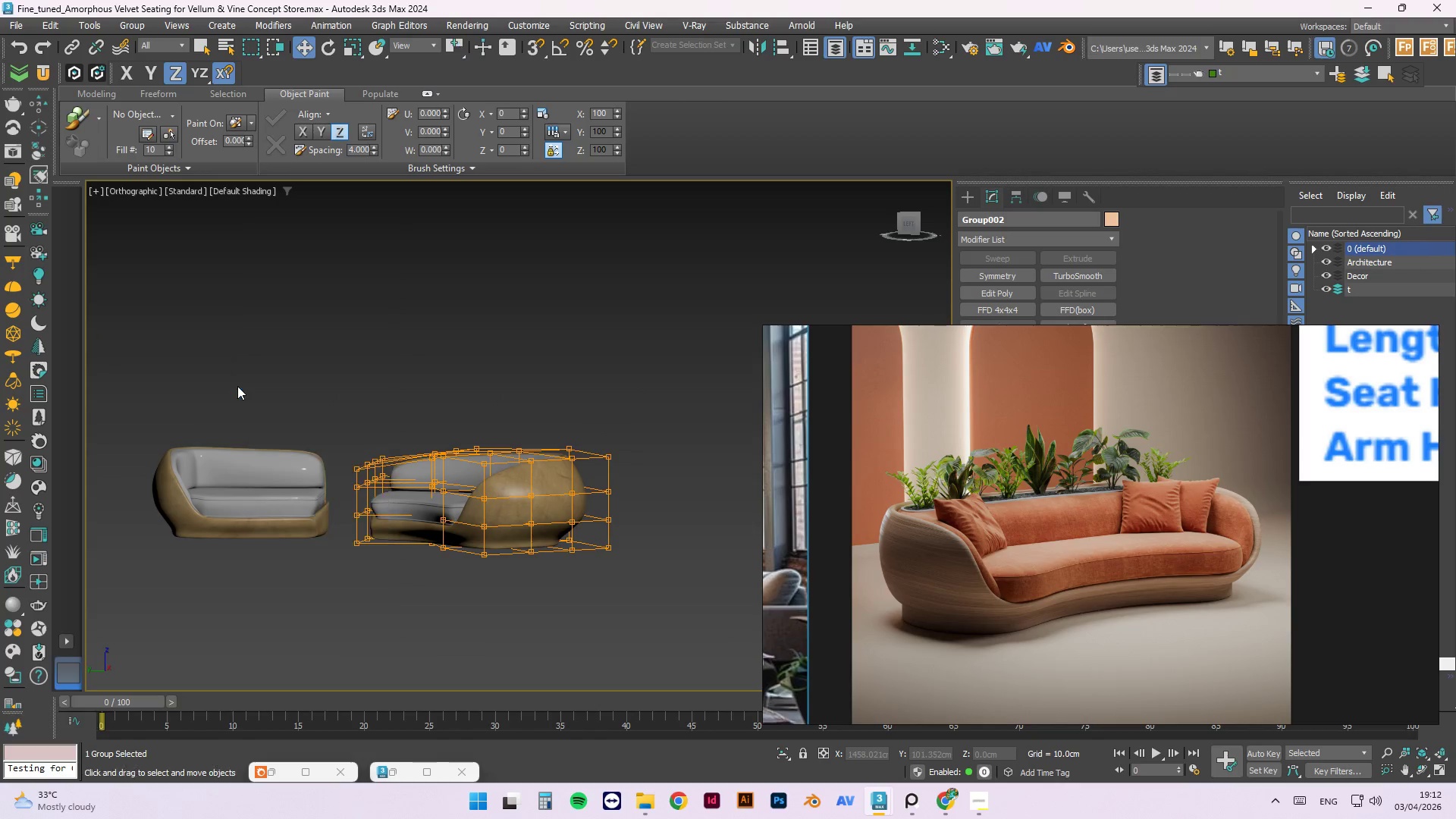 
double_click([263, 372])
 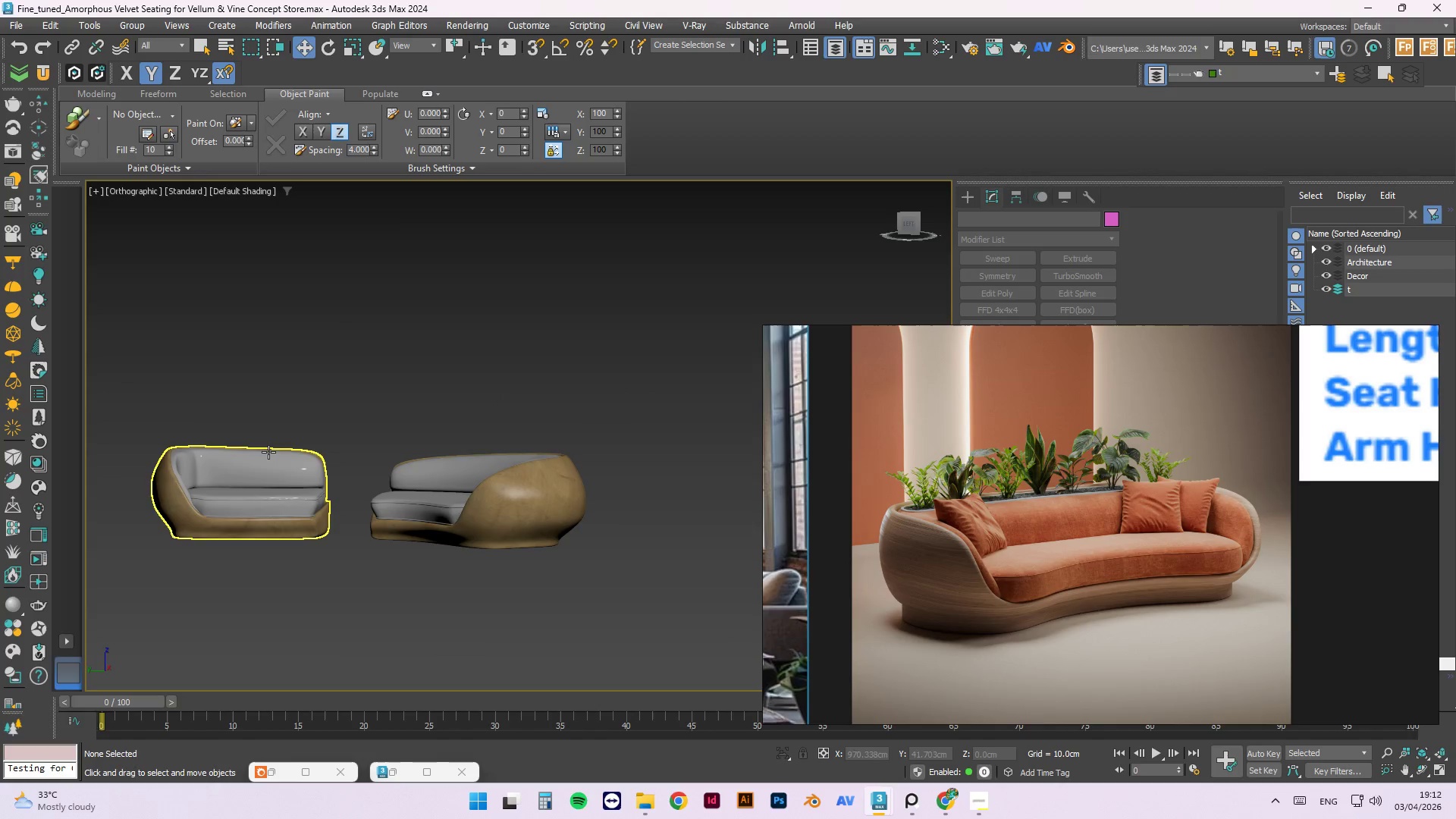 
left_click([268, 453])
 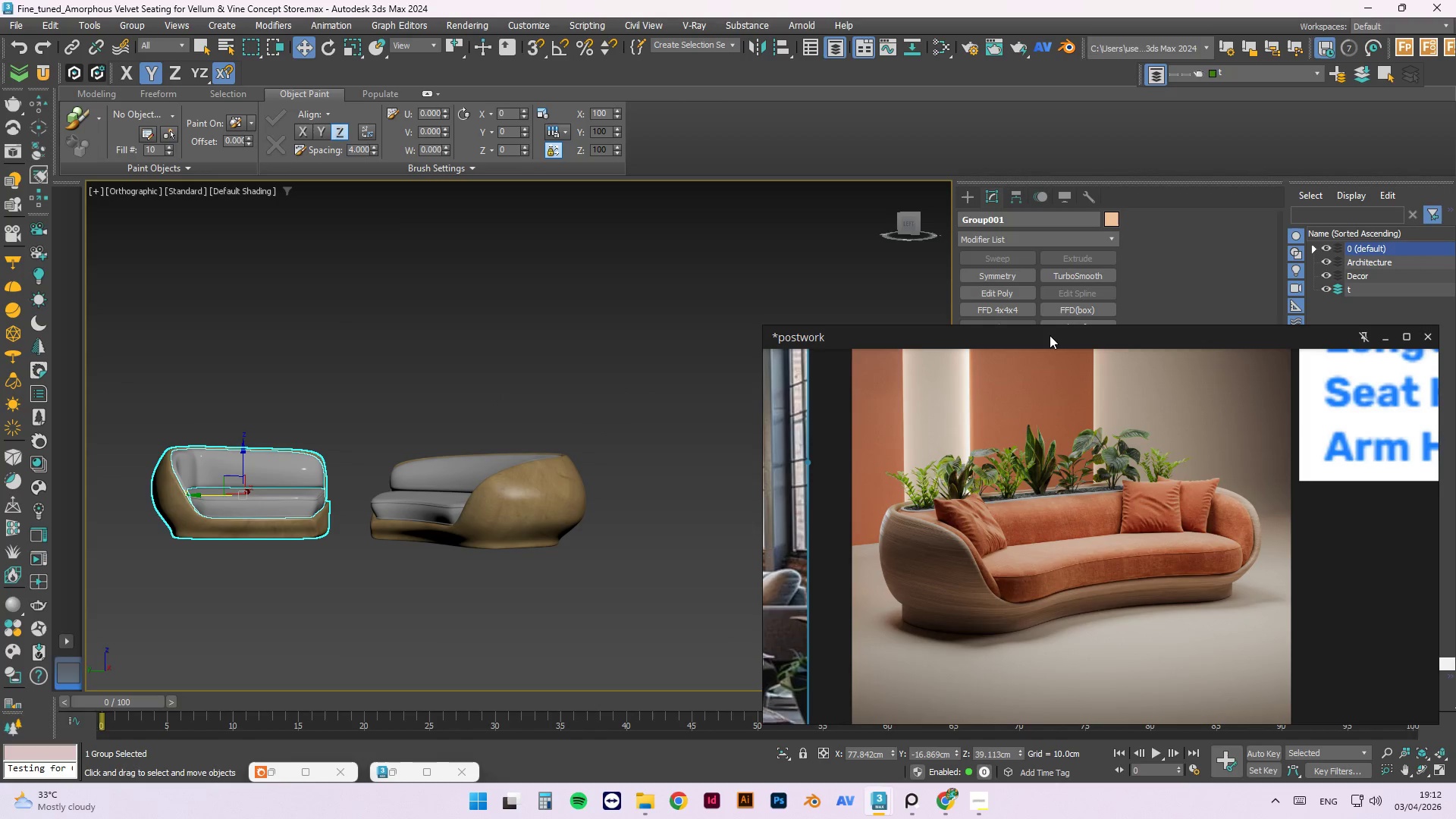 
left_click([1014, 312])
 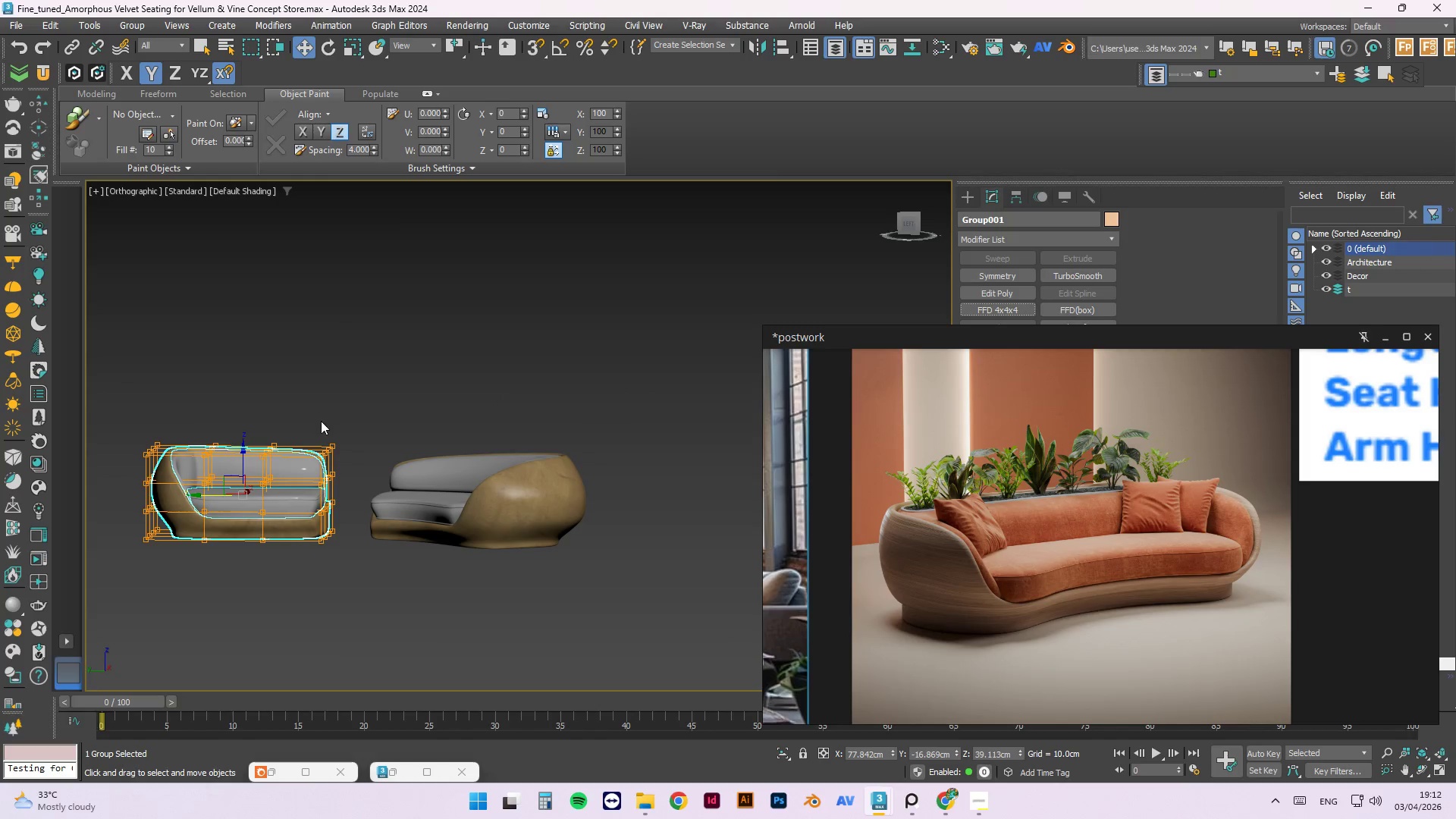 
hold_key(key=AltLeft, duration=1.0)
 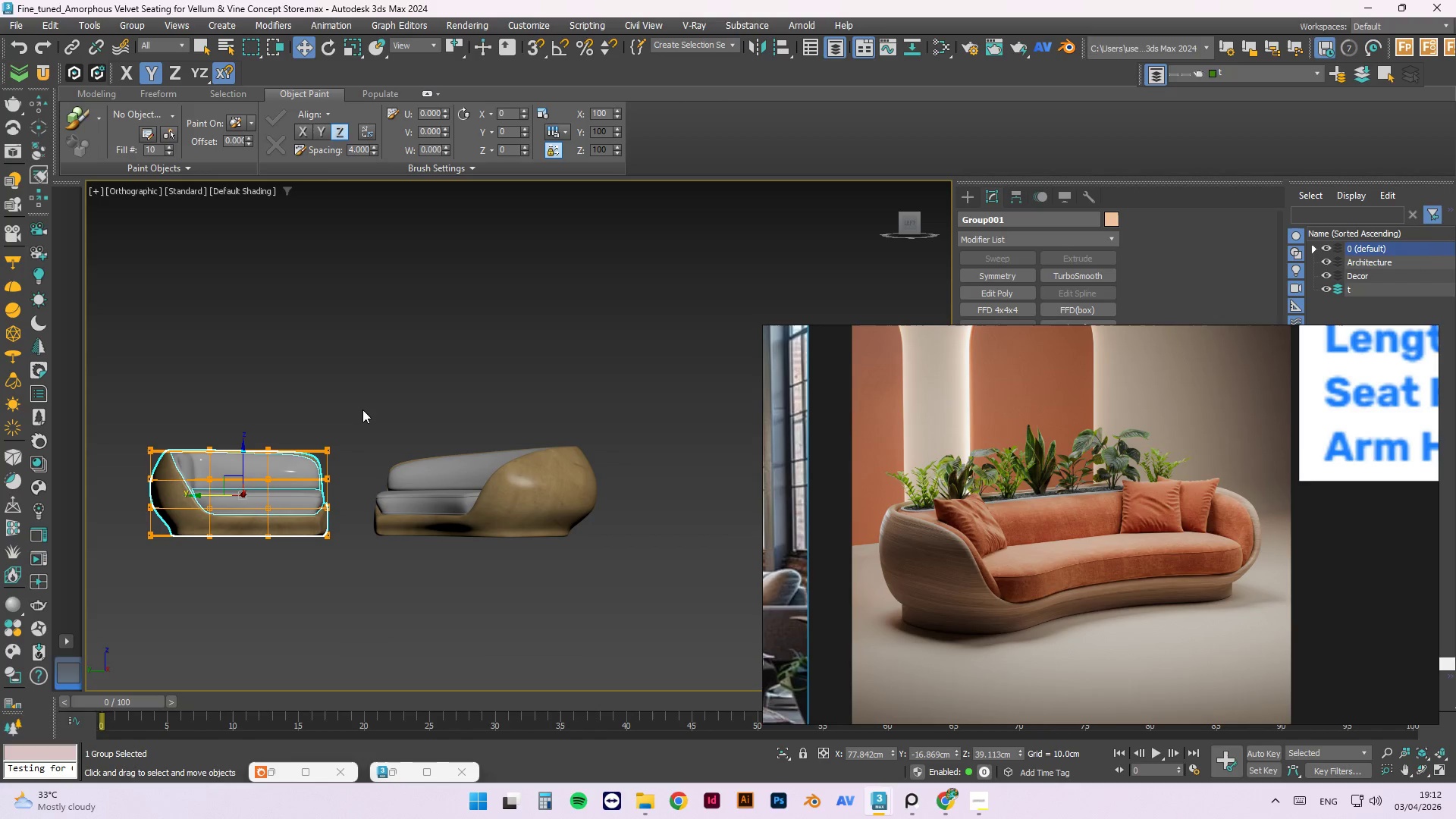 
key(1)
 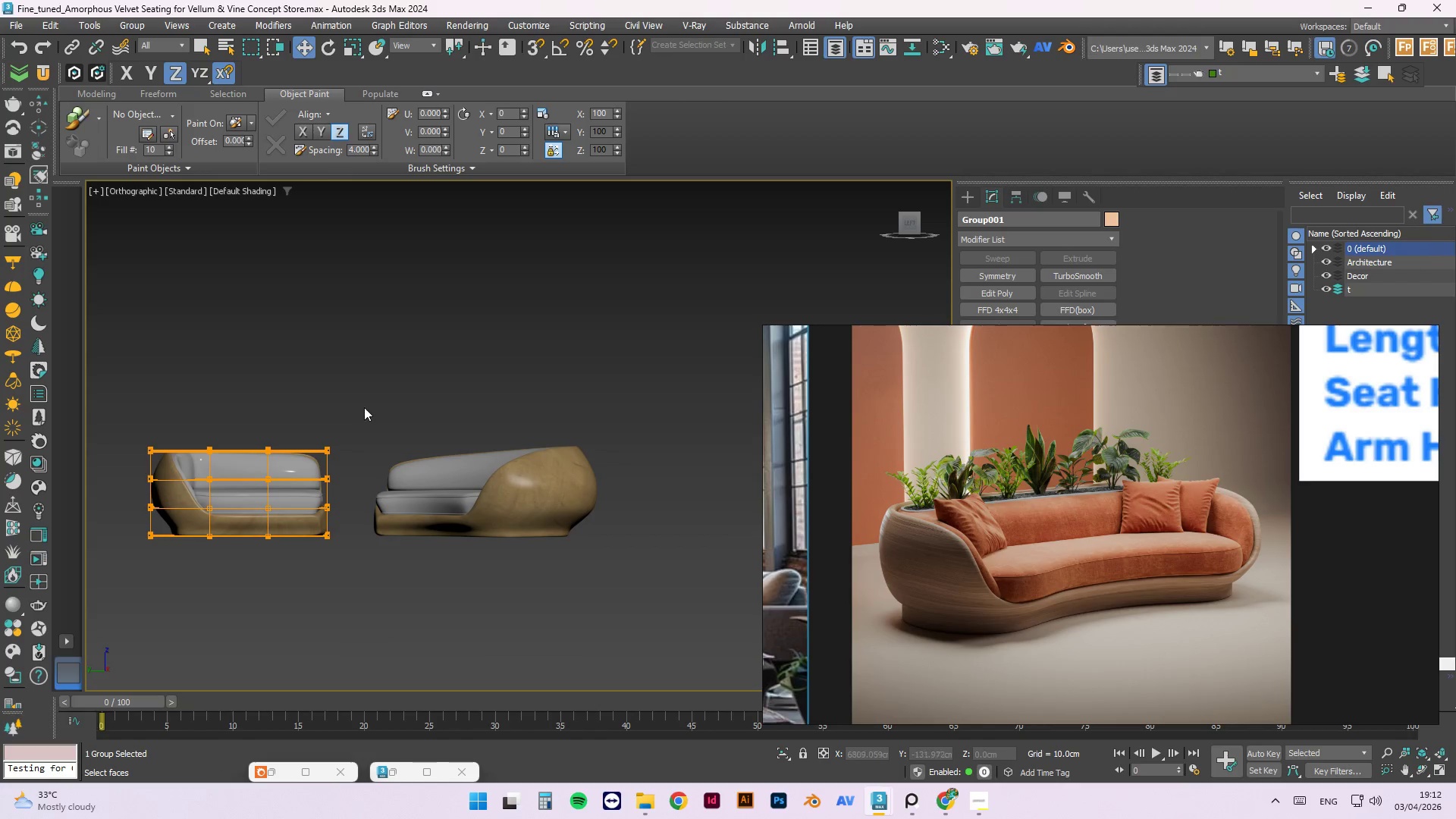 
left_click_drag(start_coordinate=[365, 407], to_coordinate=[312, 463])
 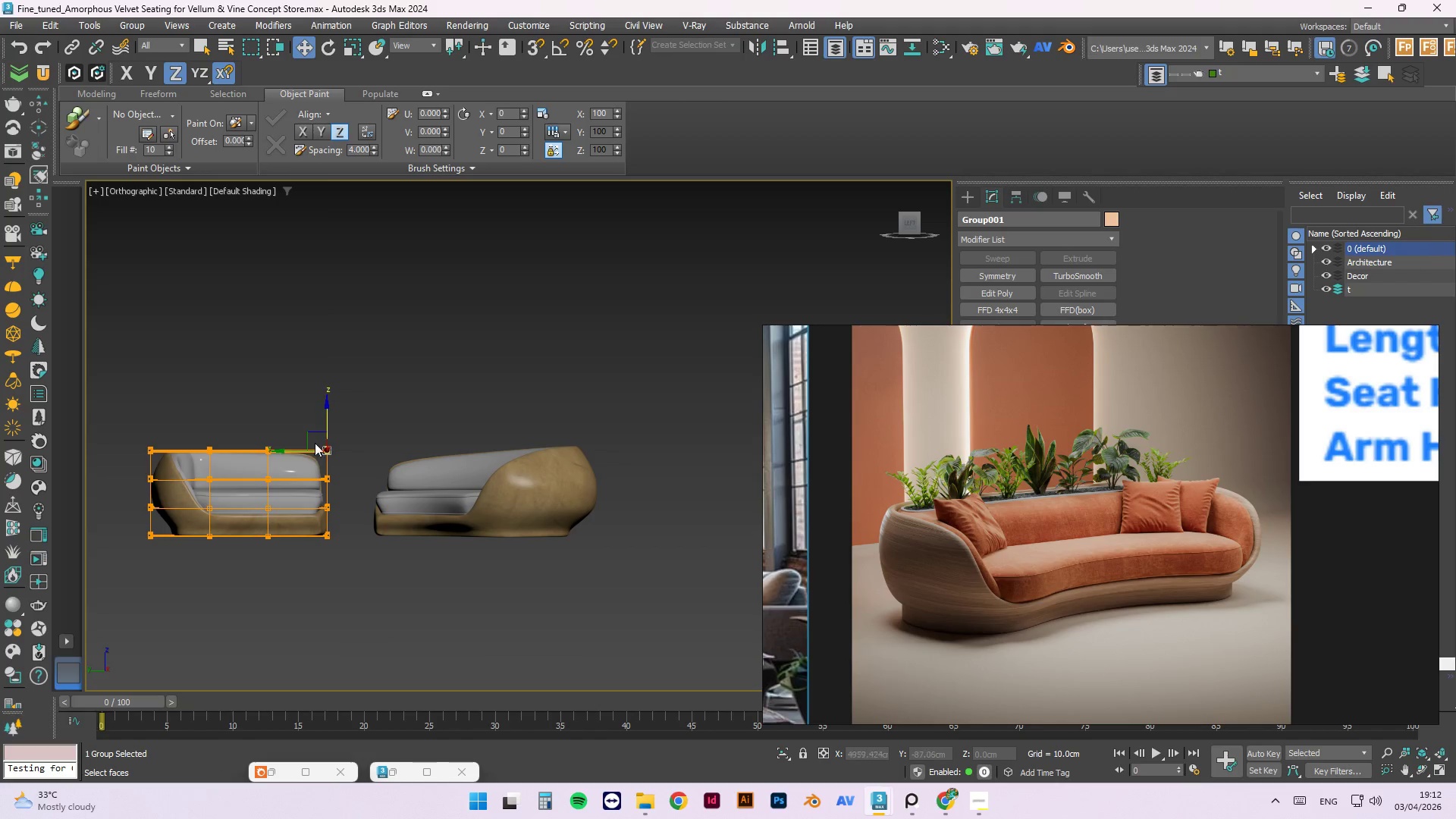 
scroll: coordinate [315, 441], scroll_direction: up, amount: 1.0
 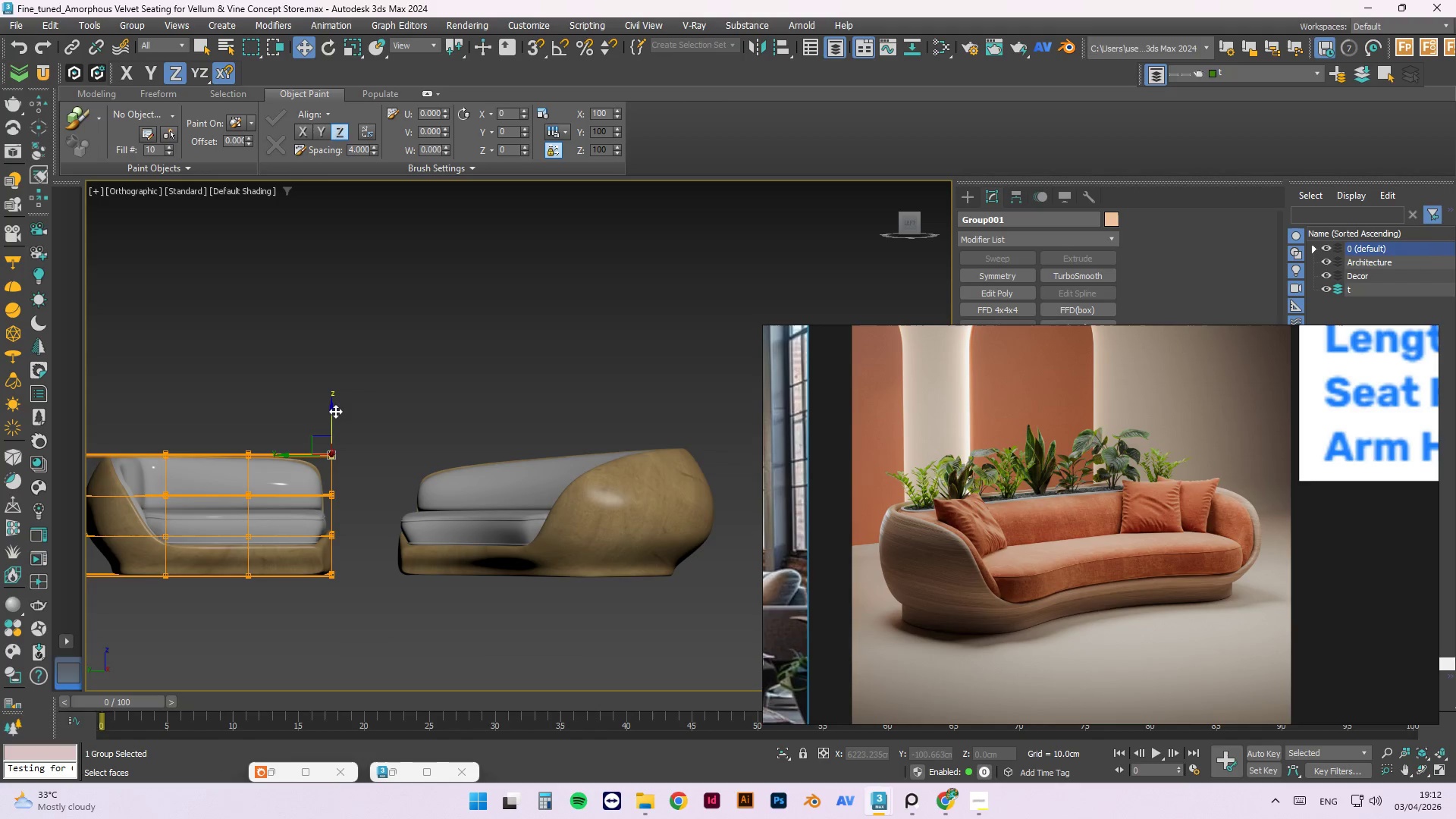 
left_click_drag(start_coordinate=[334, 411], to_coordinate=[337, 431])
 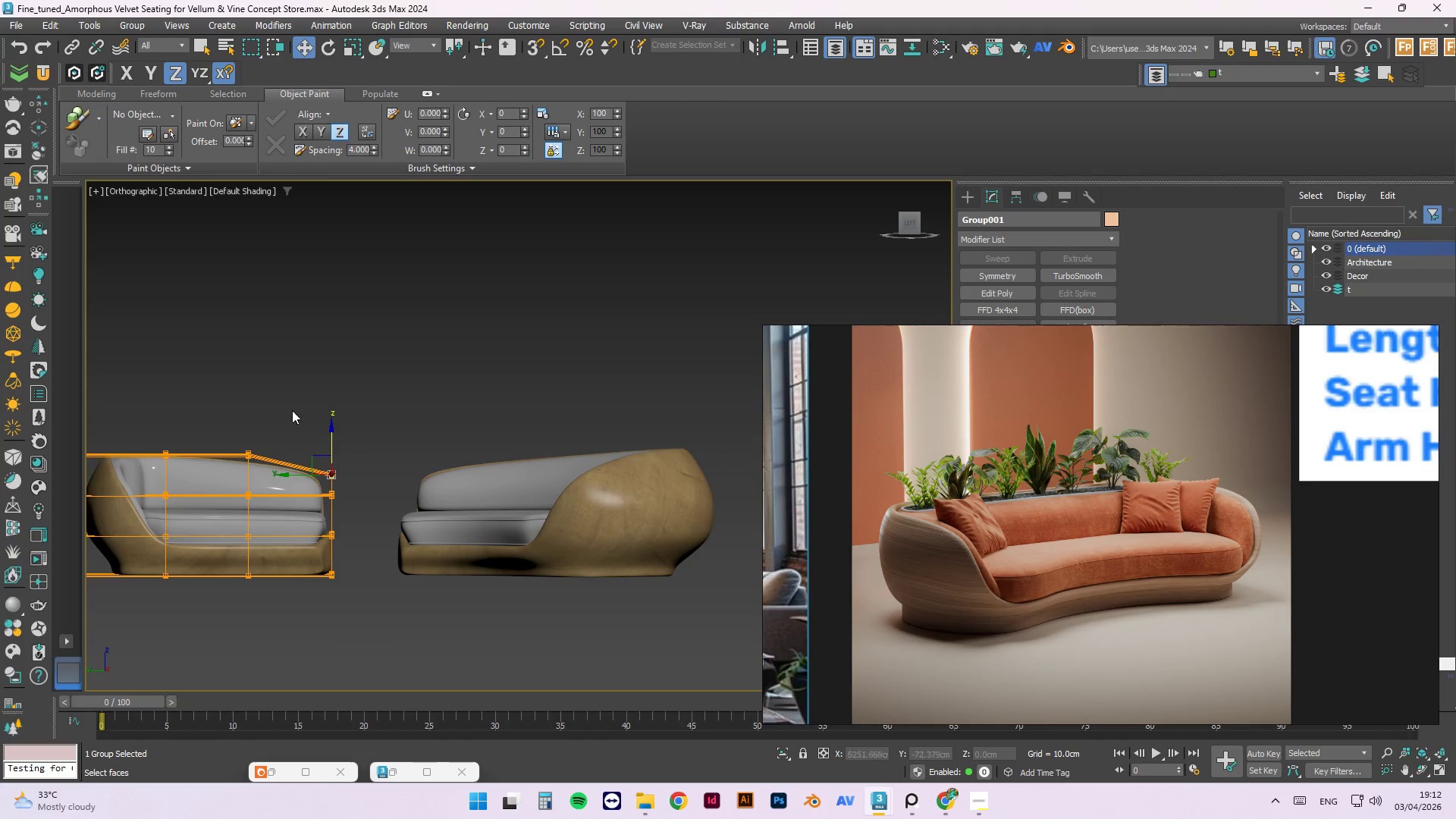 
left_click_drag(start_coordinate=[291, 405], to_coordinate=[242, 467])
 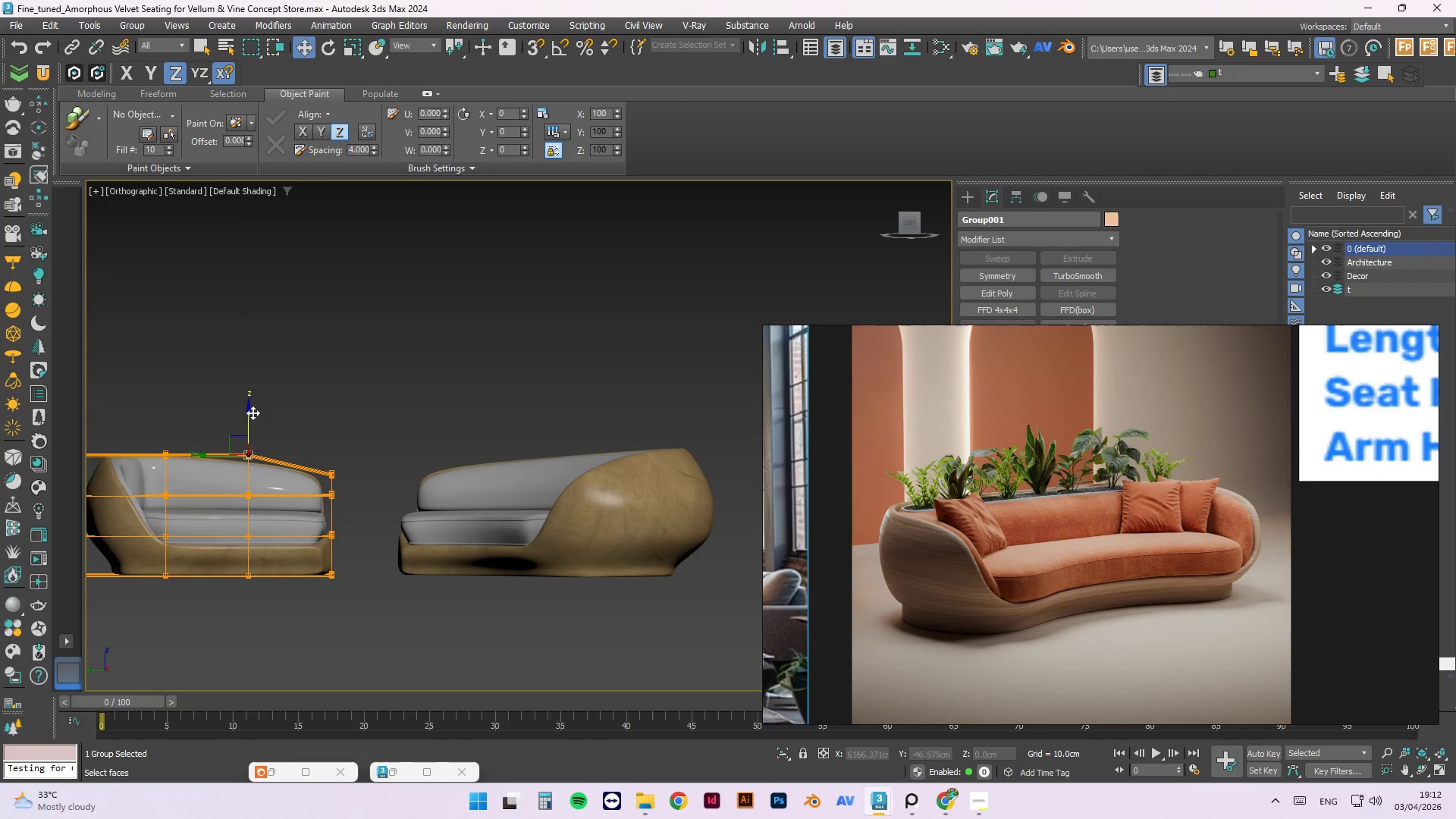 
left_click_drag(start_coordinate=[249, 412], to_coordinate=[247, 419])
 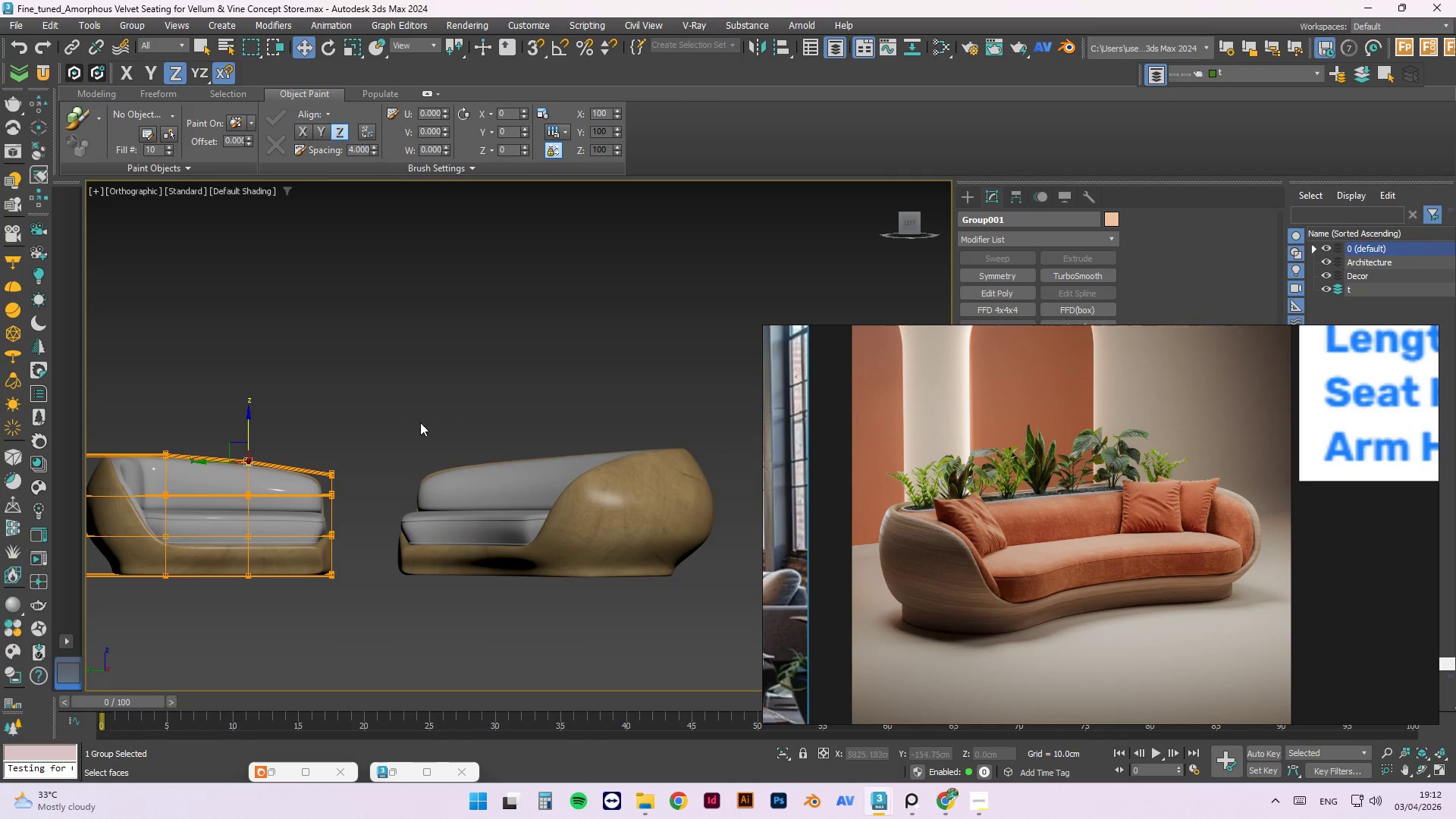 
hold_key(key=AltLeft, duration=1.5)
 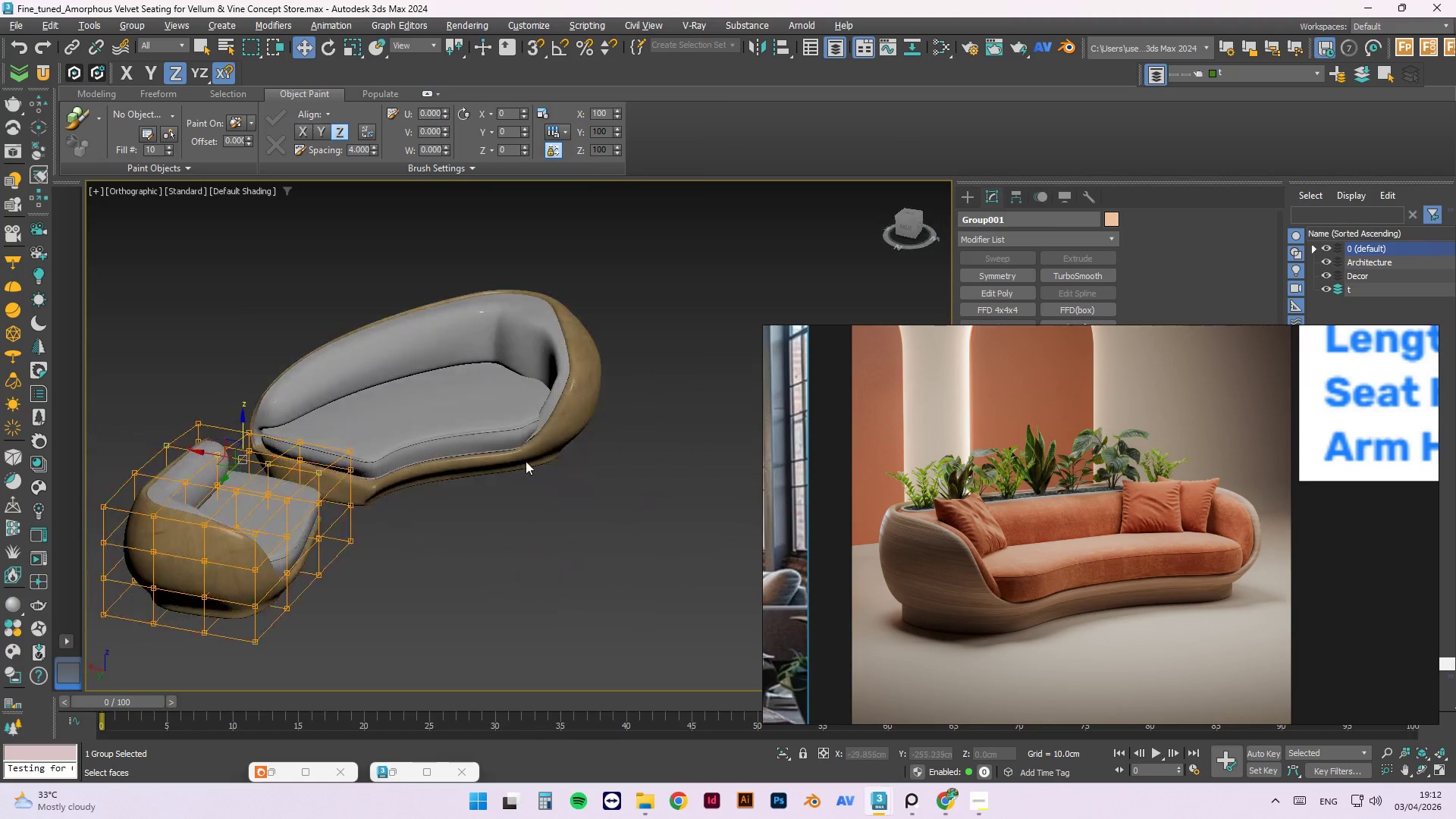 
hold_key(key=AltLeft, duration=1.27)
 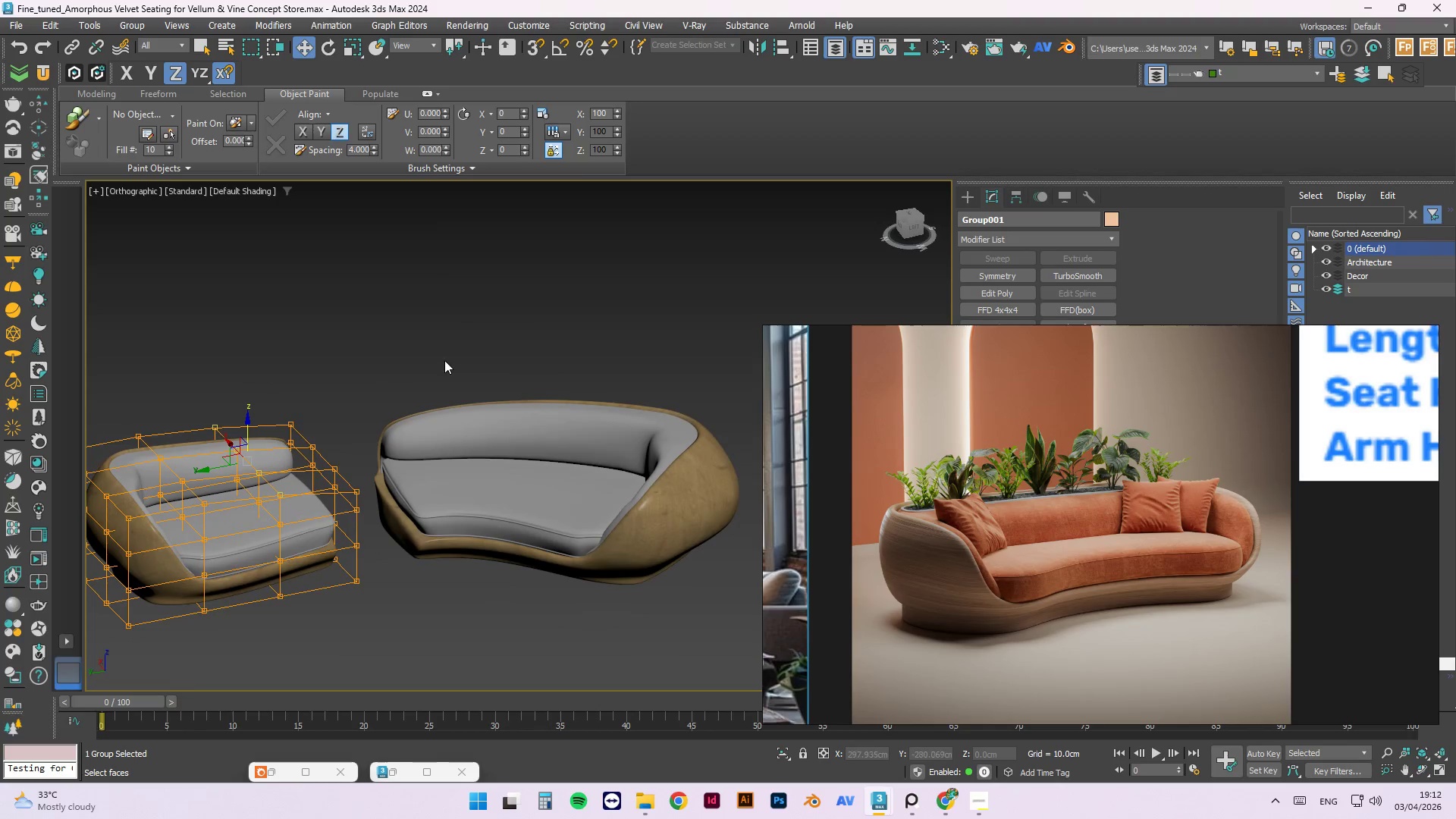 
left_click([444, 360])
 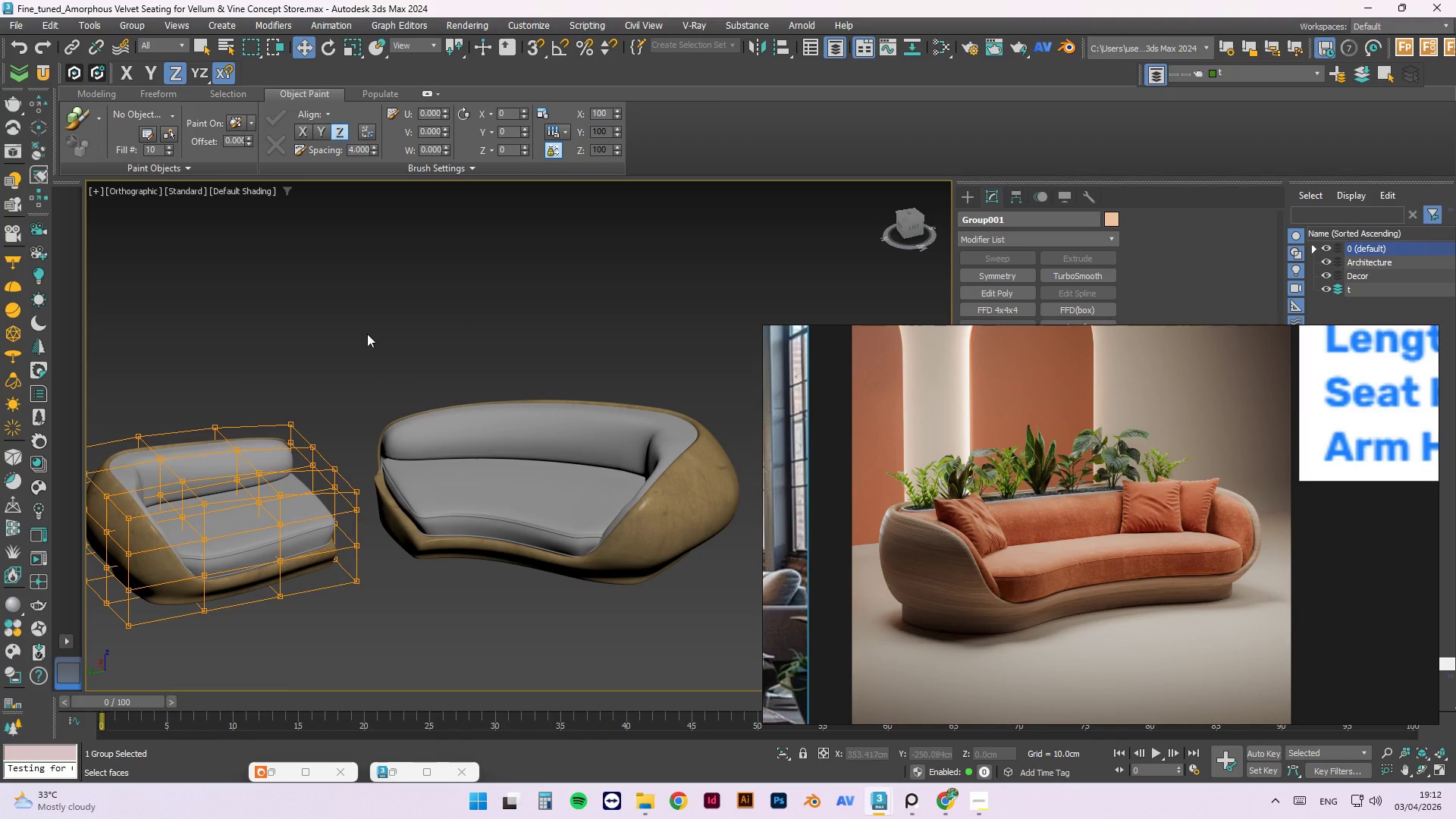 
right_click([363, 331])
 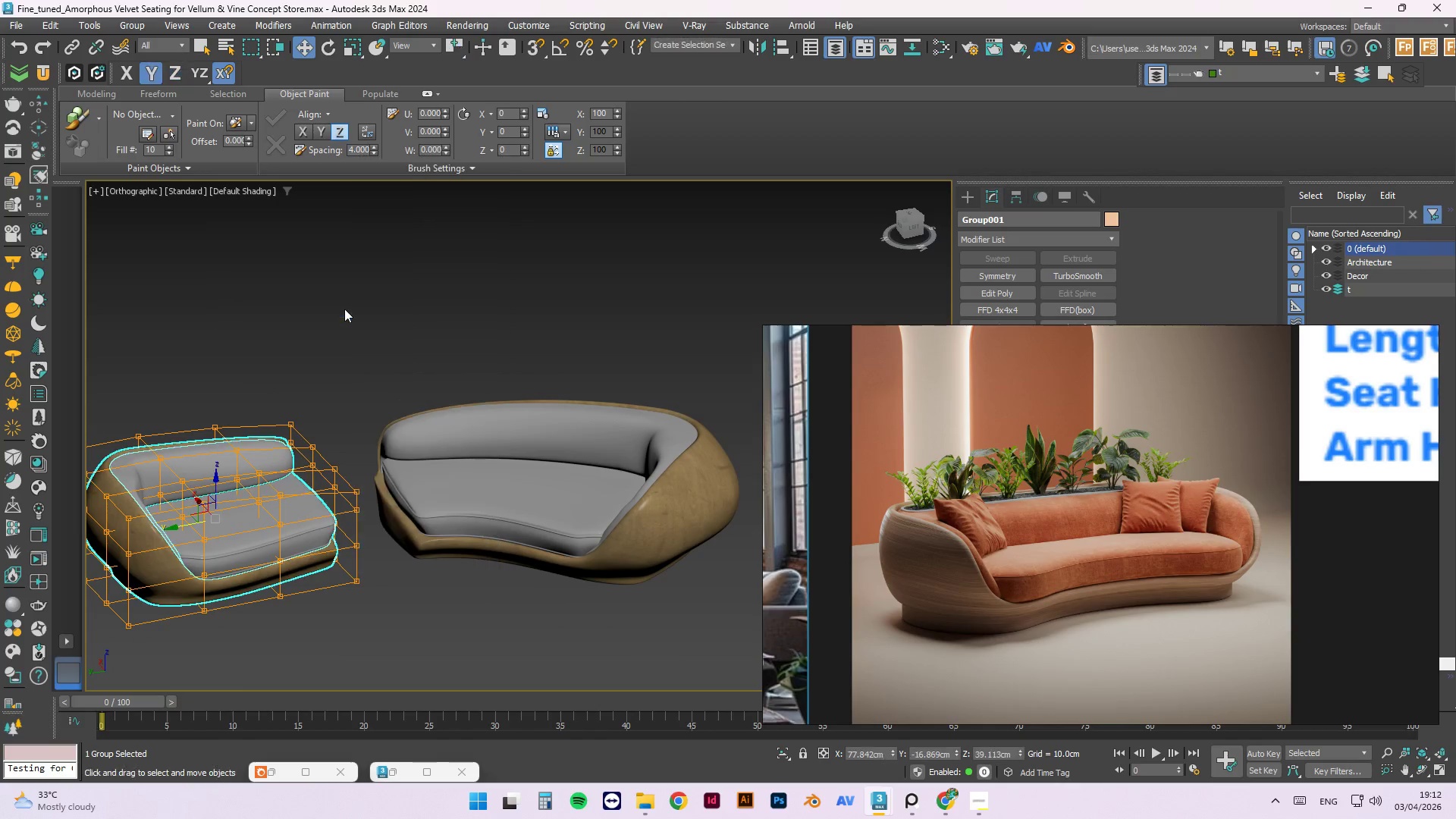 
double_click([420, 341])
 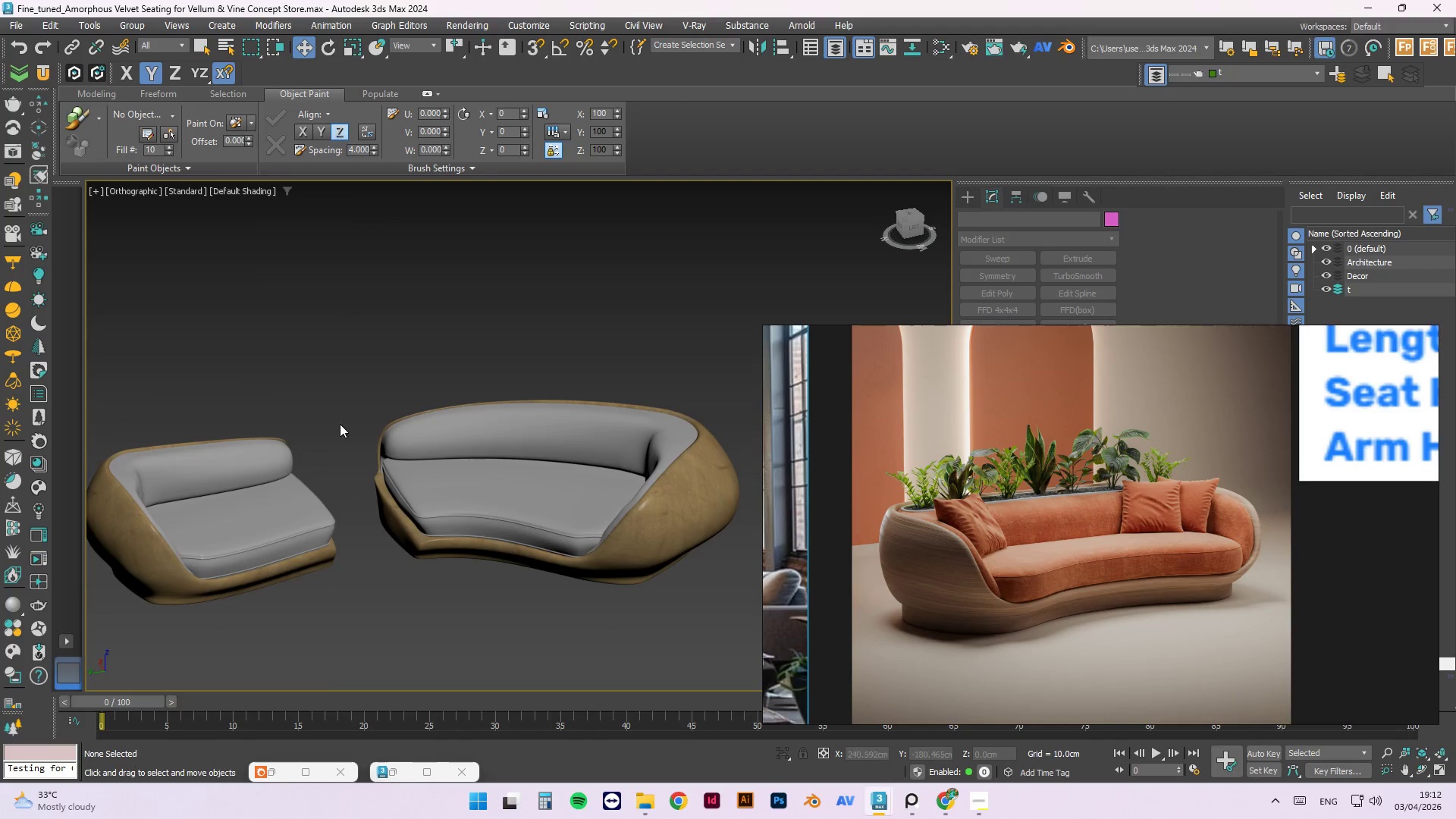 
hold_key(key=AltLeft, duration=1.5)
 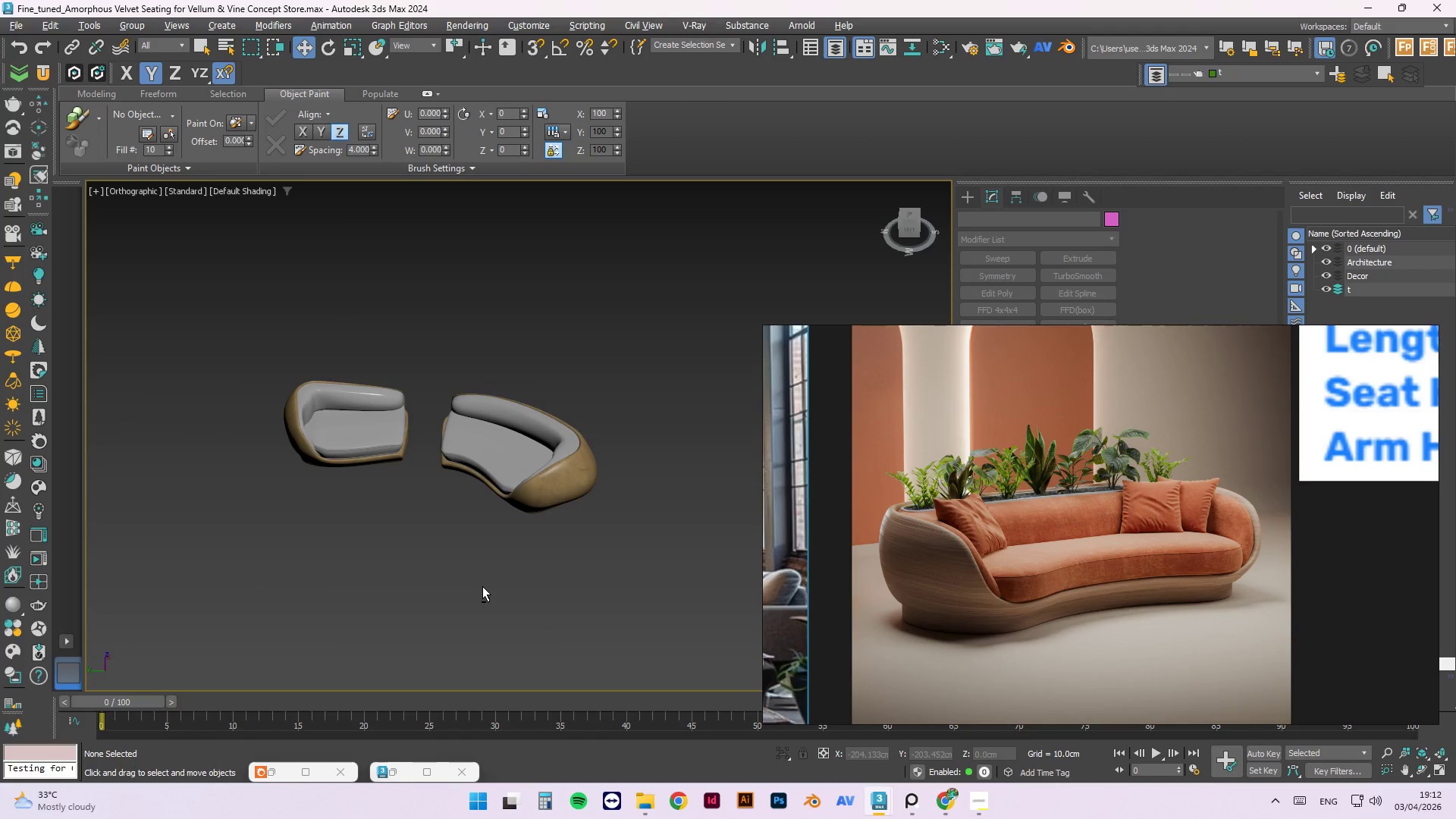 
scroll: coordinate [366, 492], scroll_direction: down, amount: 2.0
 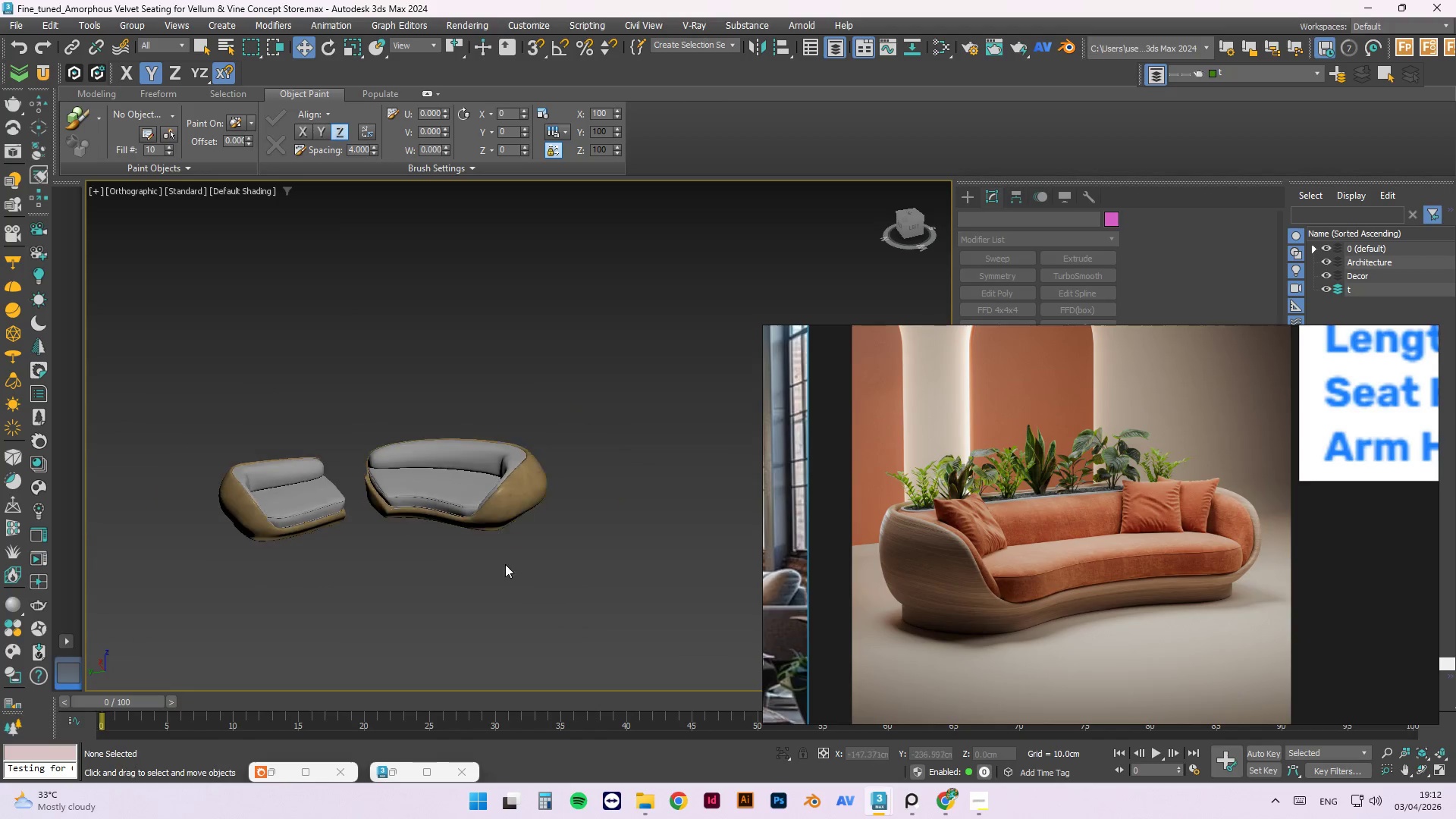 
key(Alt+AltLeft)
 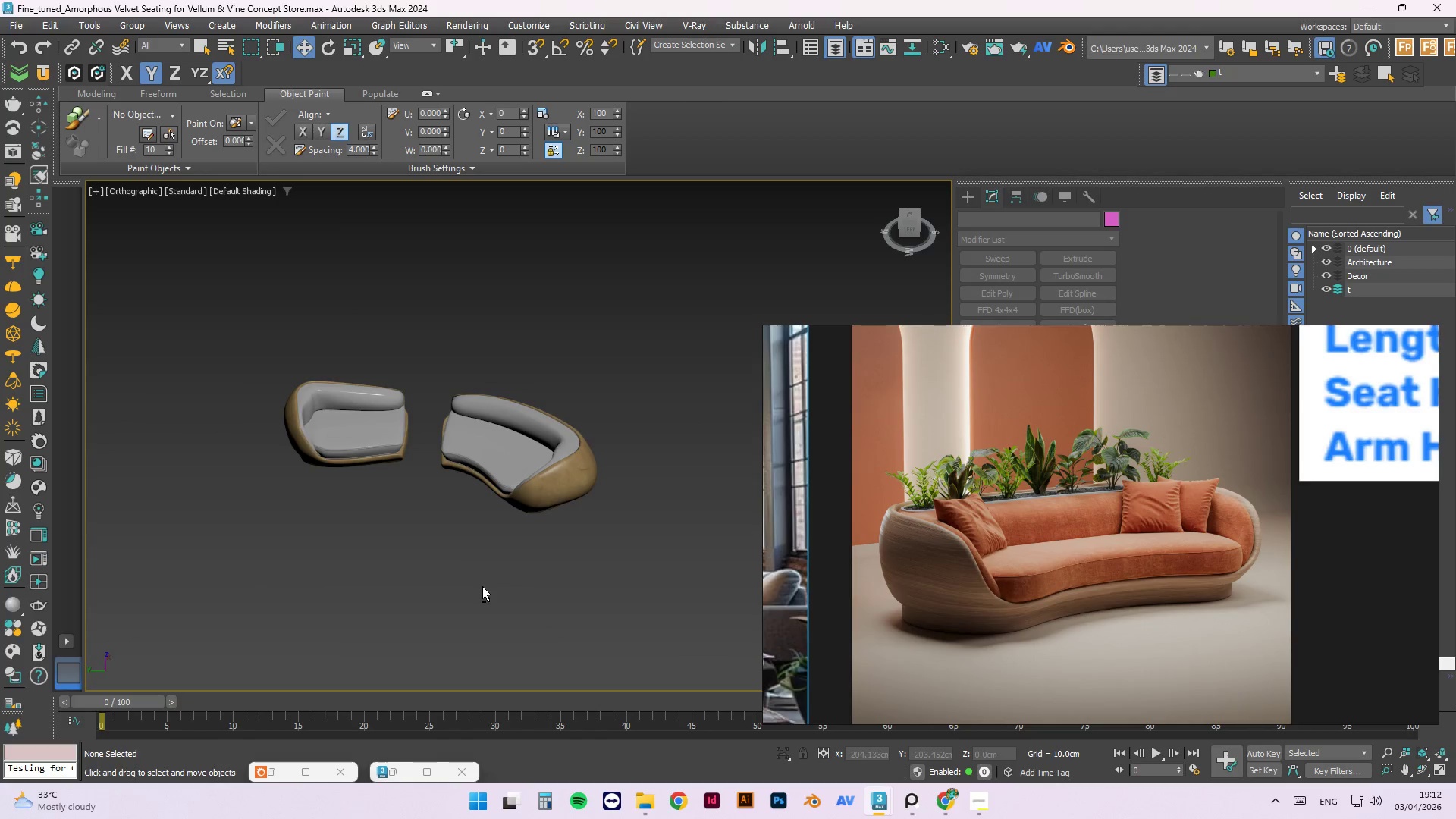 
key(Alt+AltLeft)
 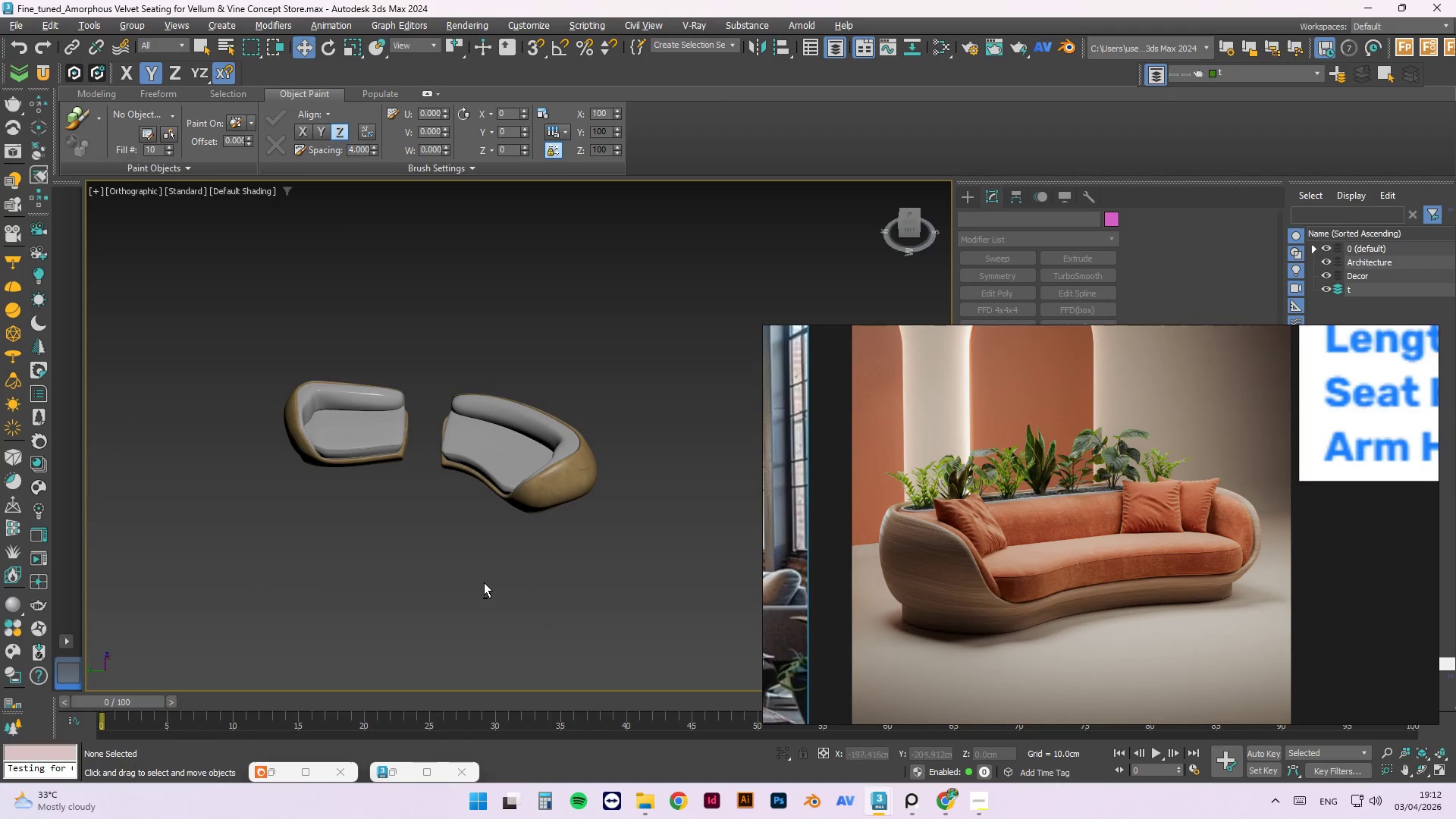 
key(Alt+AltLeft)
 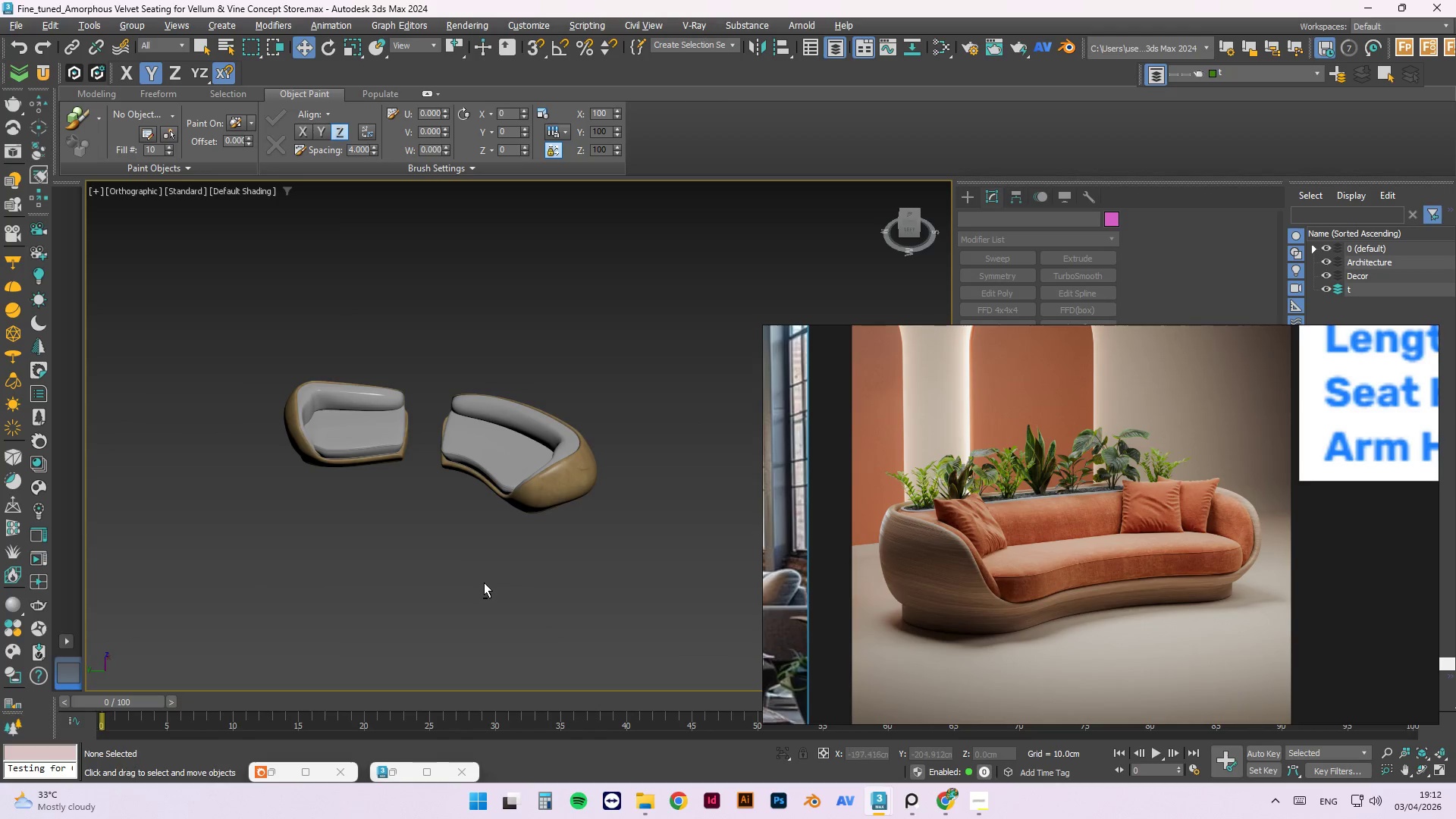 
key(Alt+AltLeft)
 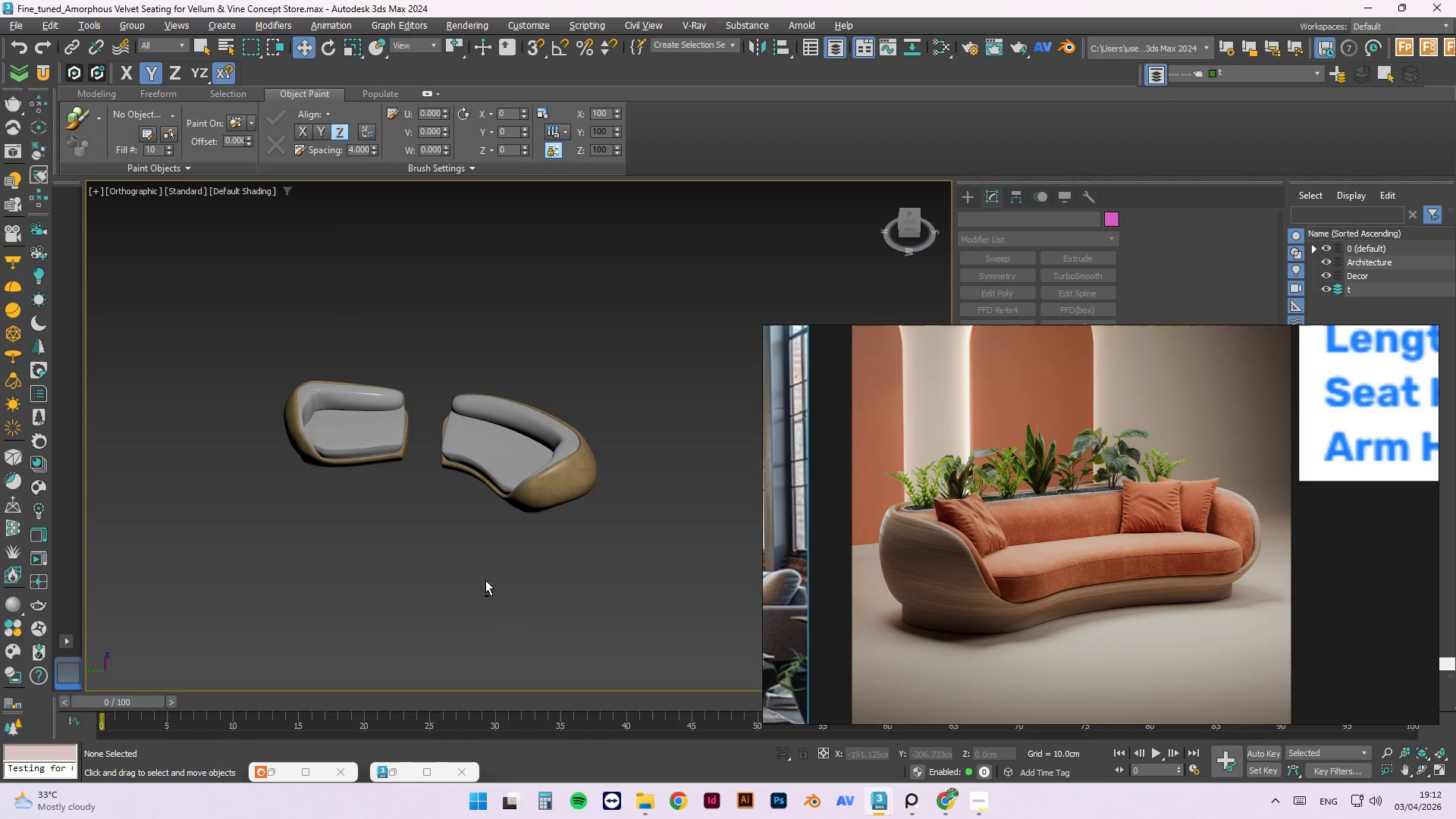 
key(Alt+AltLeft)
 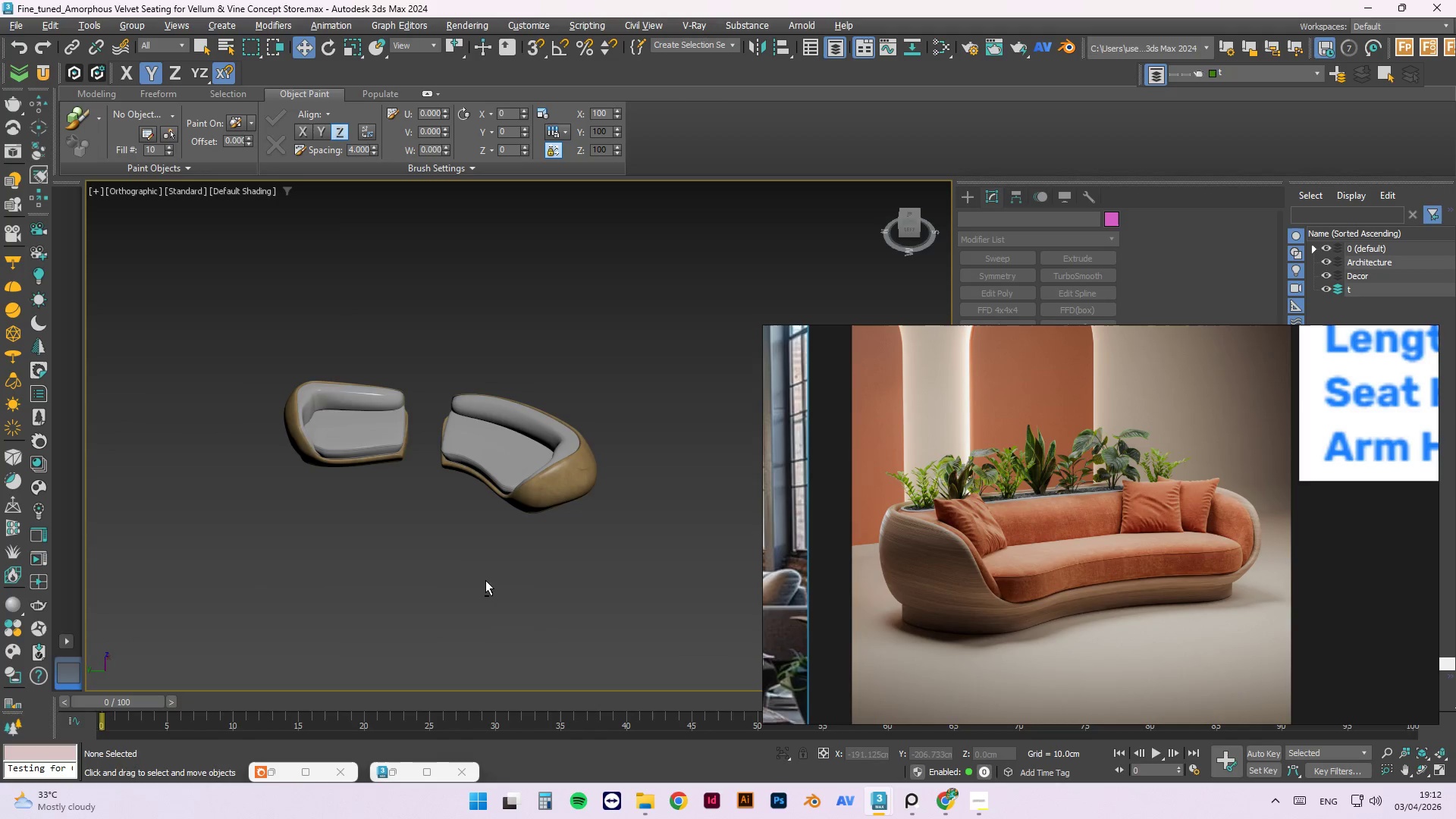 
key(Alt+AltLeft)
 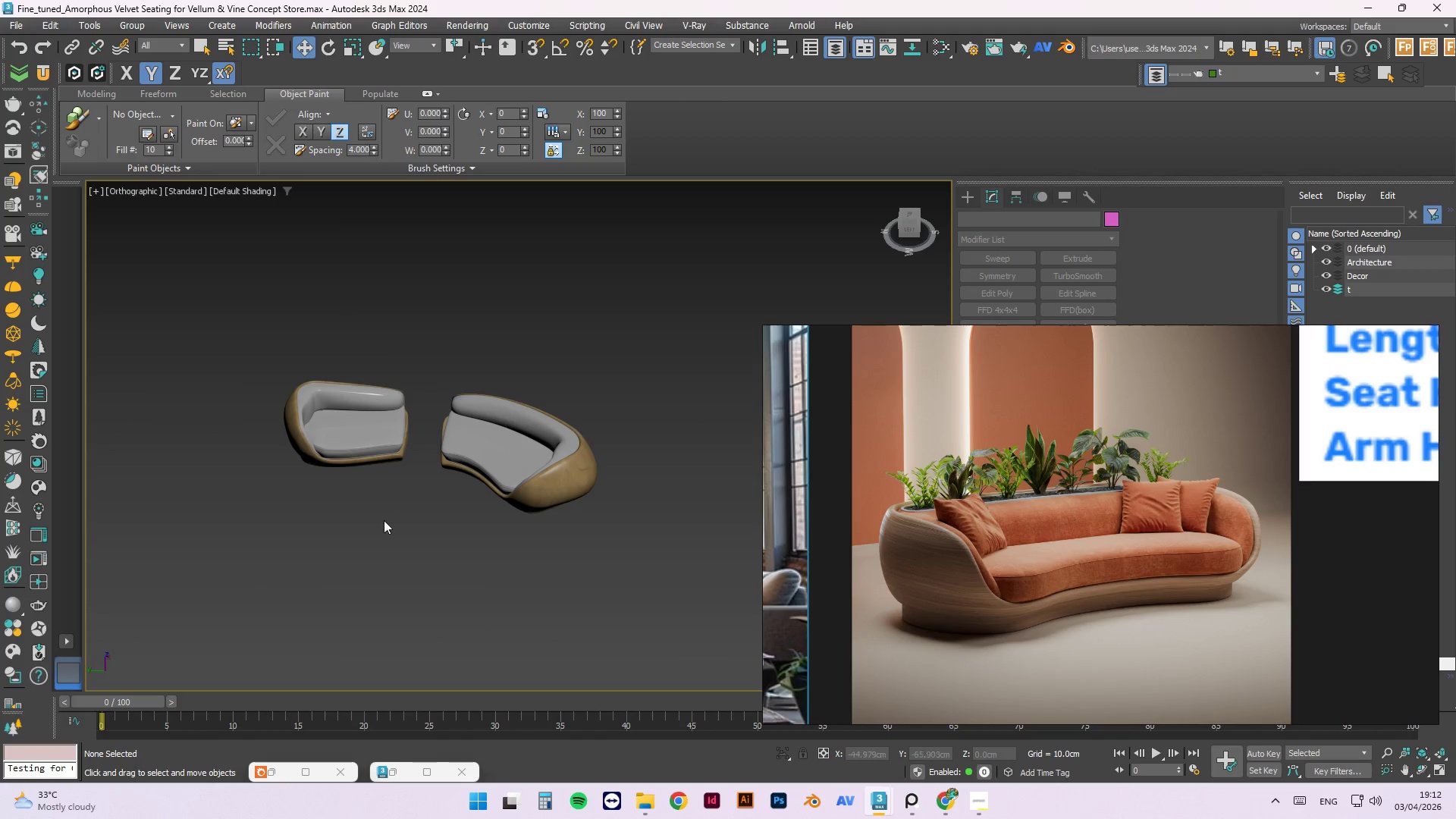 
hold_key(key=AltLeft, duration=1.53)
 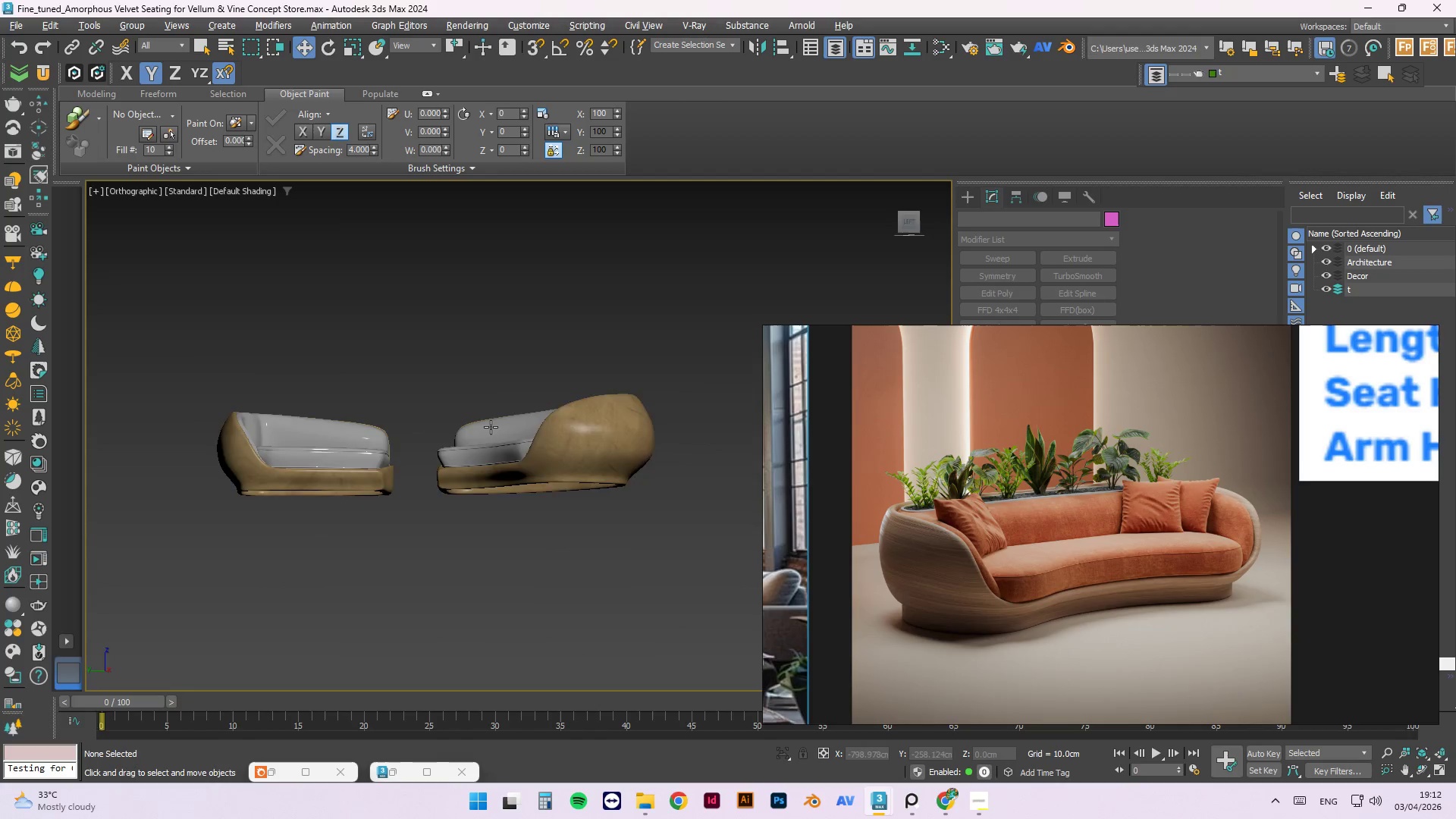 
scroll: coordinate [398, 478], scroll_direction: up, amount: 1.0
 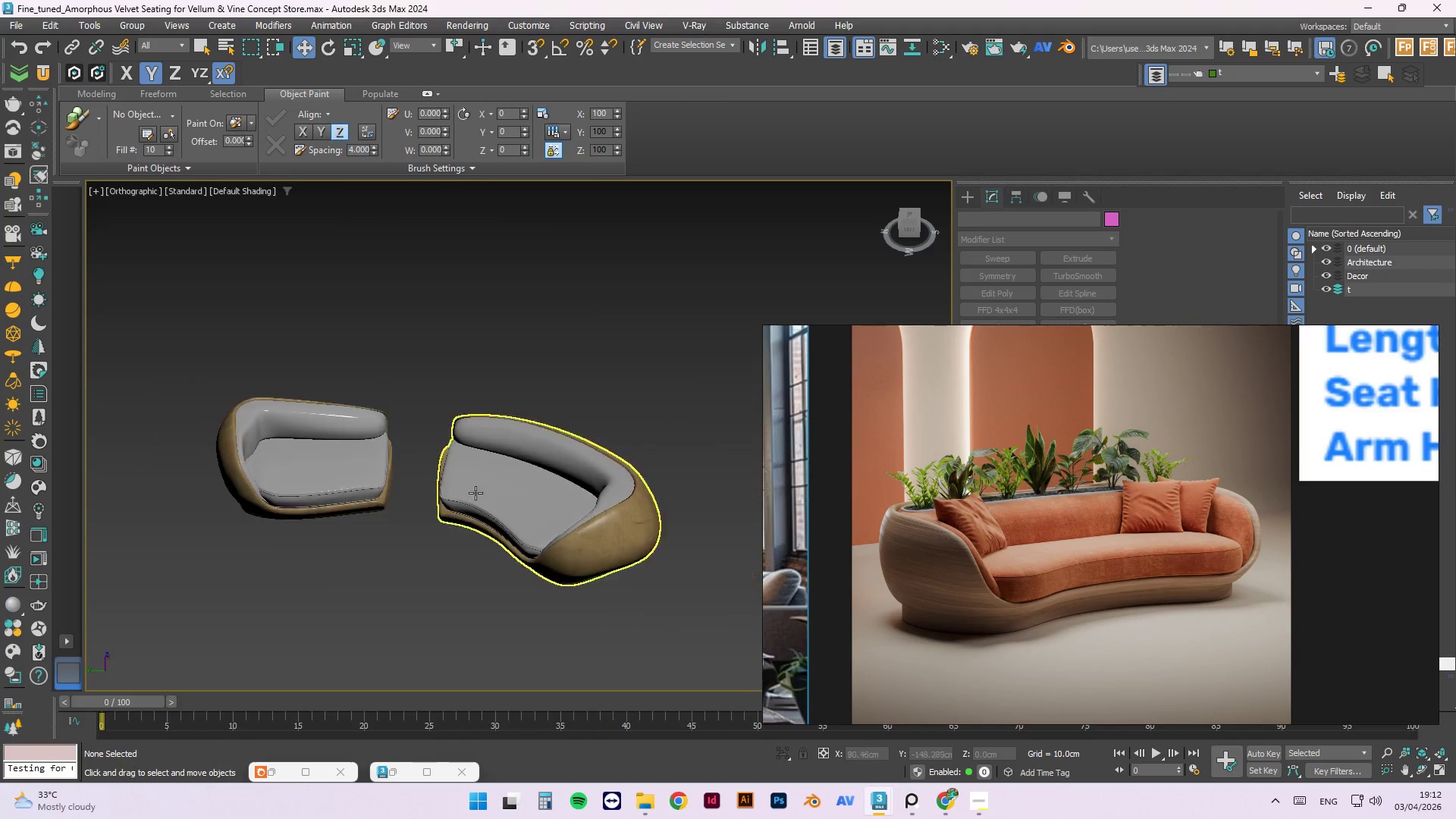 
hold_key(key=AltLeft, duration=1.51)
 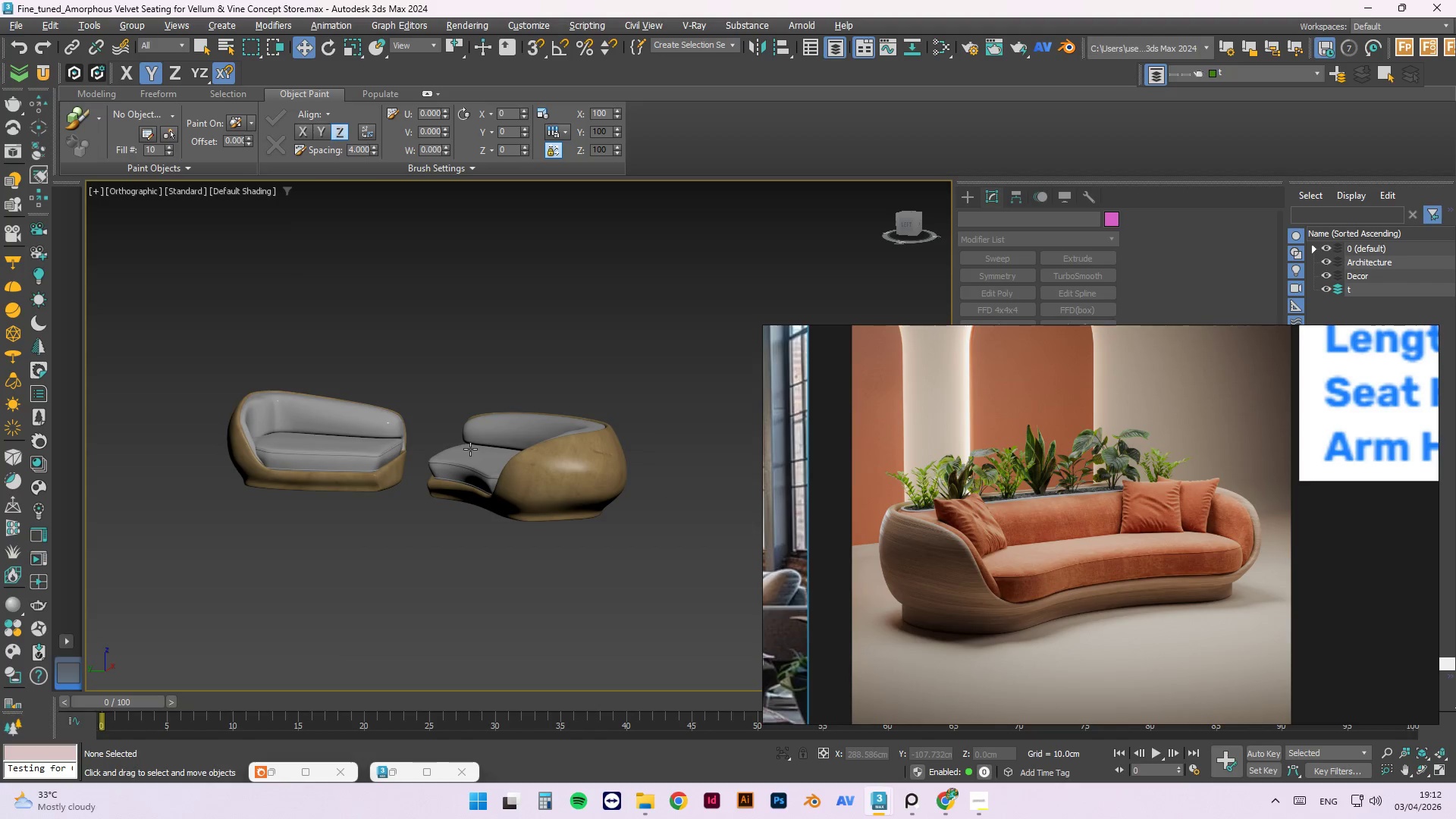 
hold_key(key=AltLeft, duration=0.81)
 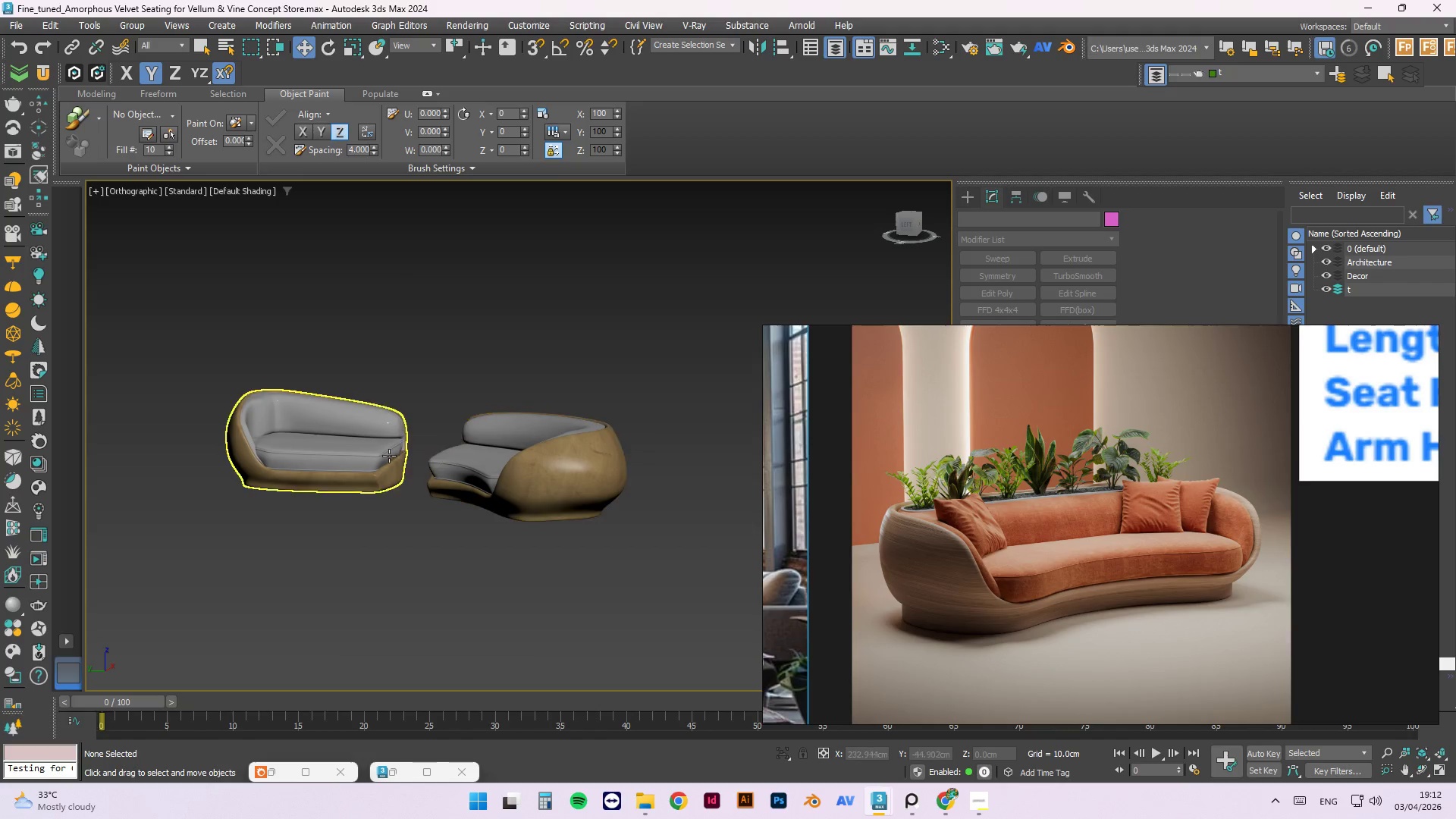 
hold_key(key=AltLeft, duration=1.5)
 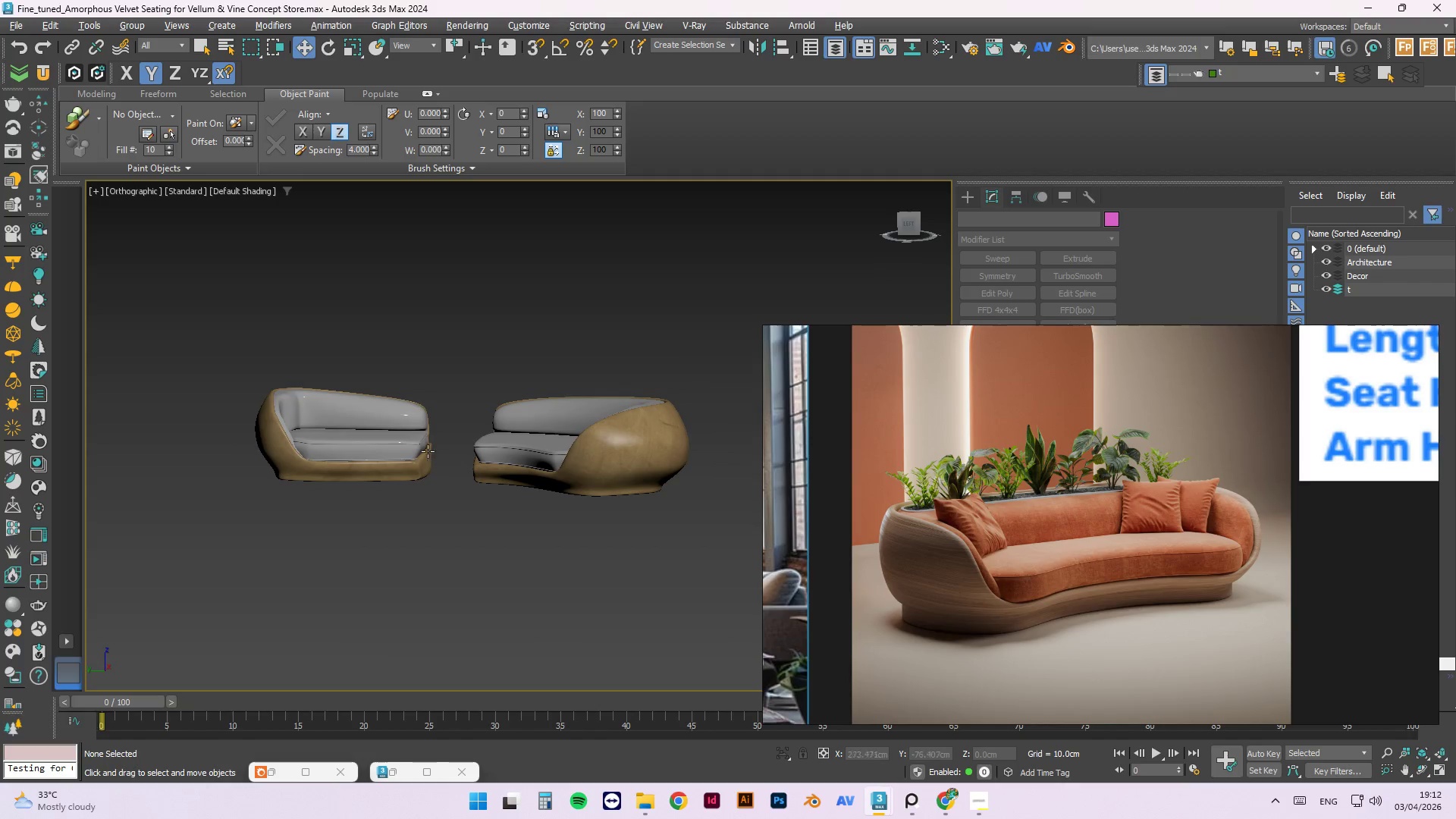 
hold_key(key=AltLeft, duration=0.89)
 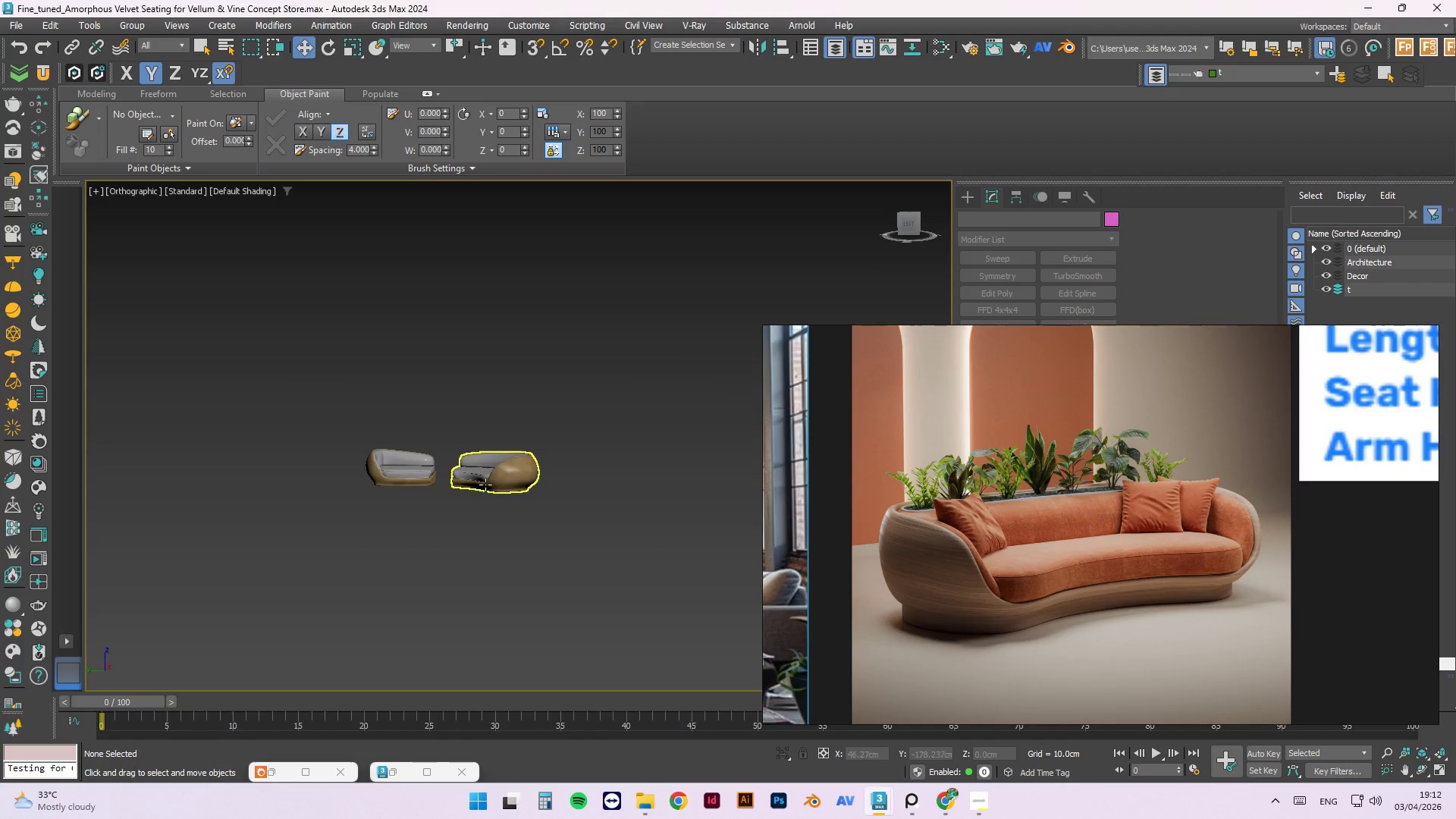 
hold_key(key=AltLeft, duration=0.62)
 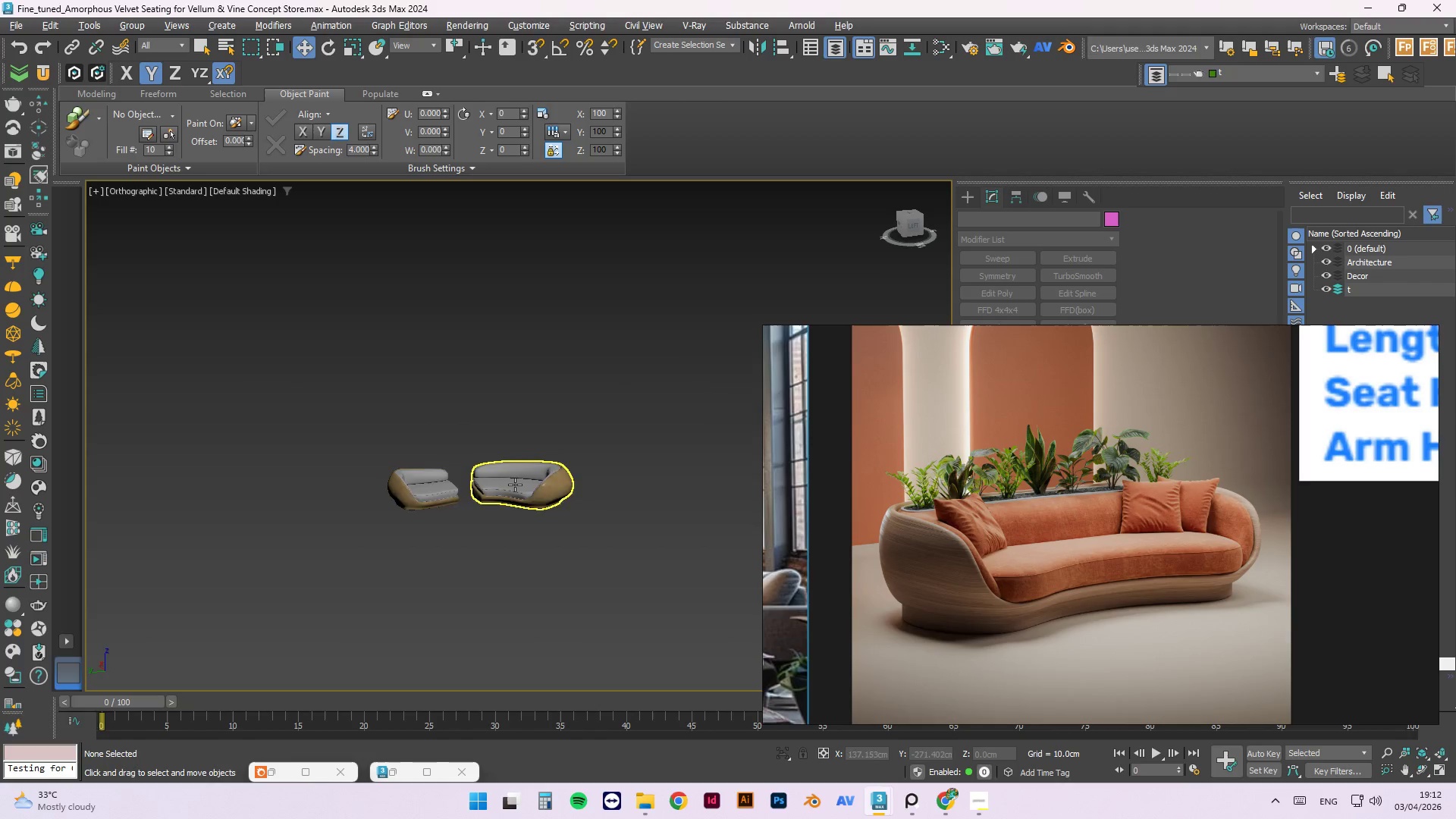 
scroll: coordinate [442, 485], scroll_direction: down, amount: 2.0
 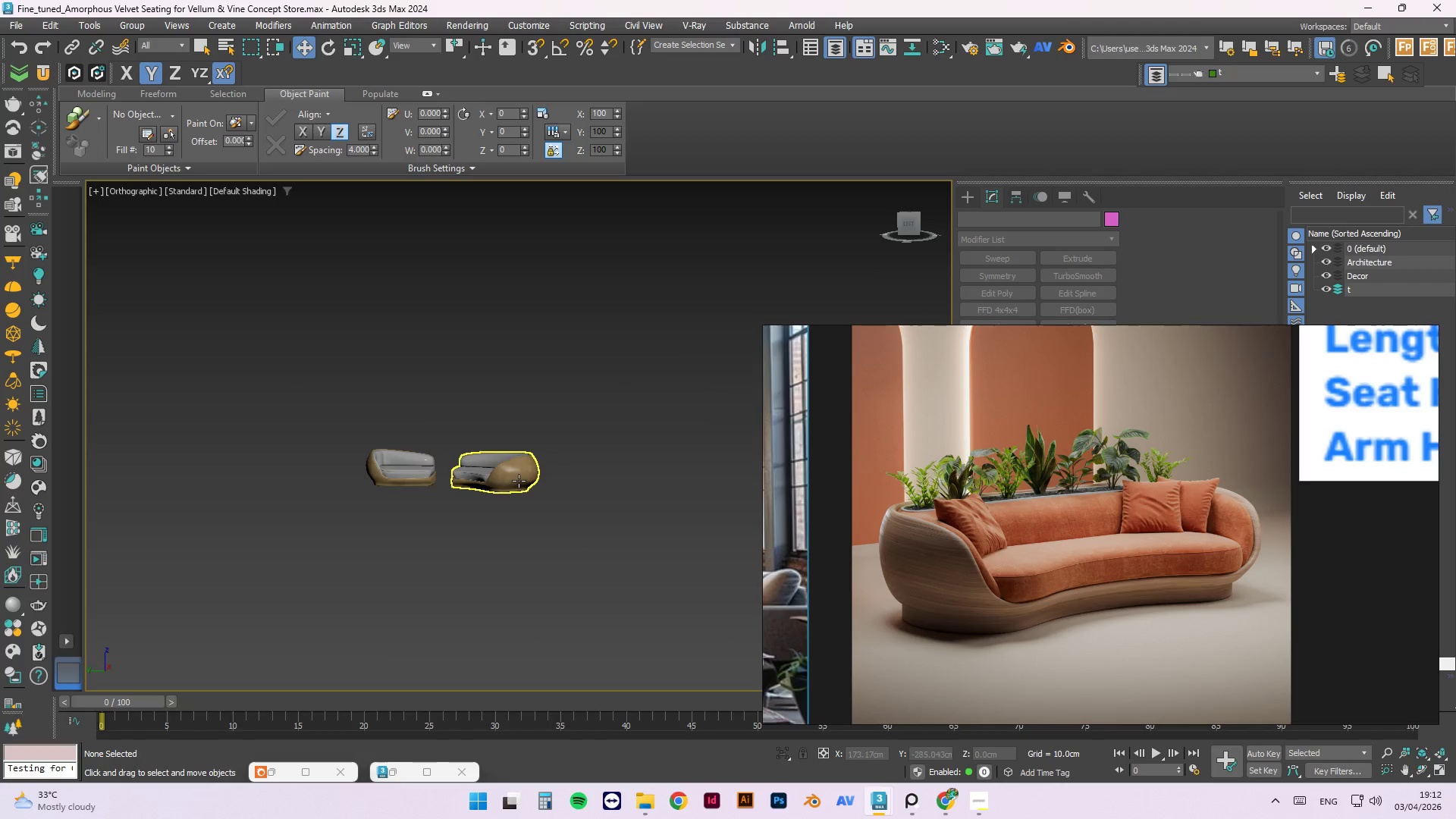 
scroll: coordinate [507, 485], scroll_direction: up, amount: 3.0
 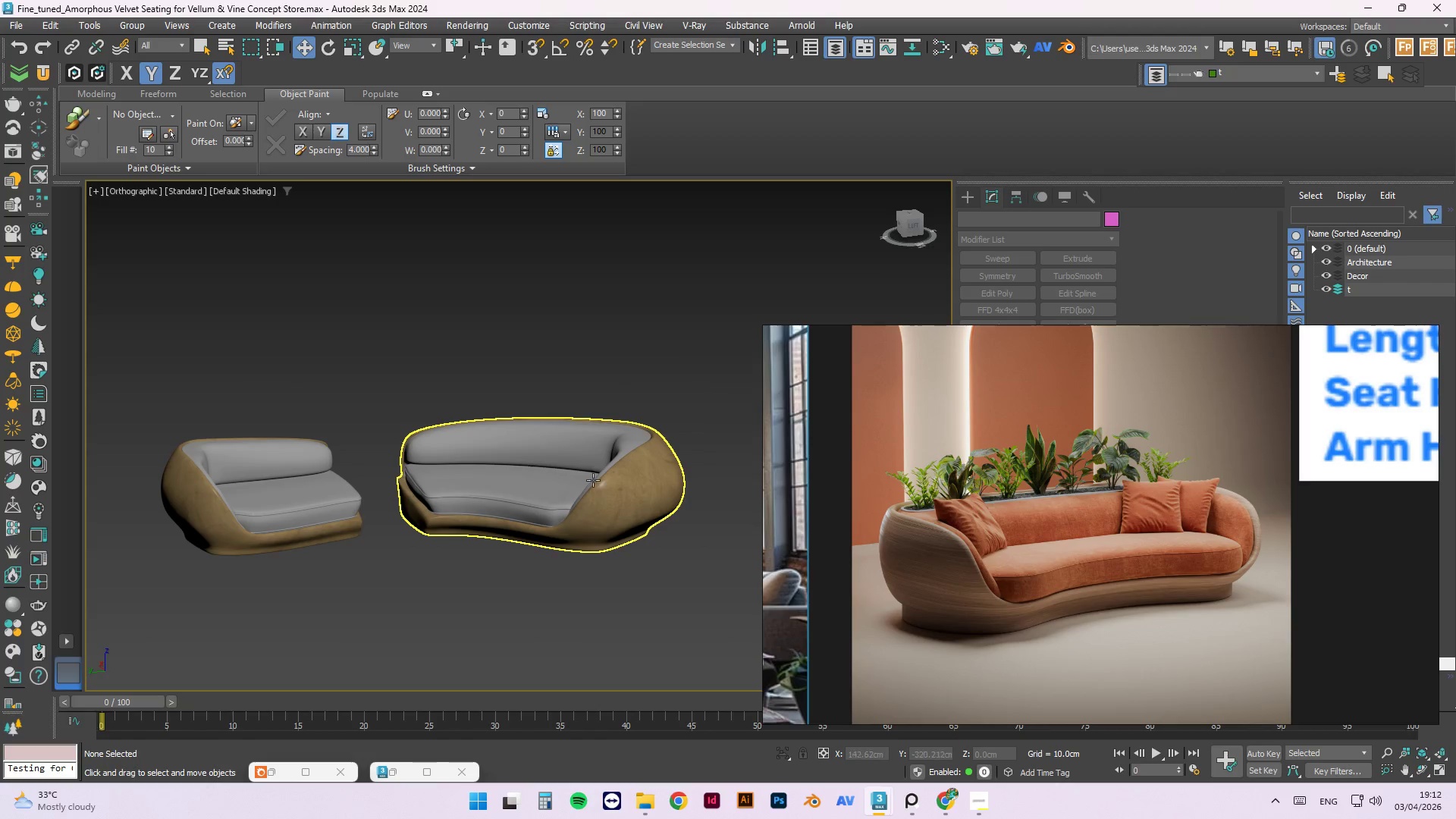 
hold_key(key=AltLeft, duration=0.59)
 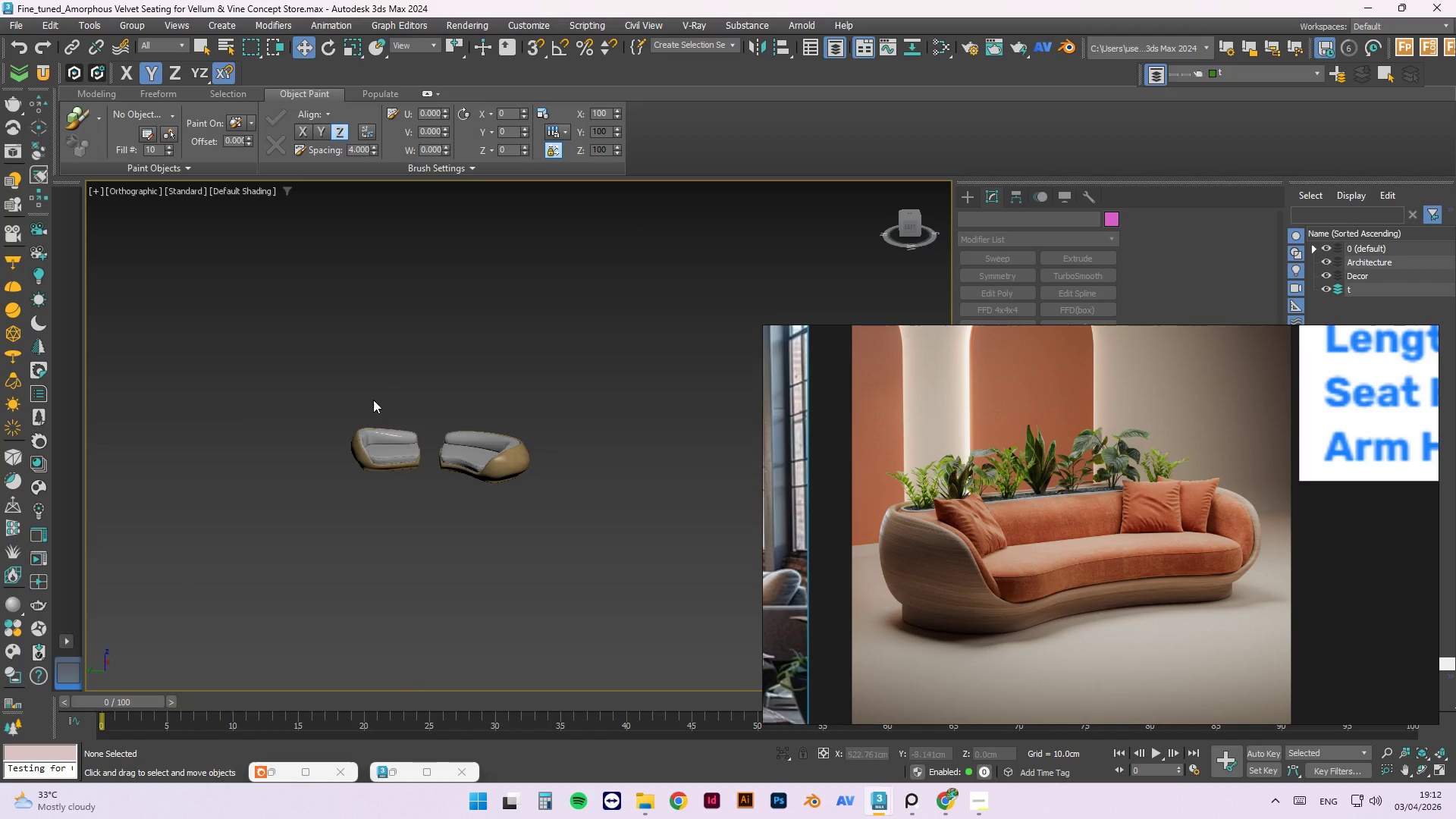 
scroll: coordinate [451, 464], scroll_direction: down, amount: 3.0
 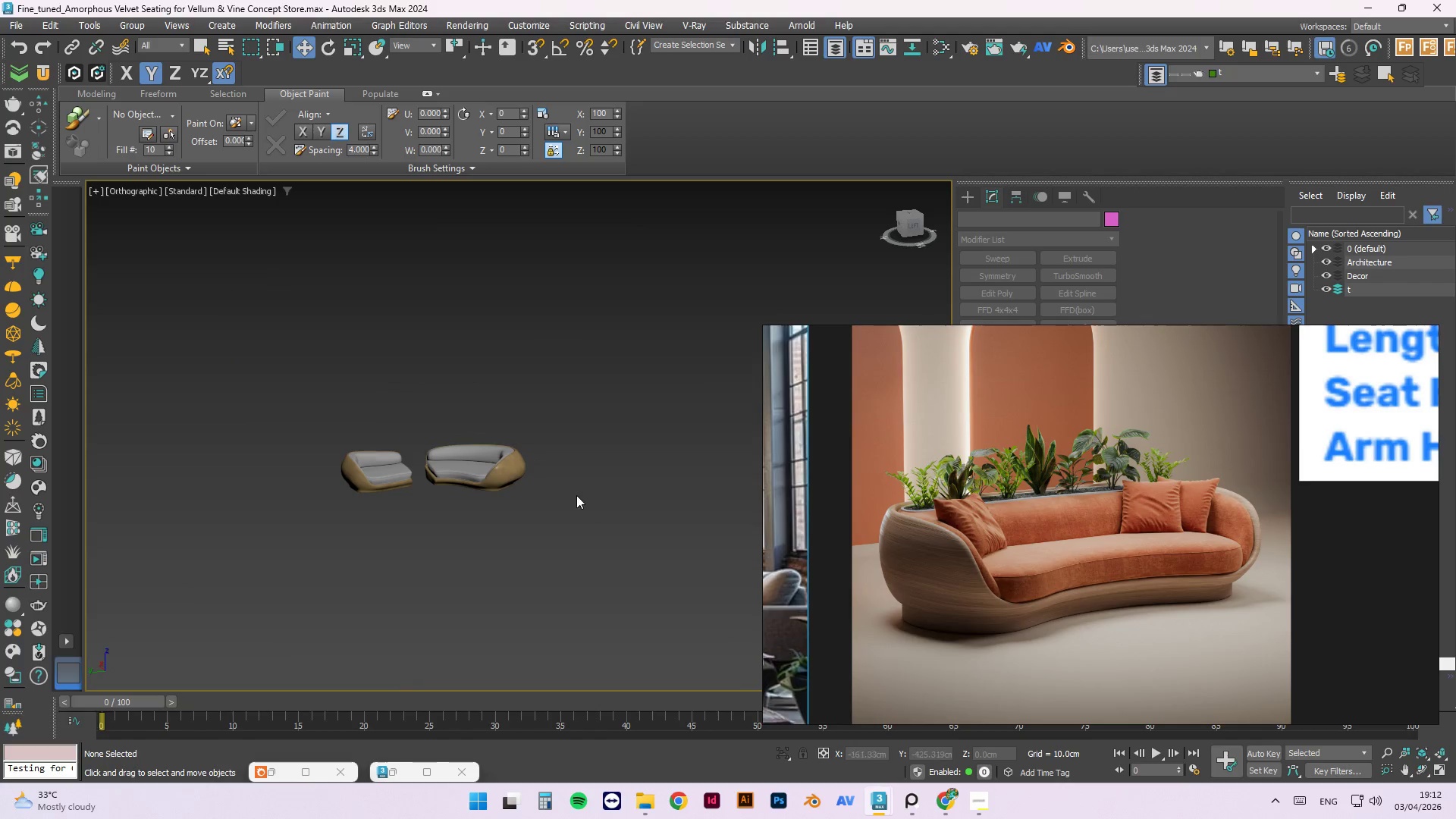 
hold_key(key=AltLeft, duration=1.52)
 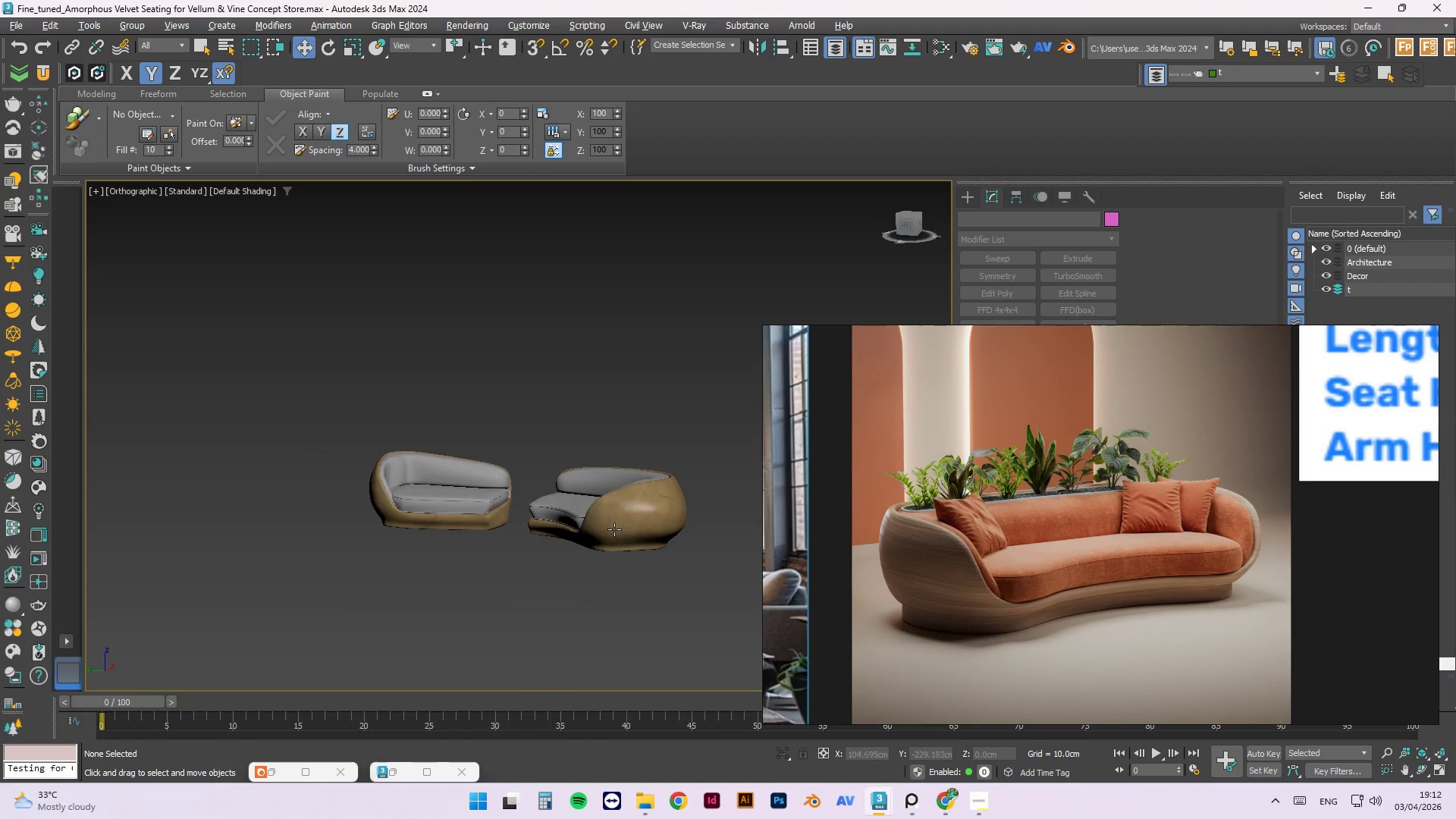 
scroll: coordinate [419, 479], scroll_direction: up, amount: 2.0
 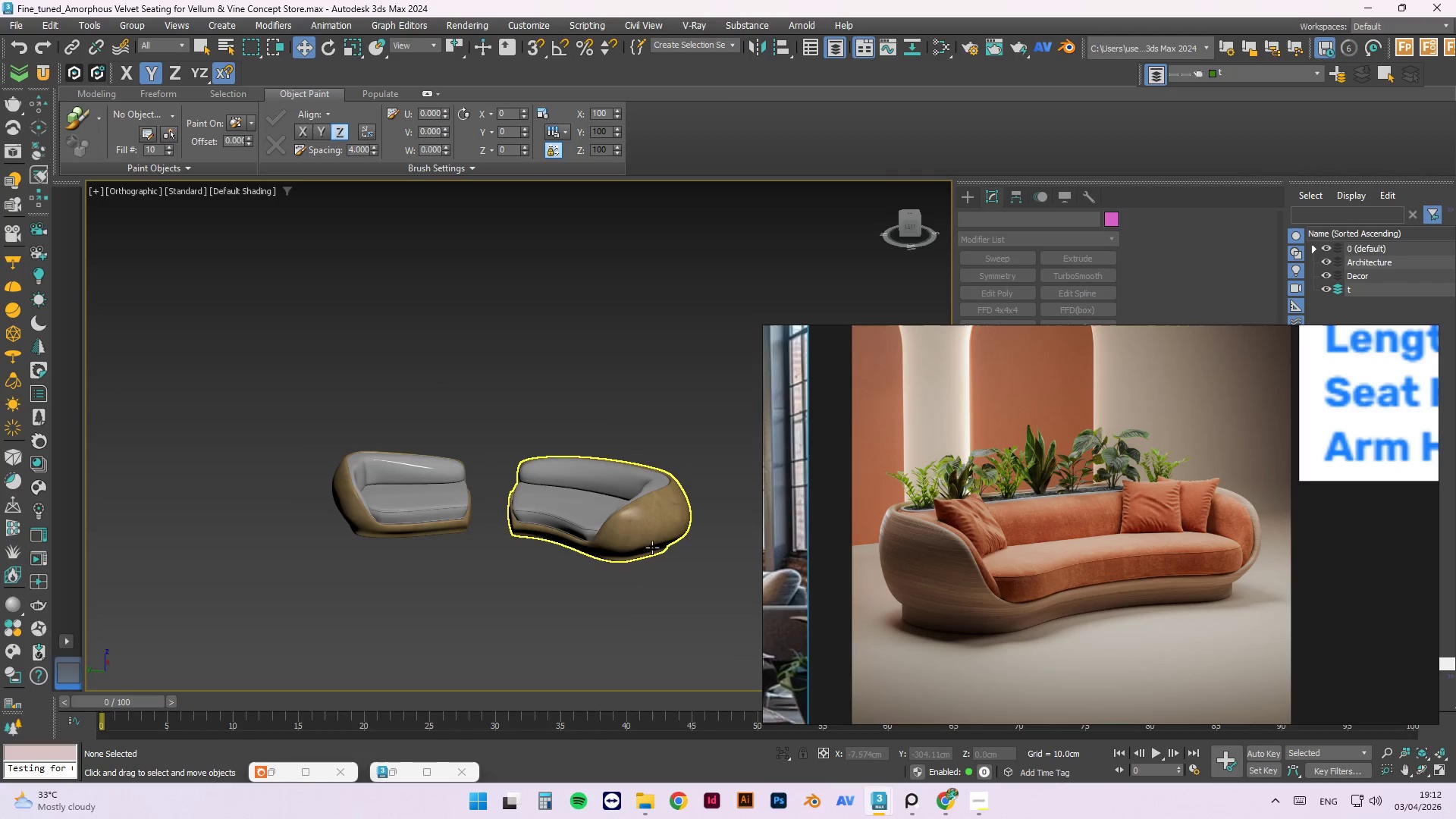 
hold_key(key=AltLeft, duration=1.5)
 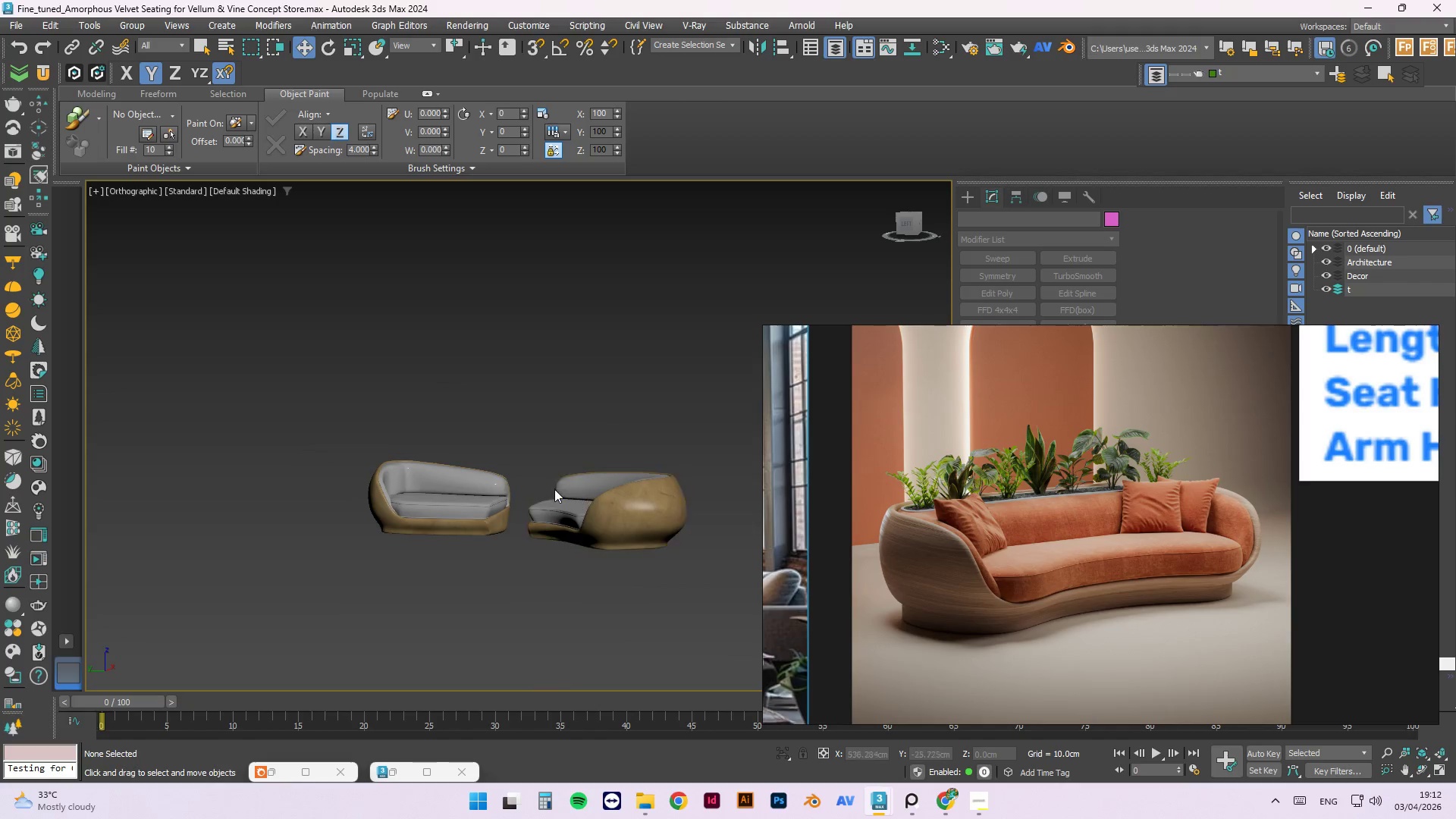 
hold_key(key=AltLeft, duration=0.36)
 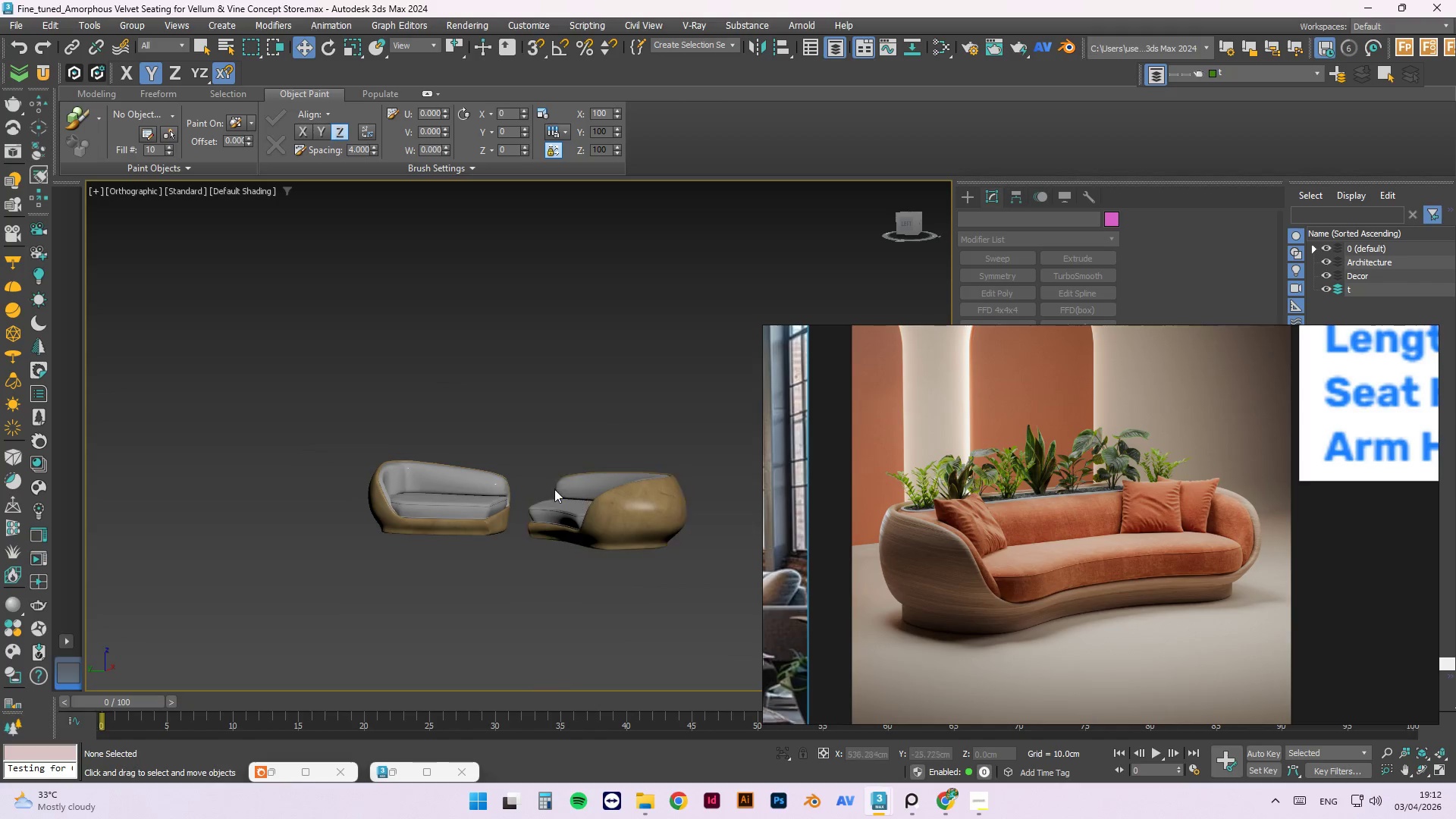 
scroll: coordinate [550, 515], scroll_direction: up, amount: 4.0
 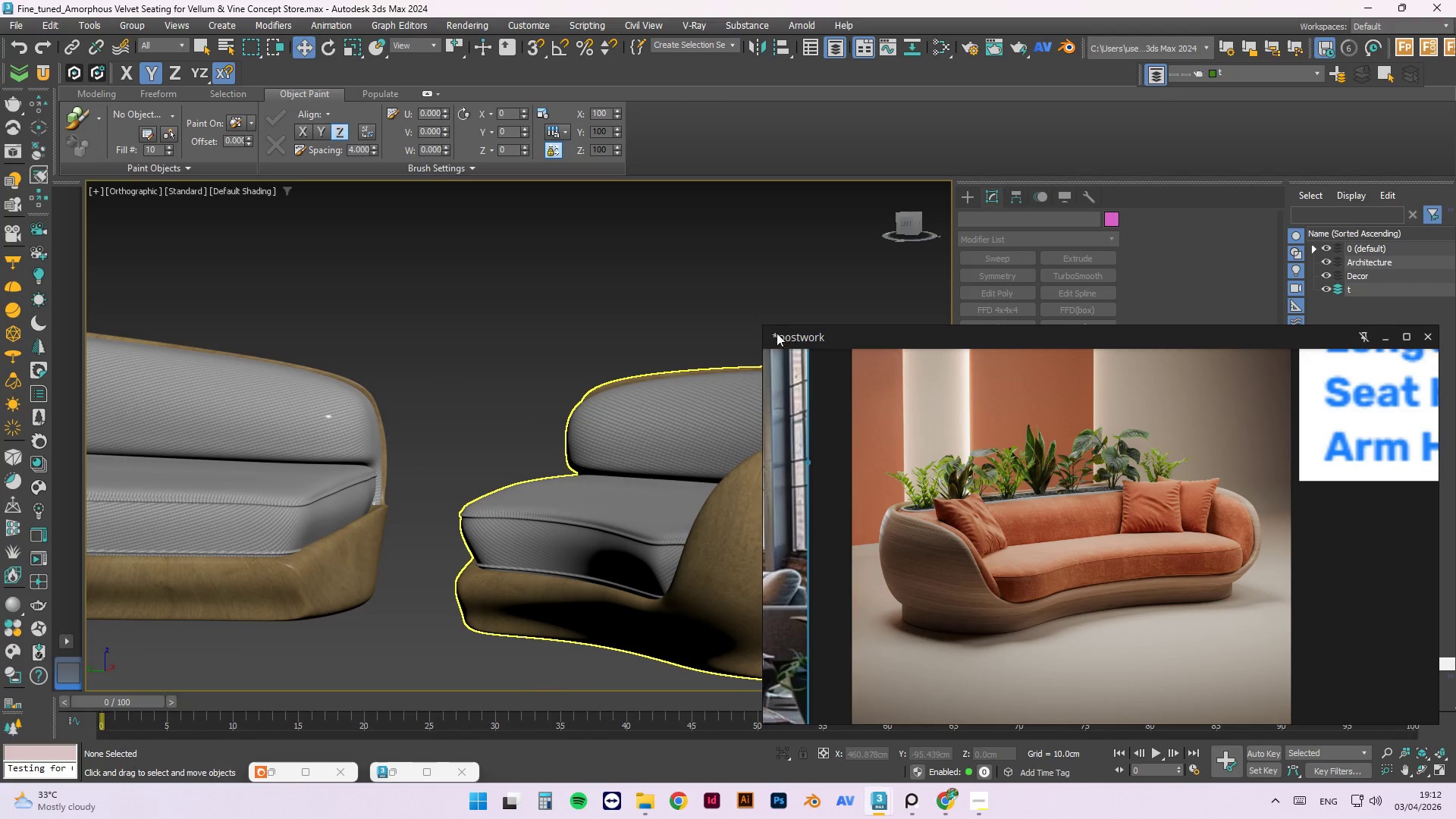 
left_click_drag(start_coordinate=[762, 326], to_coordinate=[875, 326])
 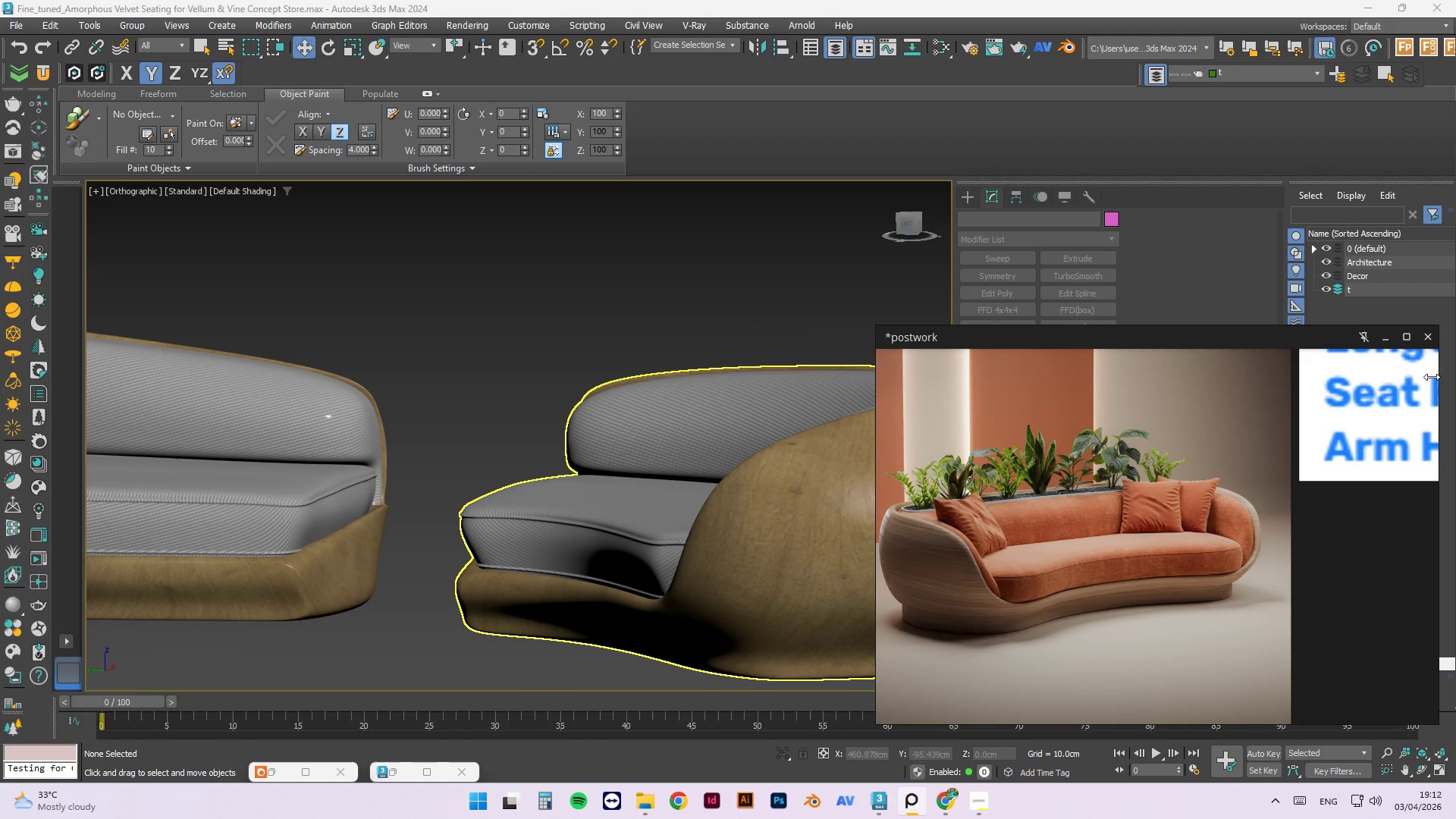 
left_click_drag(start_coordinate=[1436, 377], to_coordinate=[1281, 390])
 